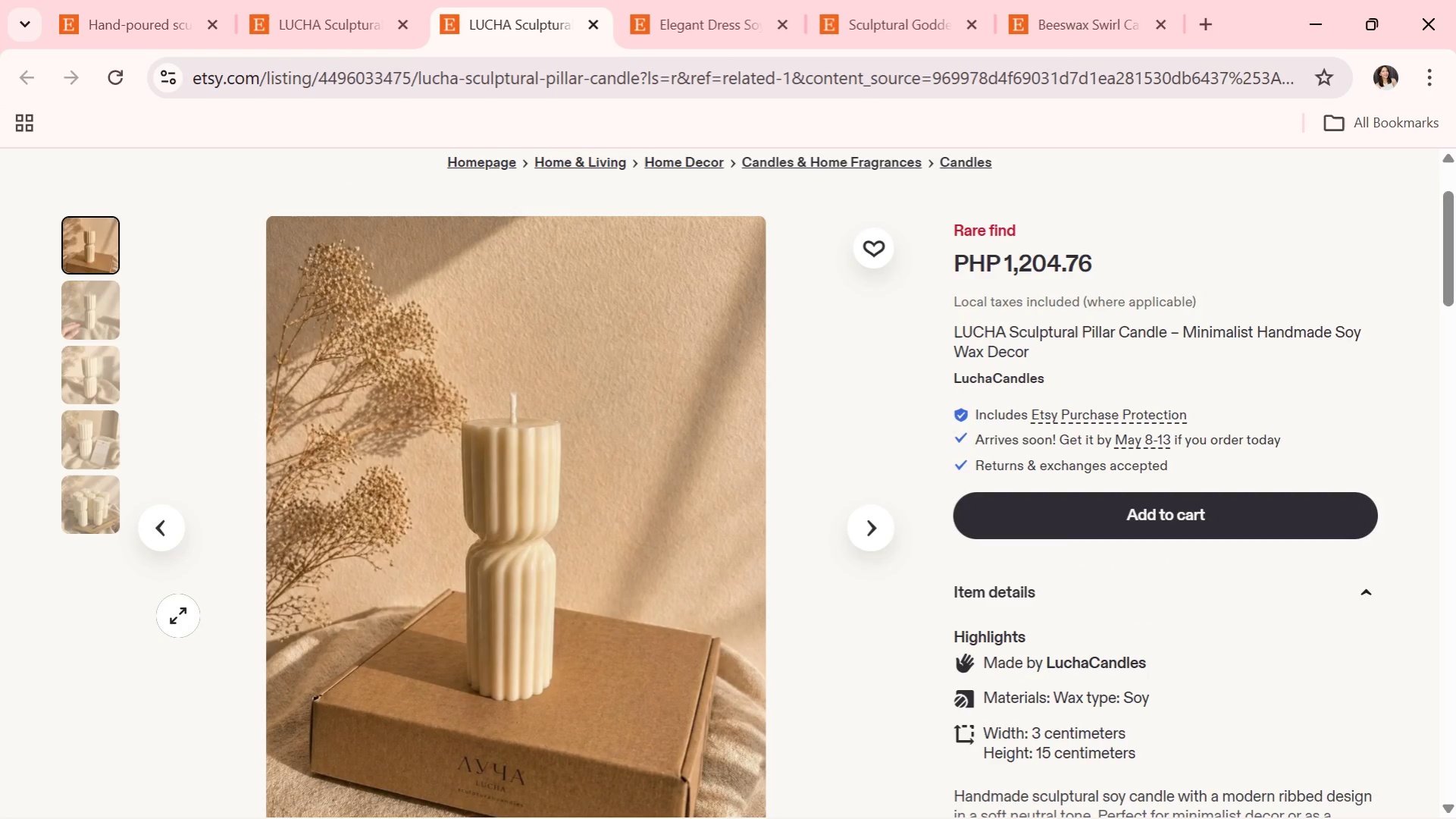 
scroll: coordinate [178, 616], scroll_direction: down, amount: 2.0
 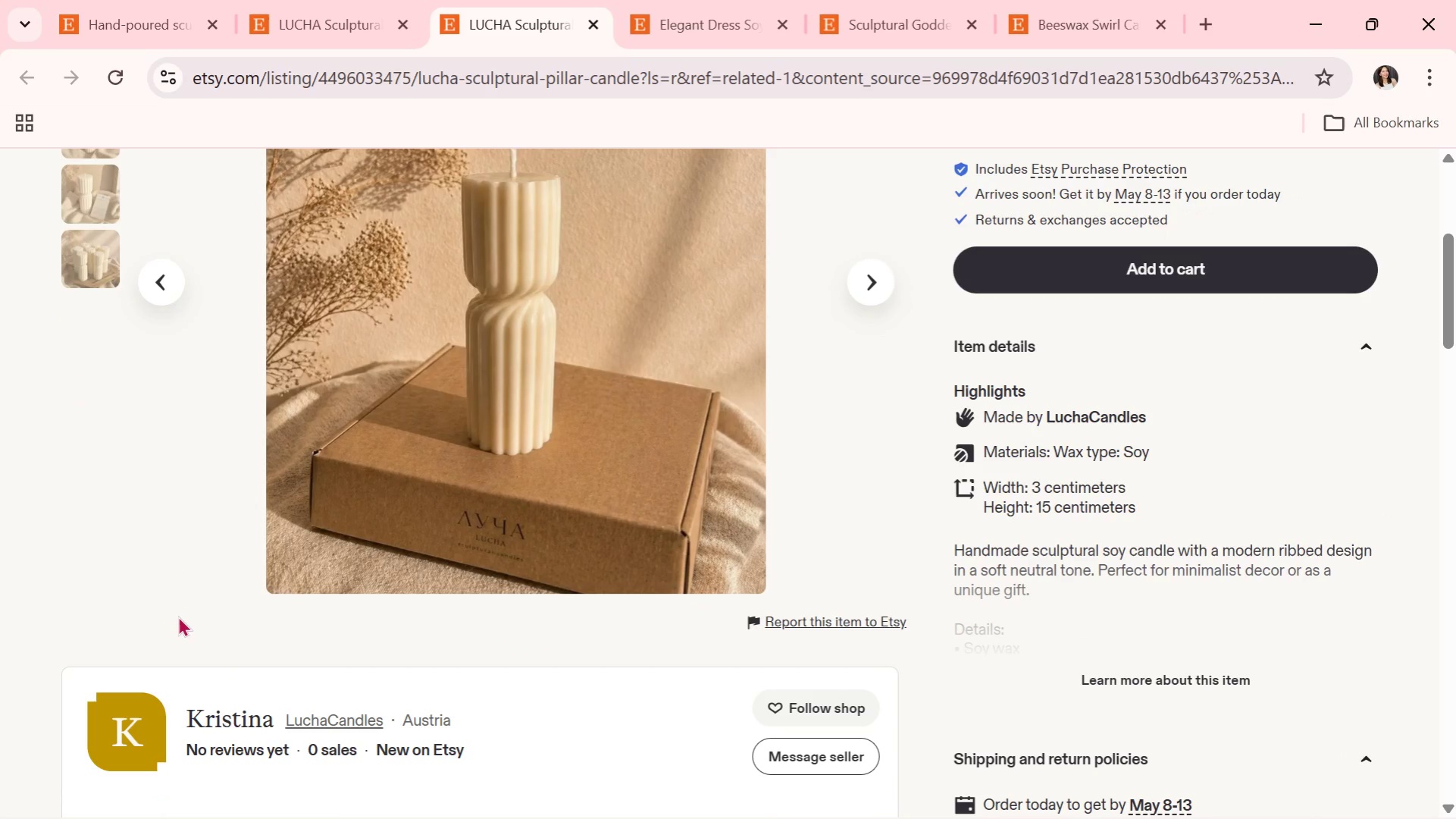 
scroll: coordinate [184, 567], scroll_direction: up, amount: 1.0
 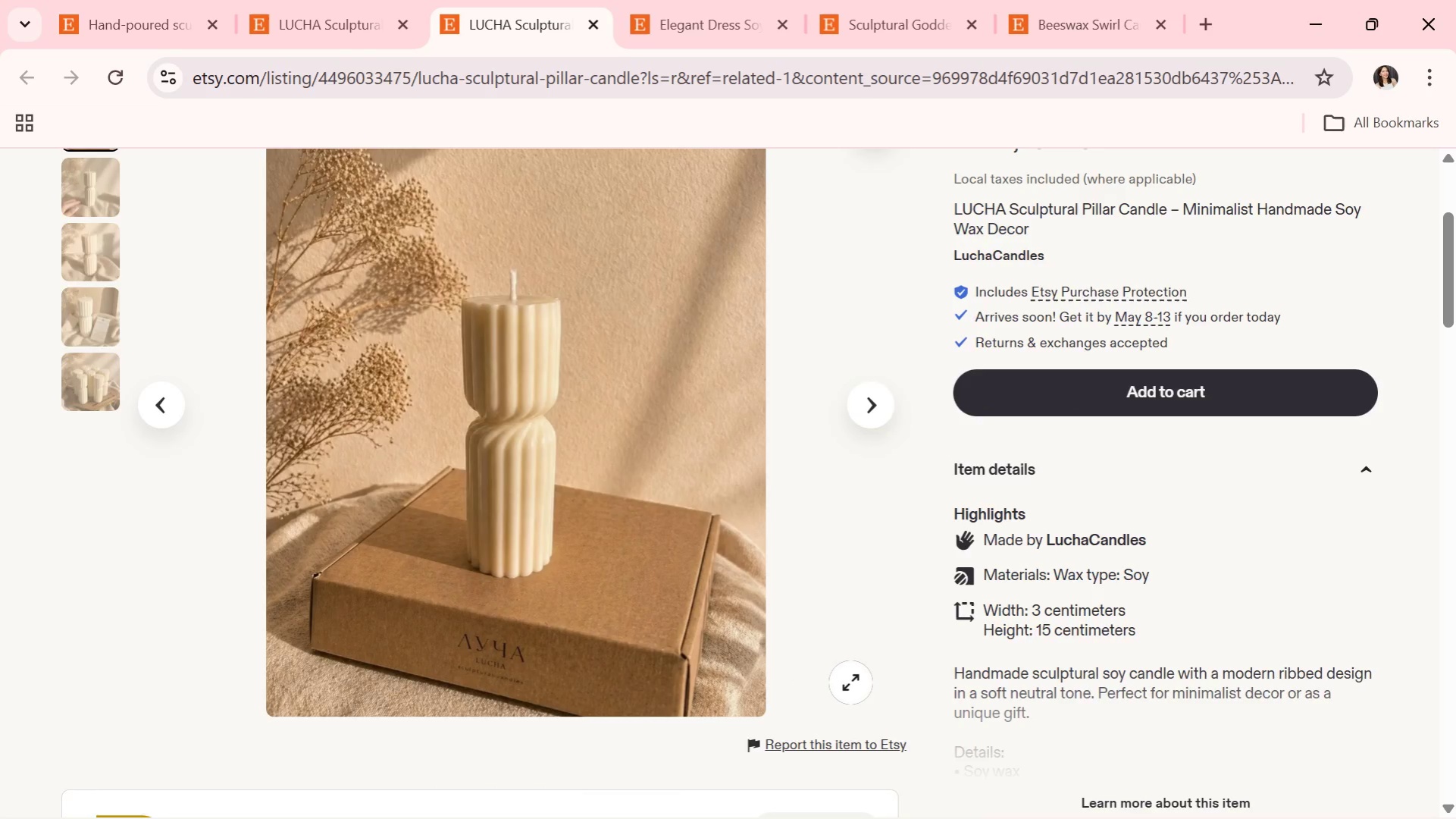 
scroll: coordinate [850, 682], scroll_direction: down, amount: 2.0
 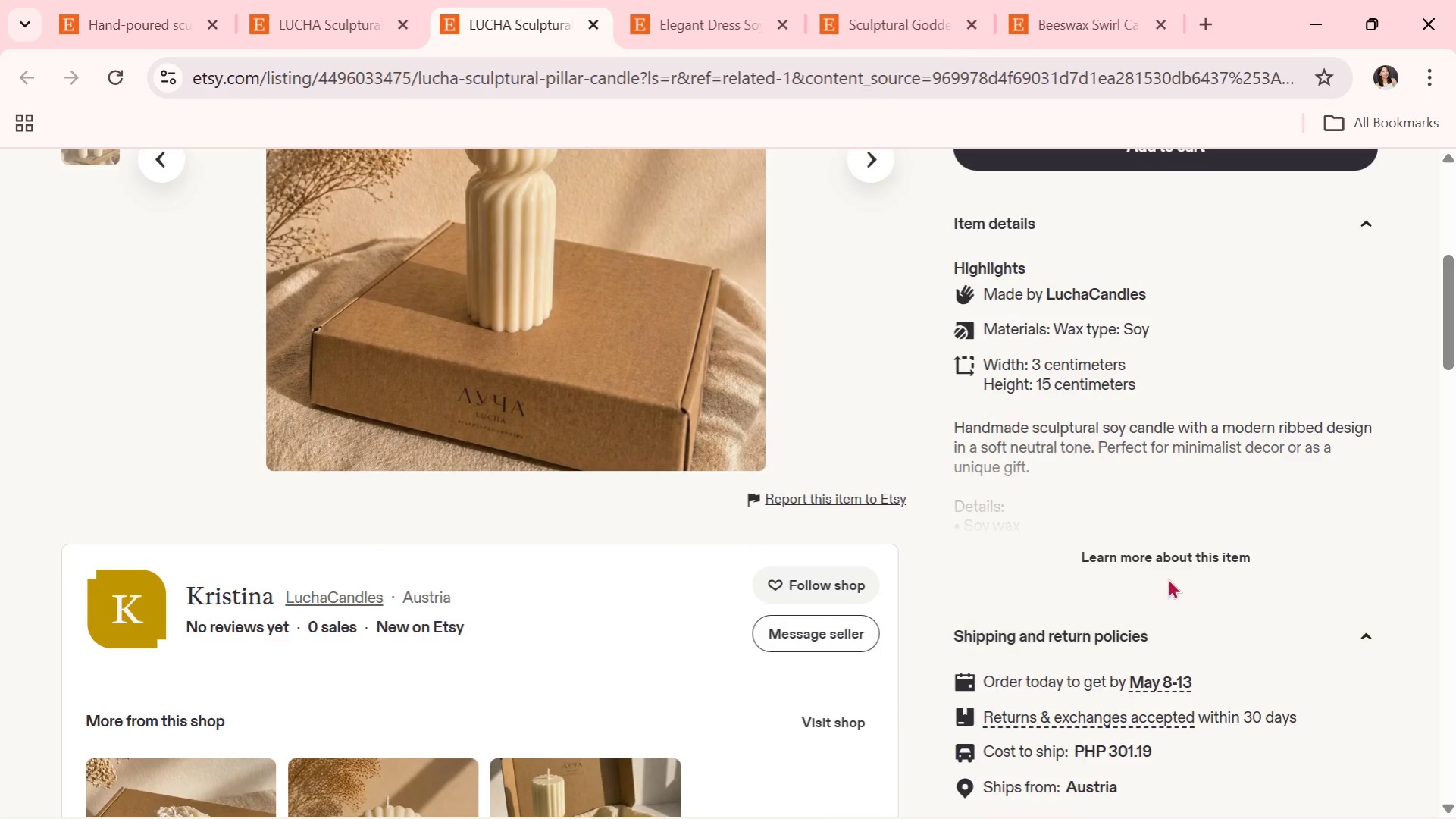 
left_click([1161, 564])
 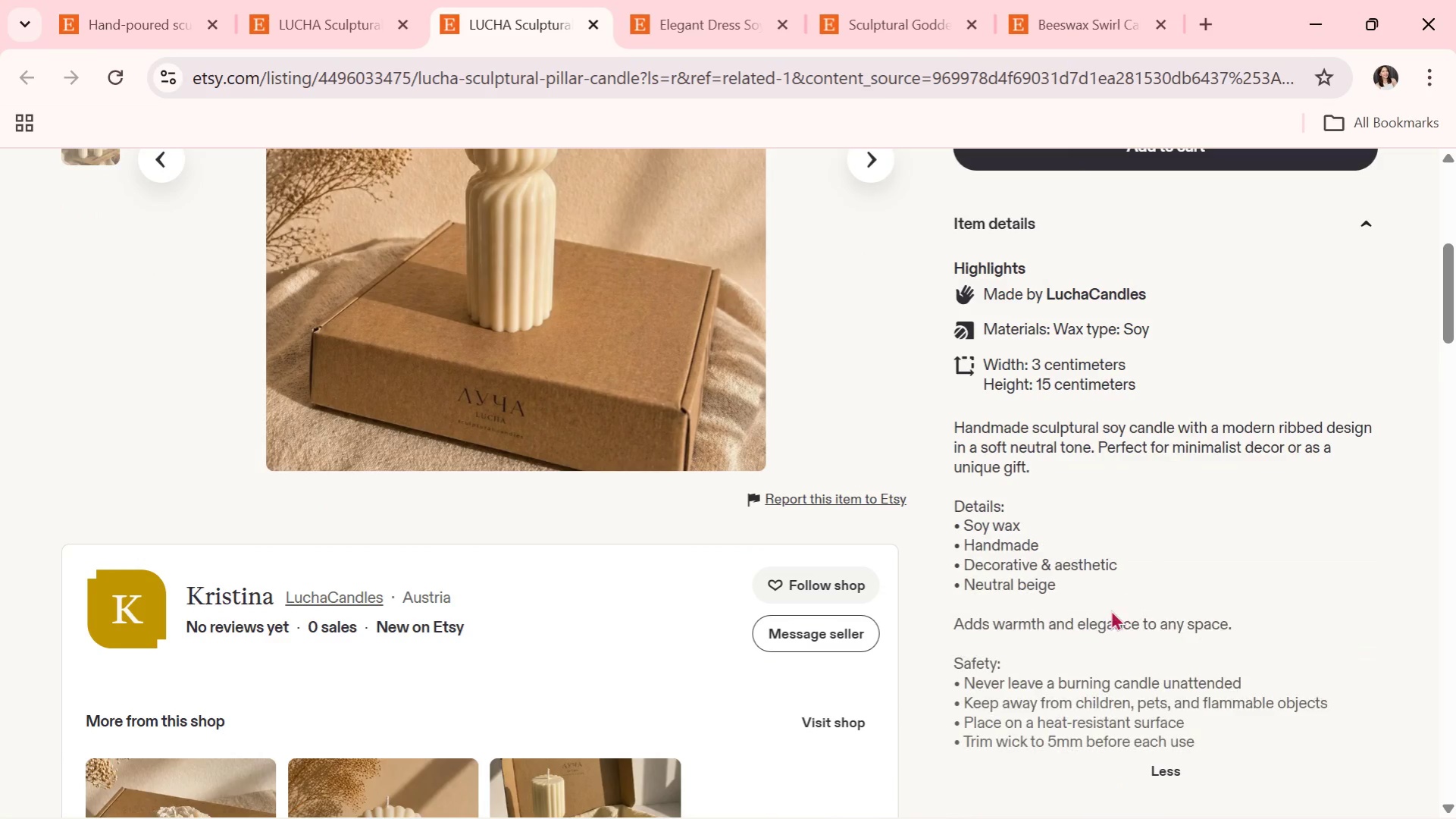 
scroll: coordinate [1107, 610], scroll_direction: down, amount: 1.0
 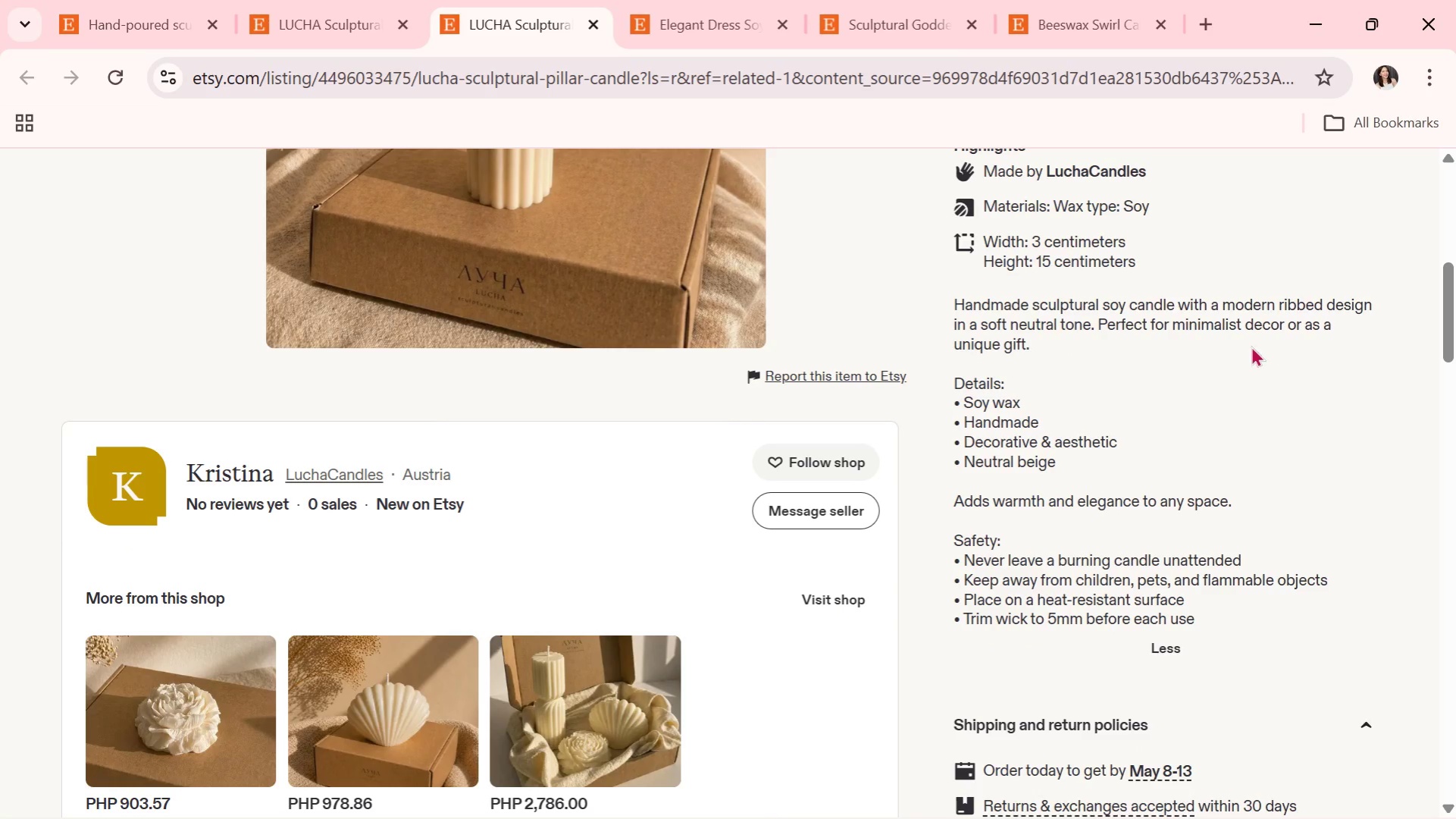 
wait(10.87)
 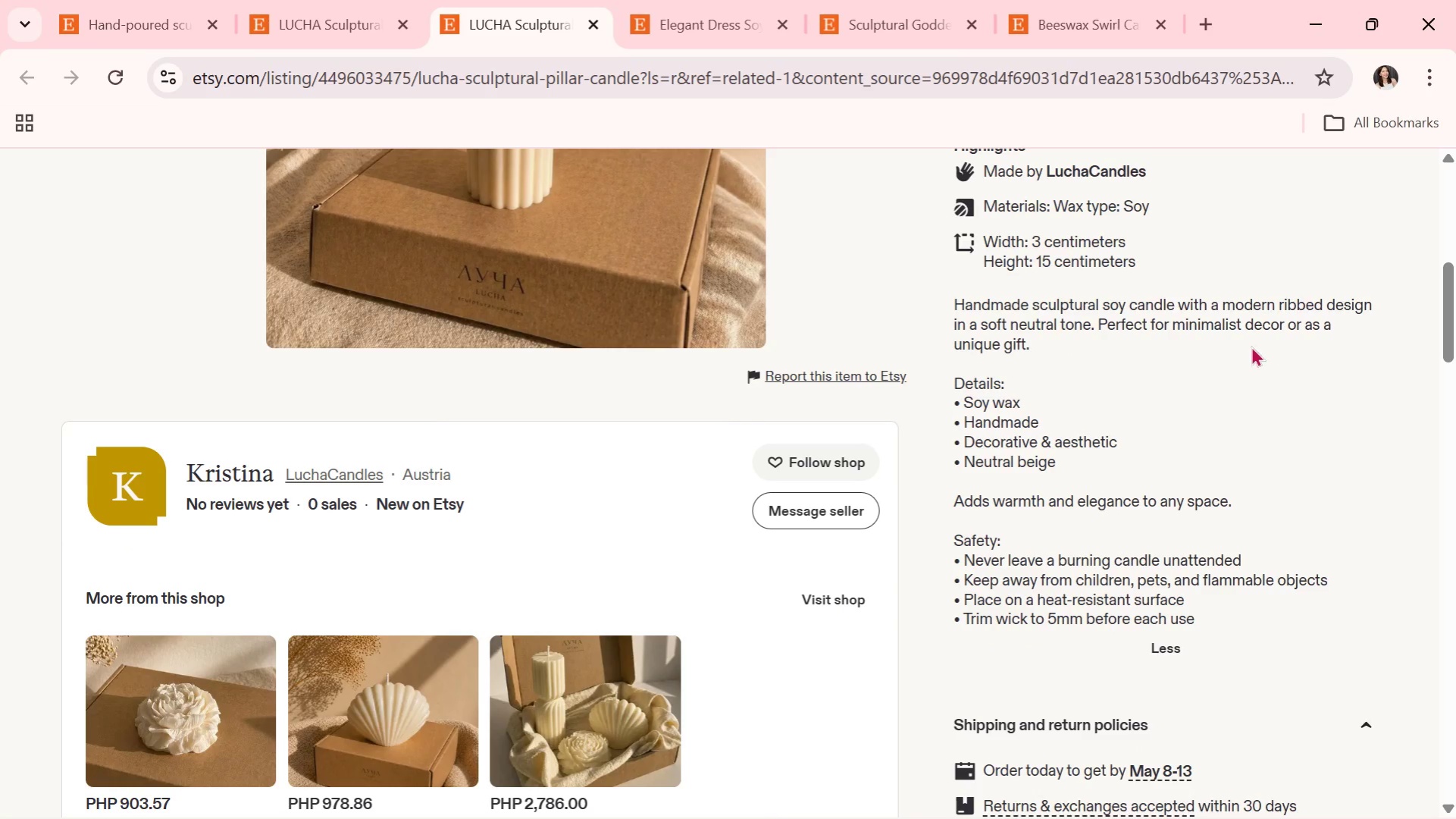 
scroll: coordinate [444, 464], scroll_direction: up, amount: 3.0
 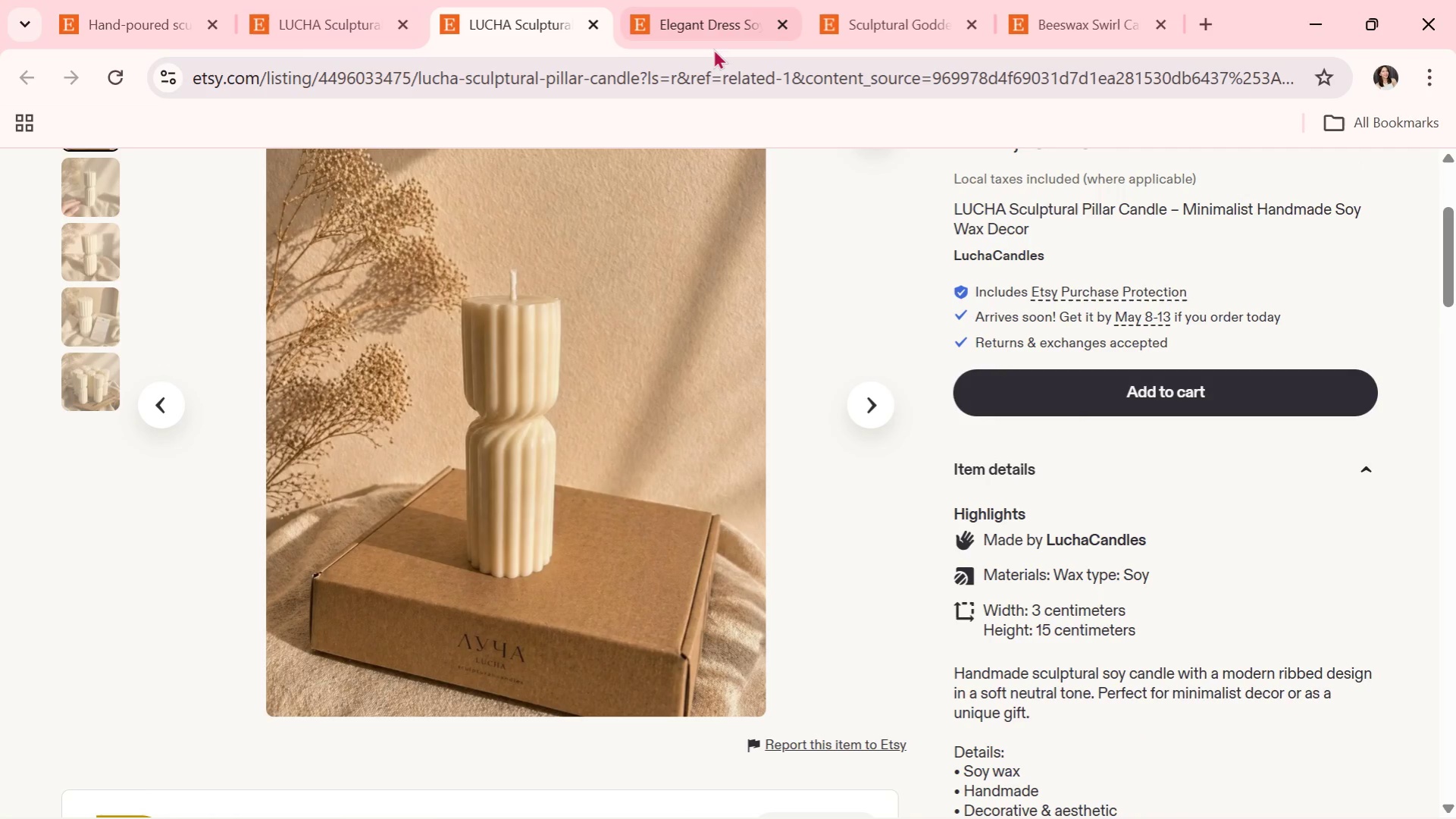 
left_click([700, 30])
 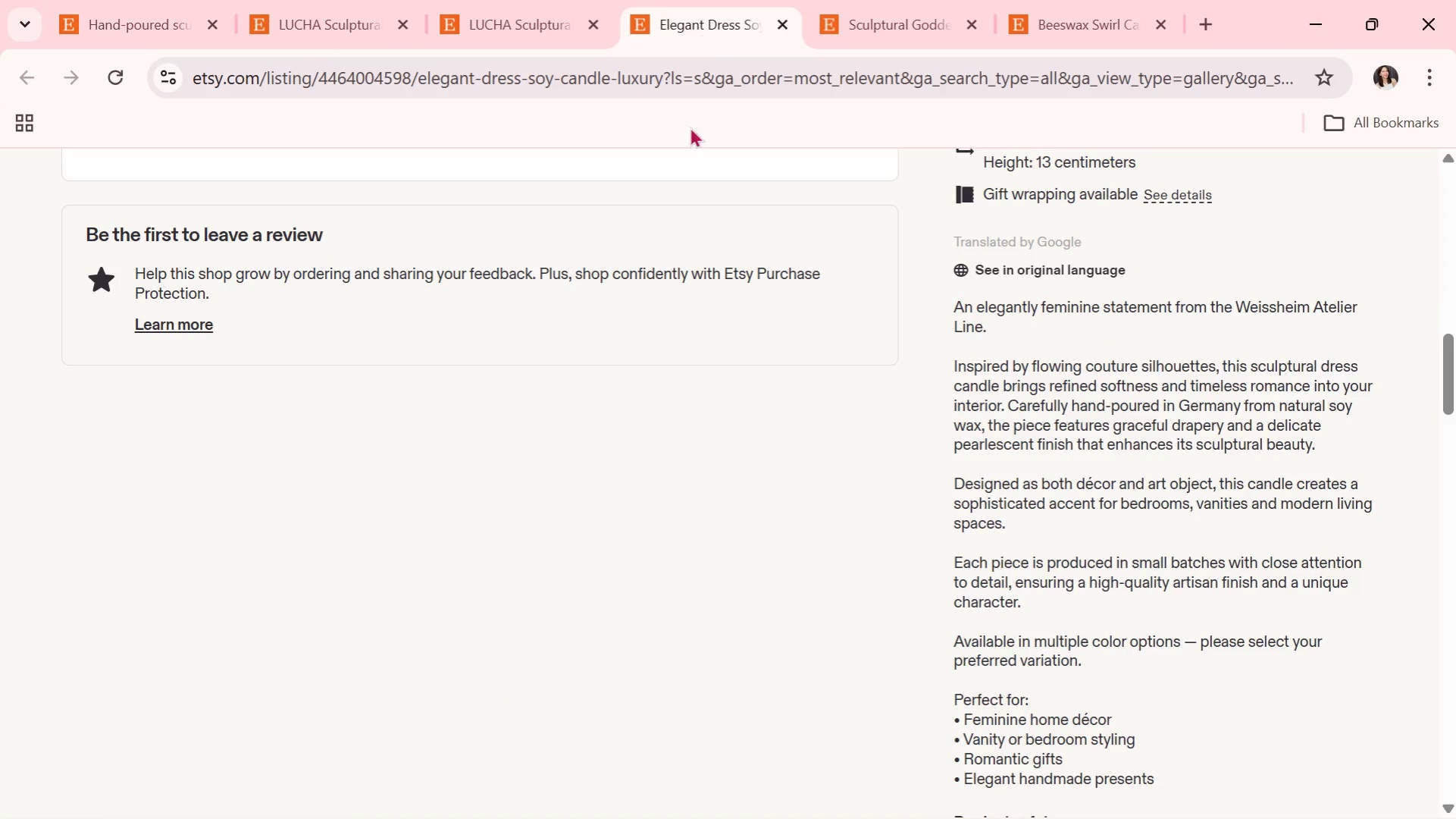 
scroll: coordinate [663, 444], scroll_direction: up, amount: 9.0
 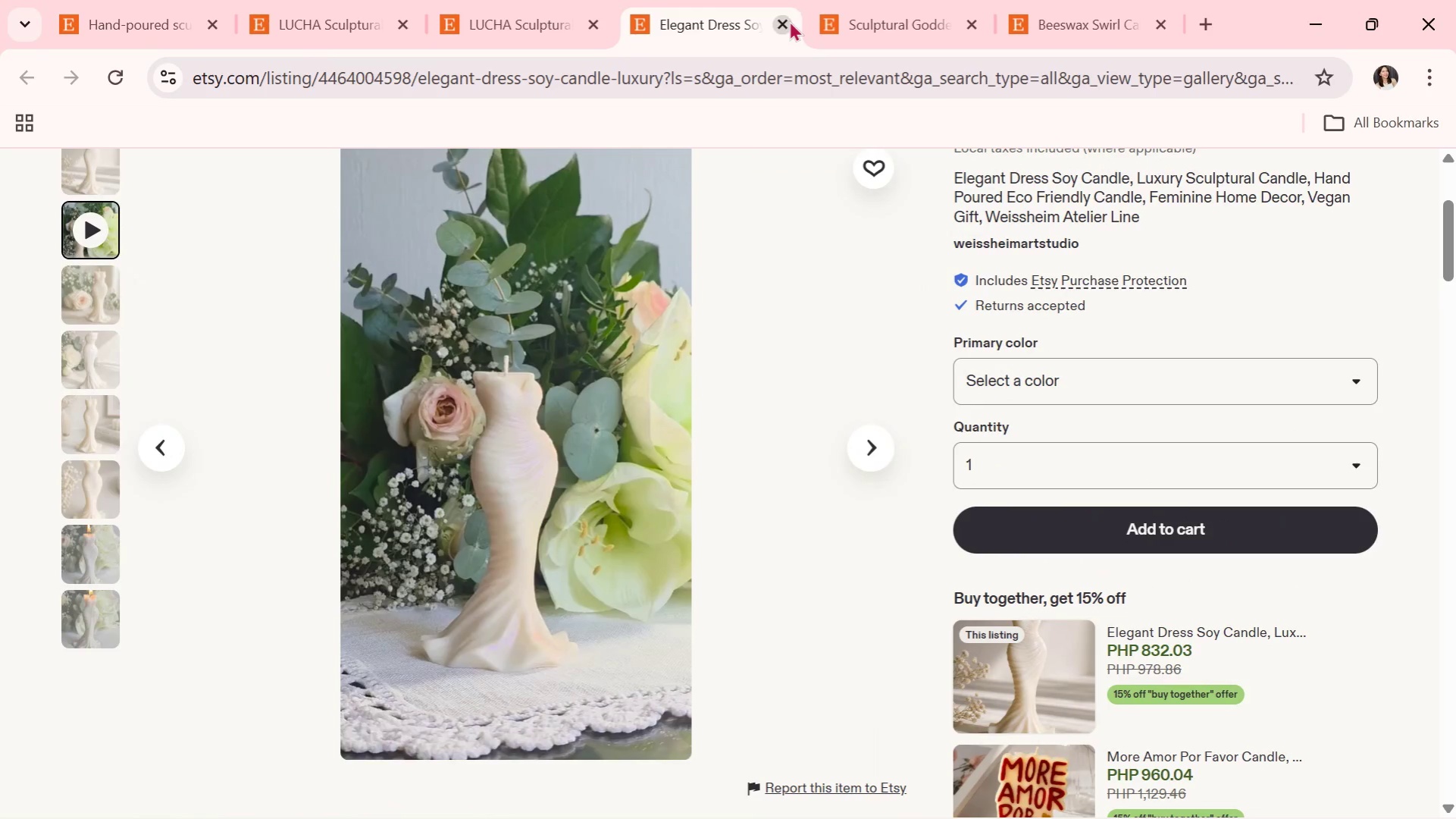 
left_click([782, 20])
 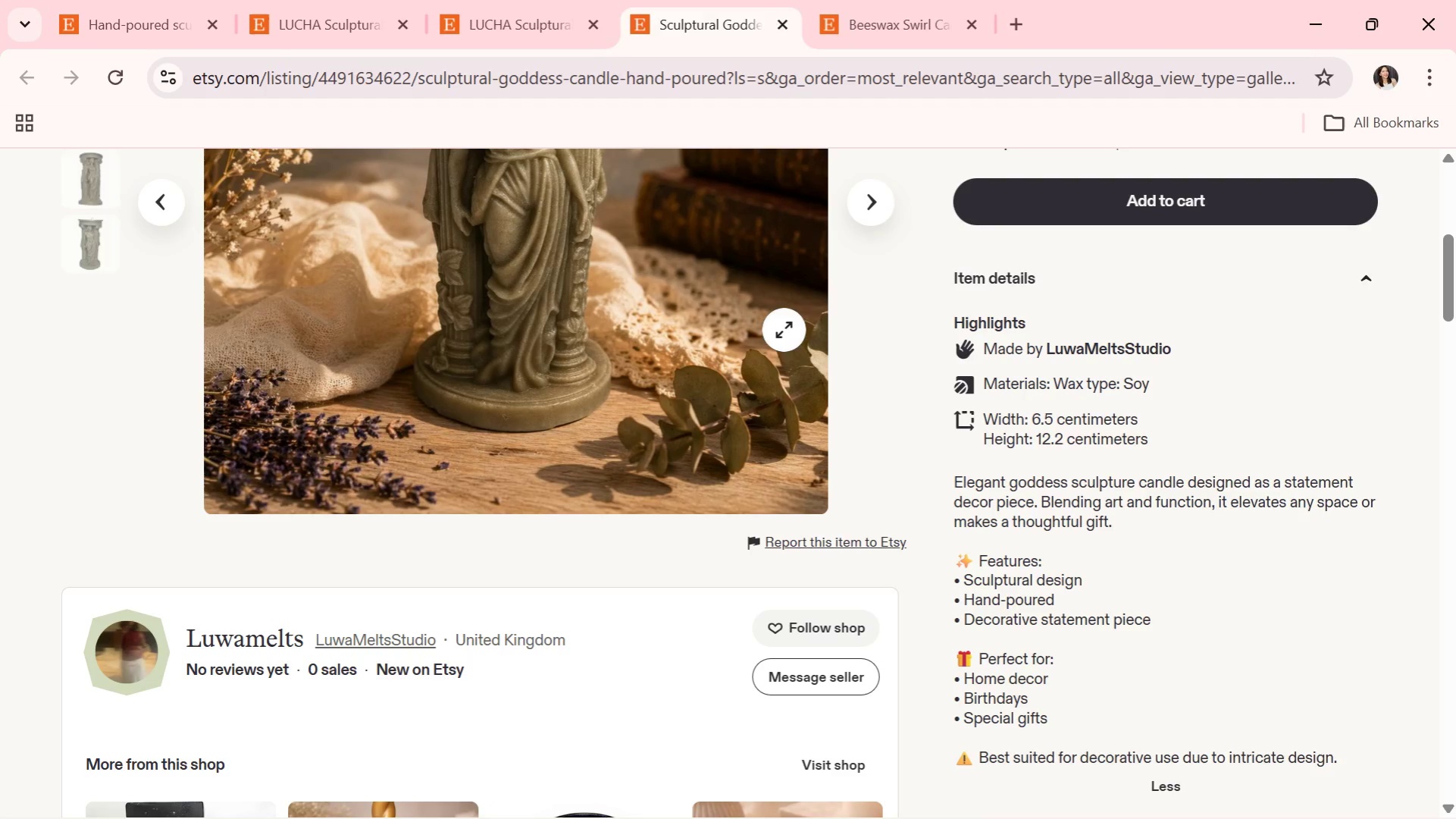 
scroll: coordinate [797, 341], scroll_direction: none, amount: 0.0
 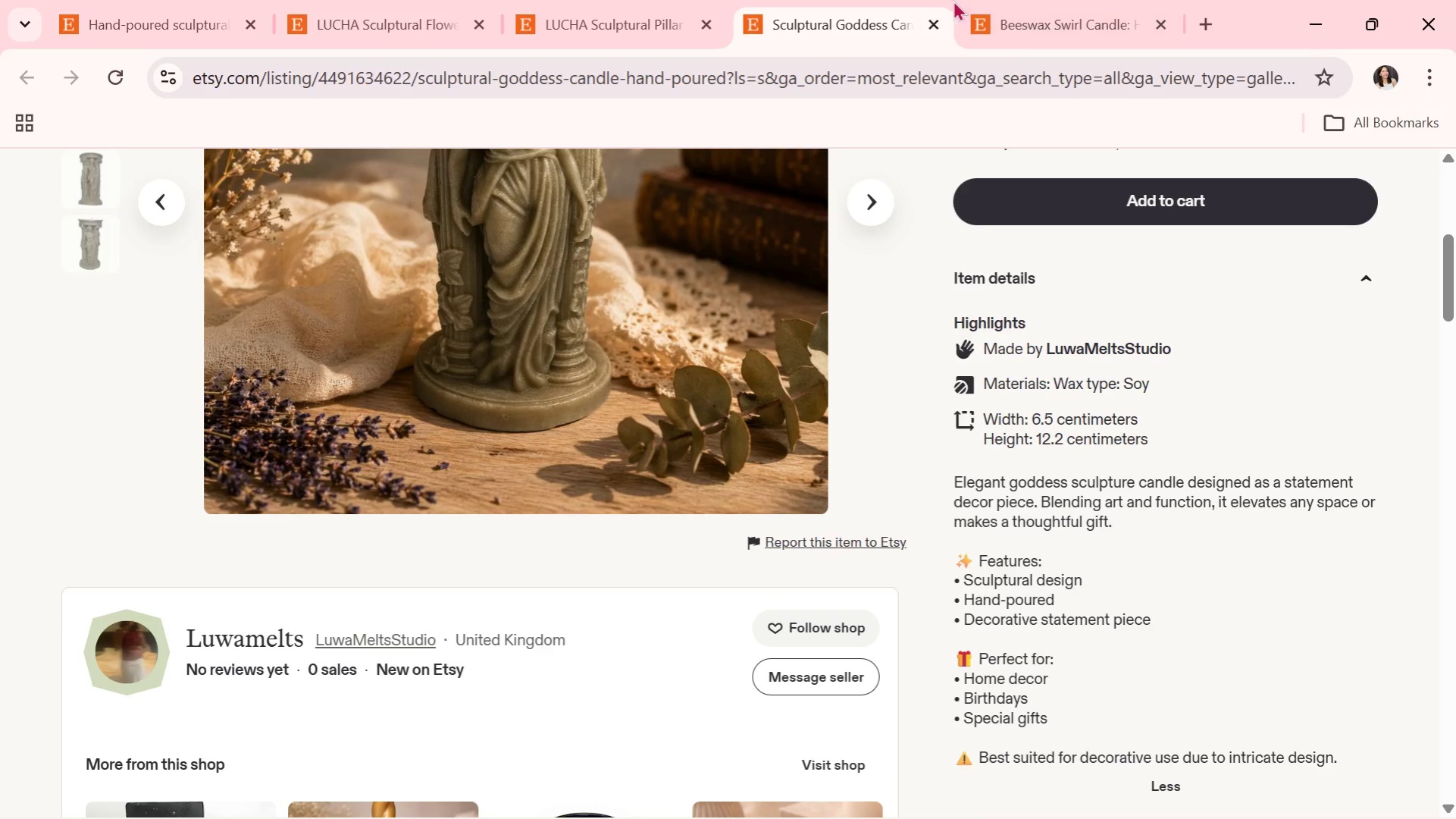 
left_click([987, 0])
 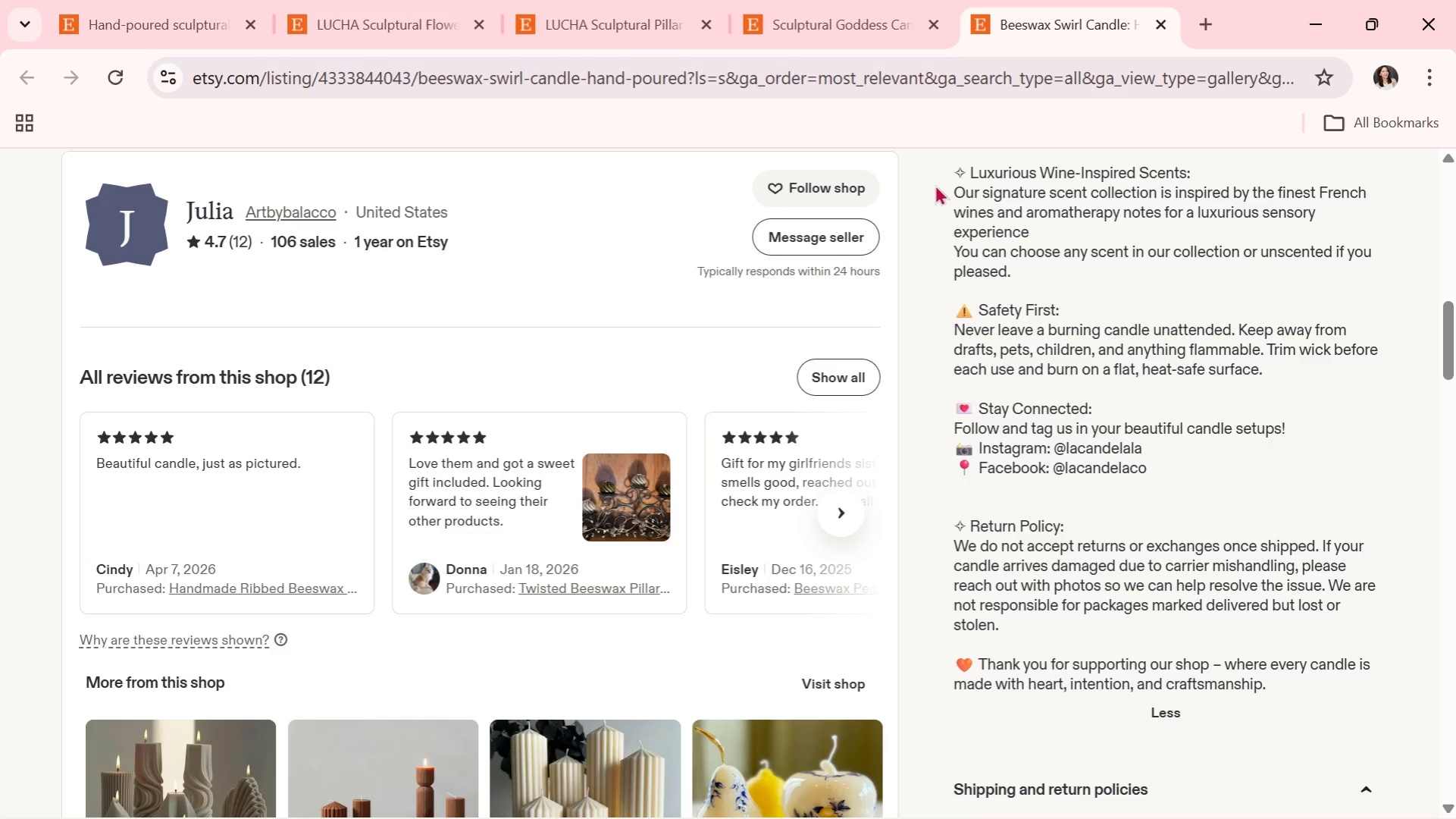 
scroll: coordinate [872, 319], scroll_direction: up, amount: 7.0
 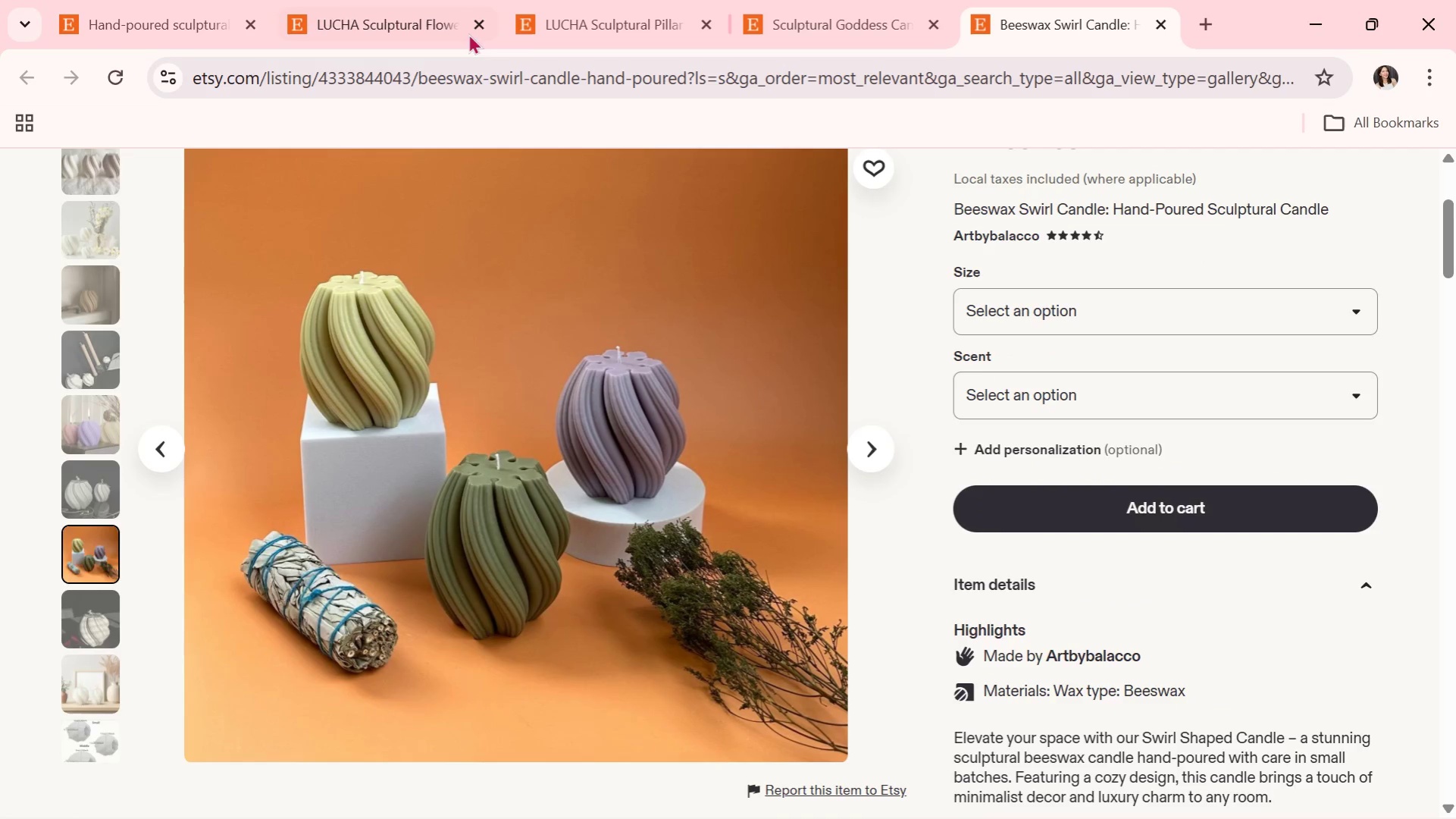 
left_click([401, 0])
 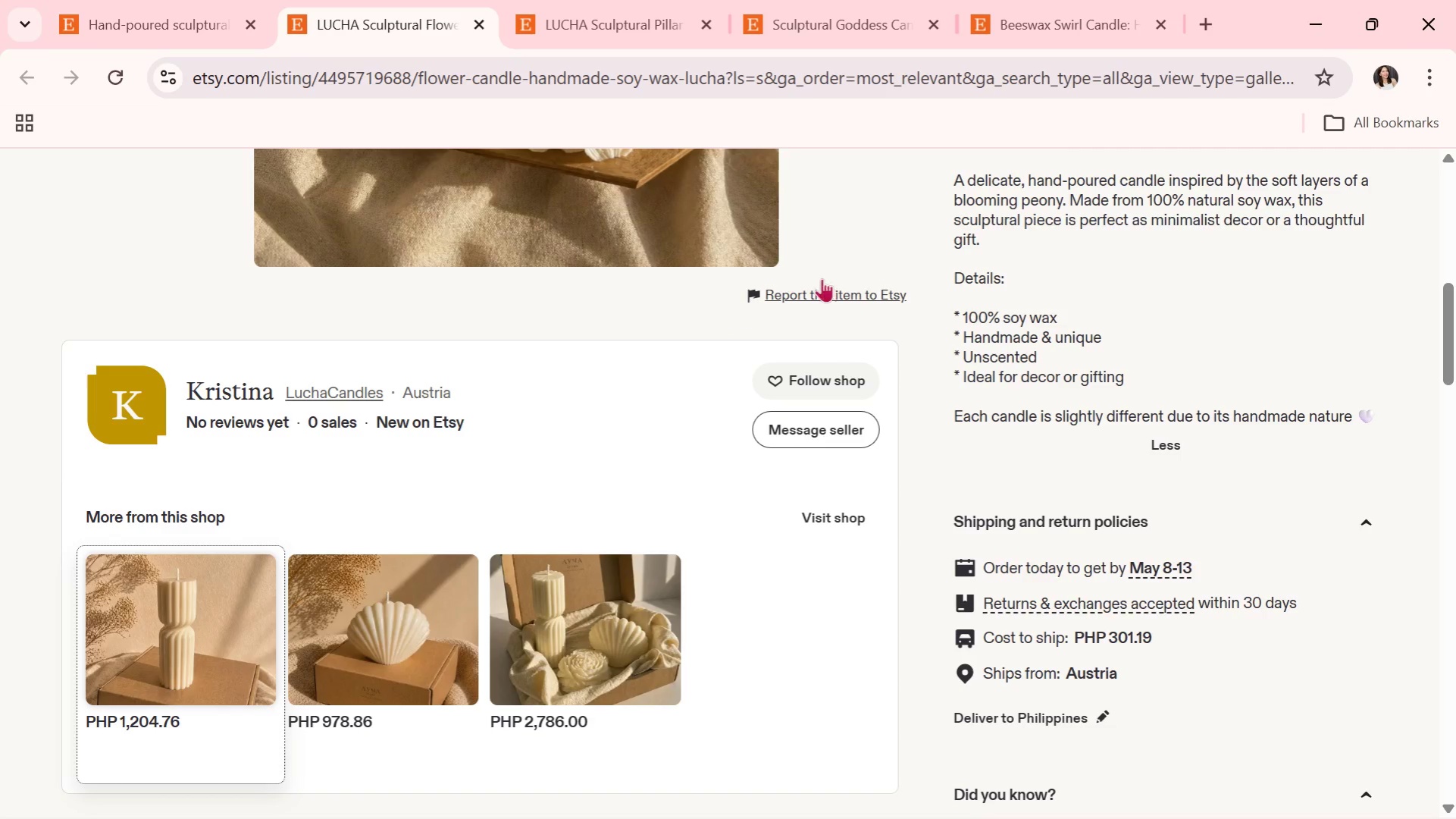 
left_click([1107, 0])
 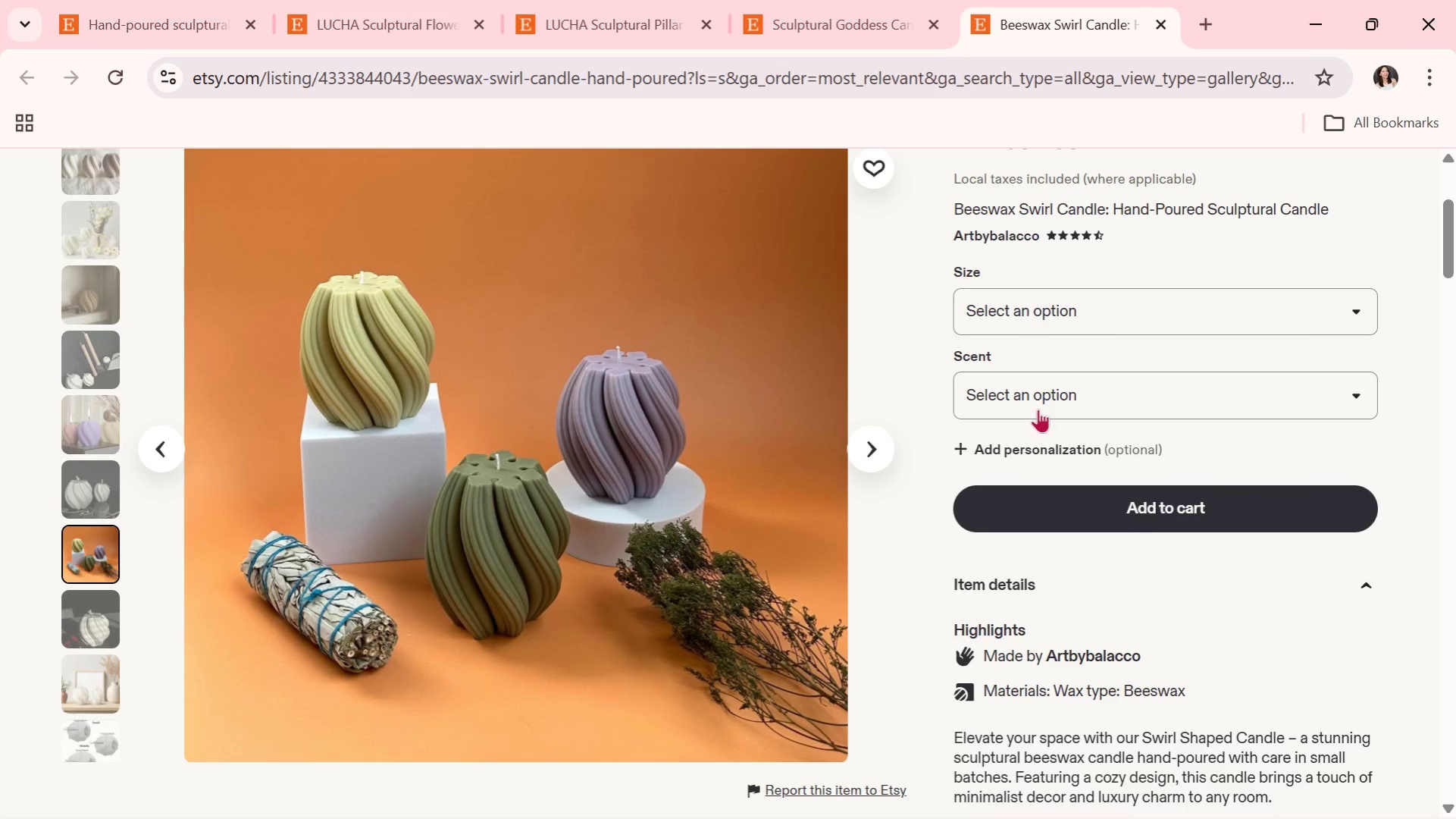 
scroll: coordinate [1038, 409], scroll_direction: down, amount: 5.0
 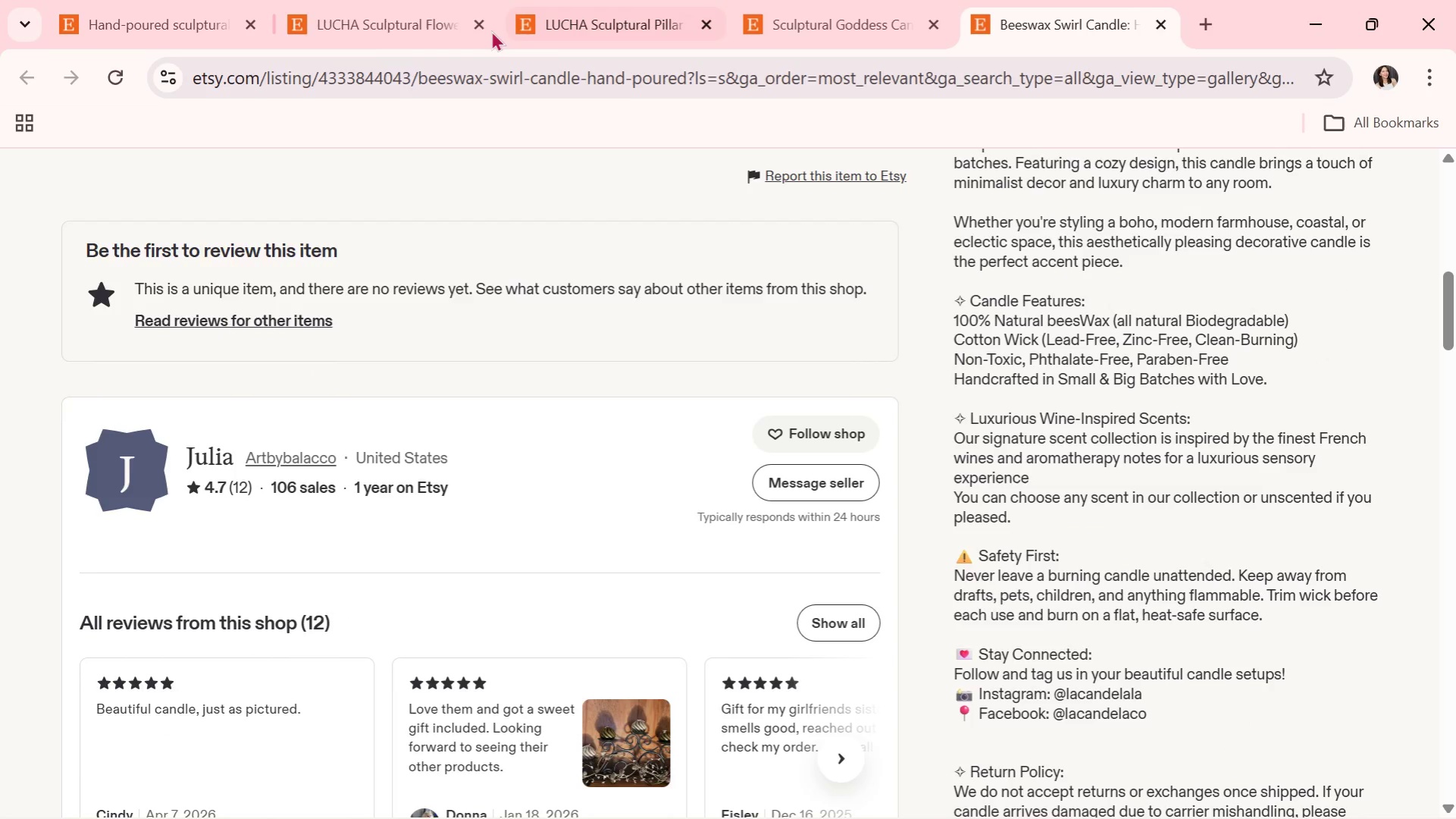 
left_click([406, 0])
 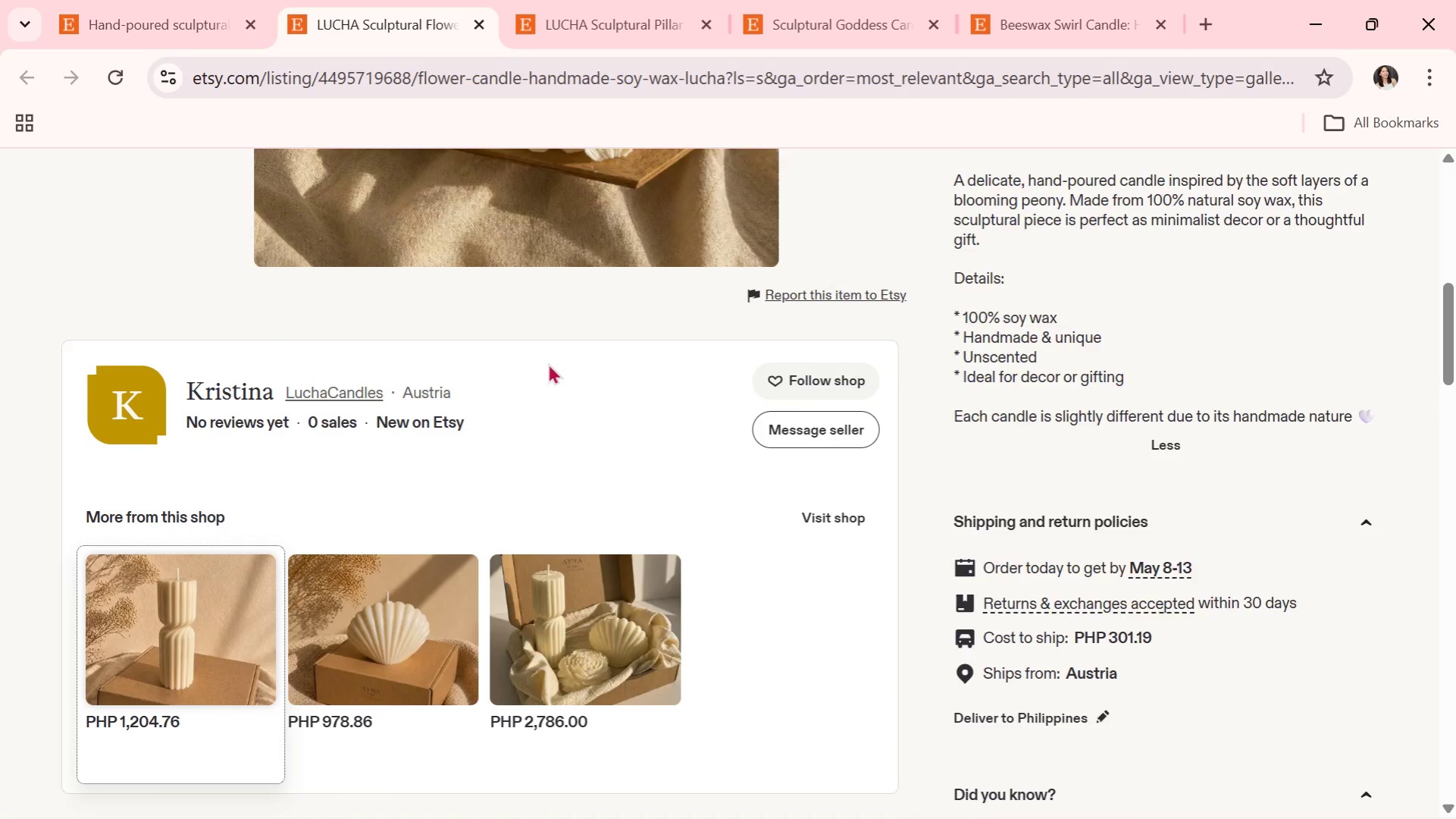 
scroll: coordinate [548, 367], scroll_direction: down, amount: 1.0
 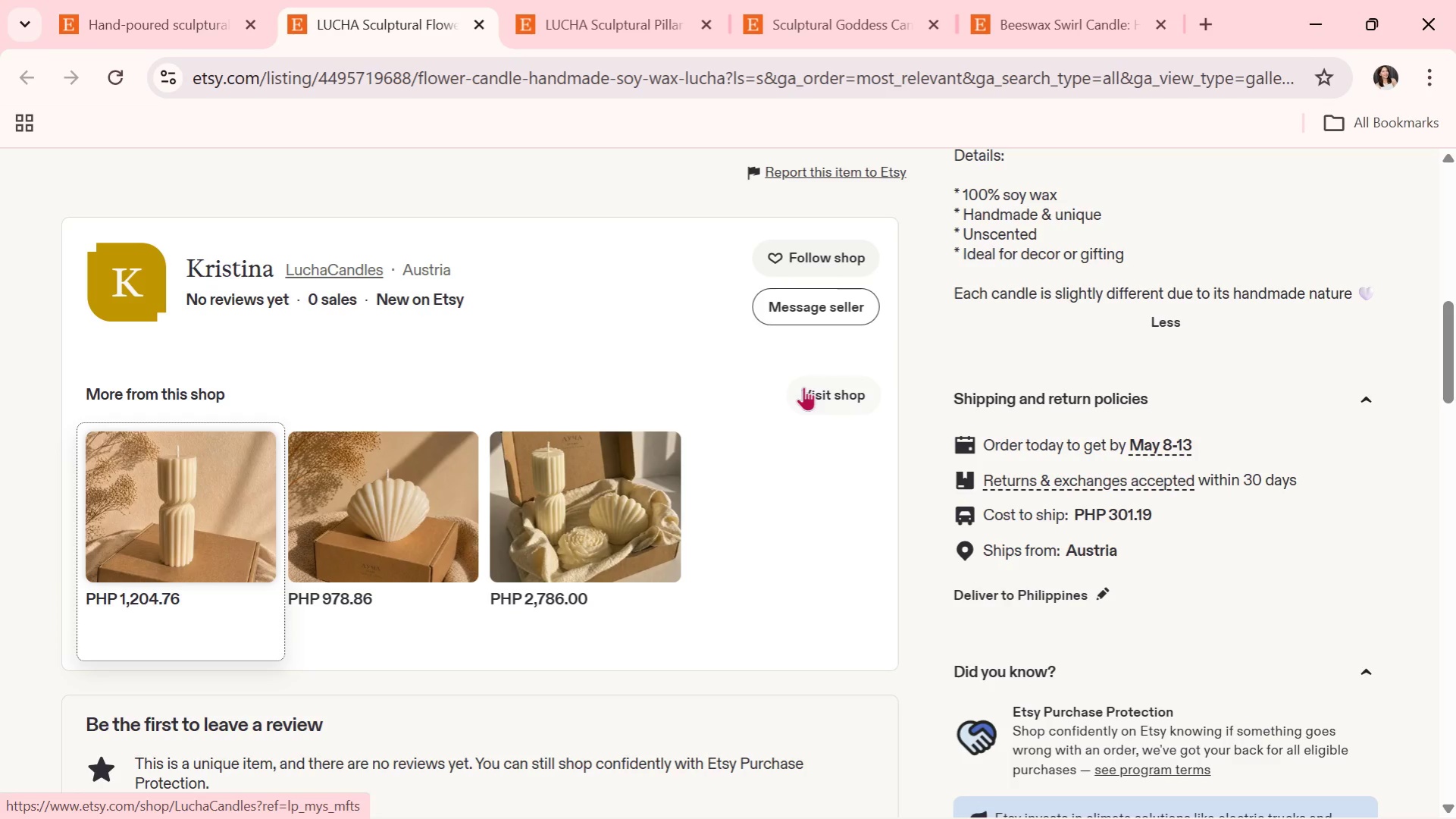 
wait(21.45)
 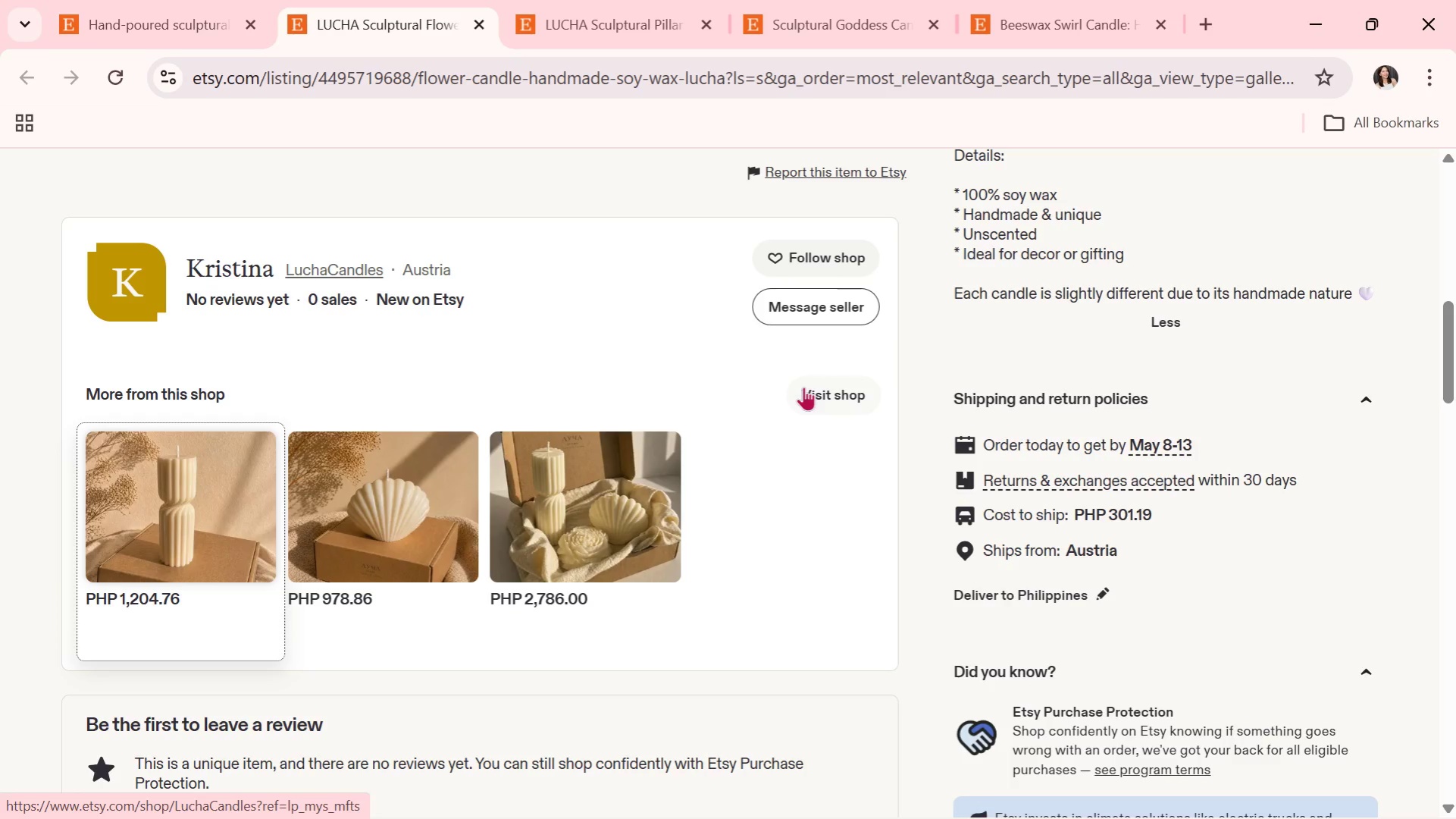 
left_click([151, 4])
 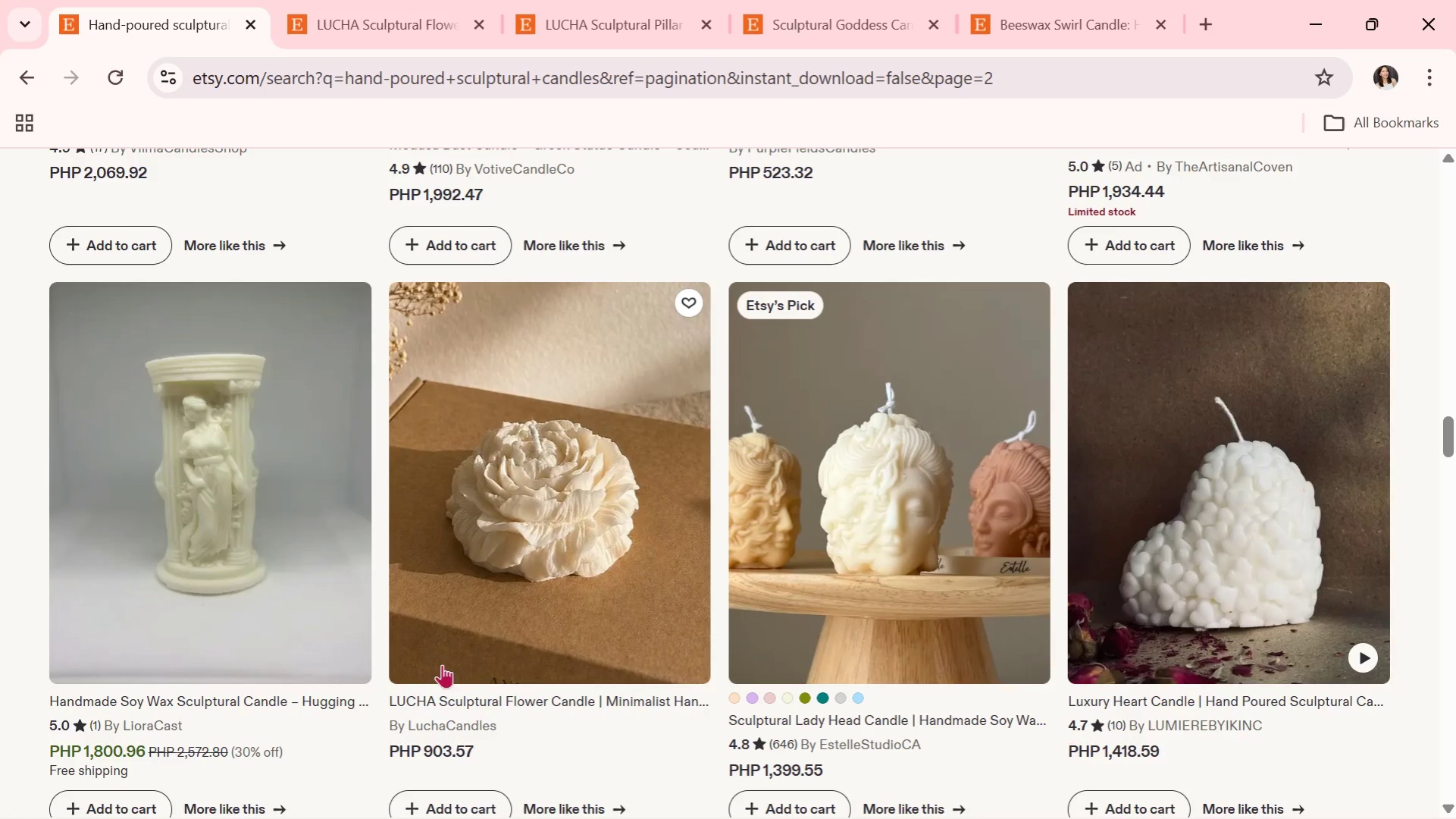 
scroll: coordinate [399, 629], scroll_direction: down, amount: 11.0
 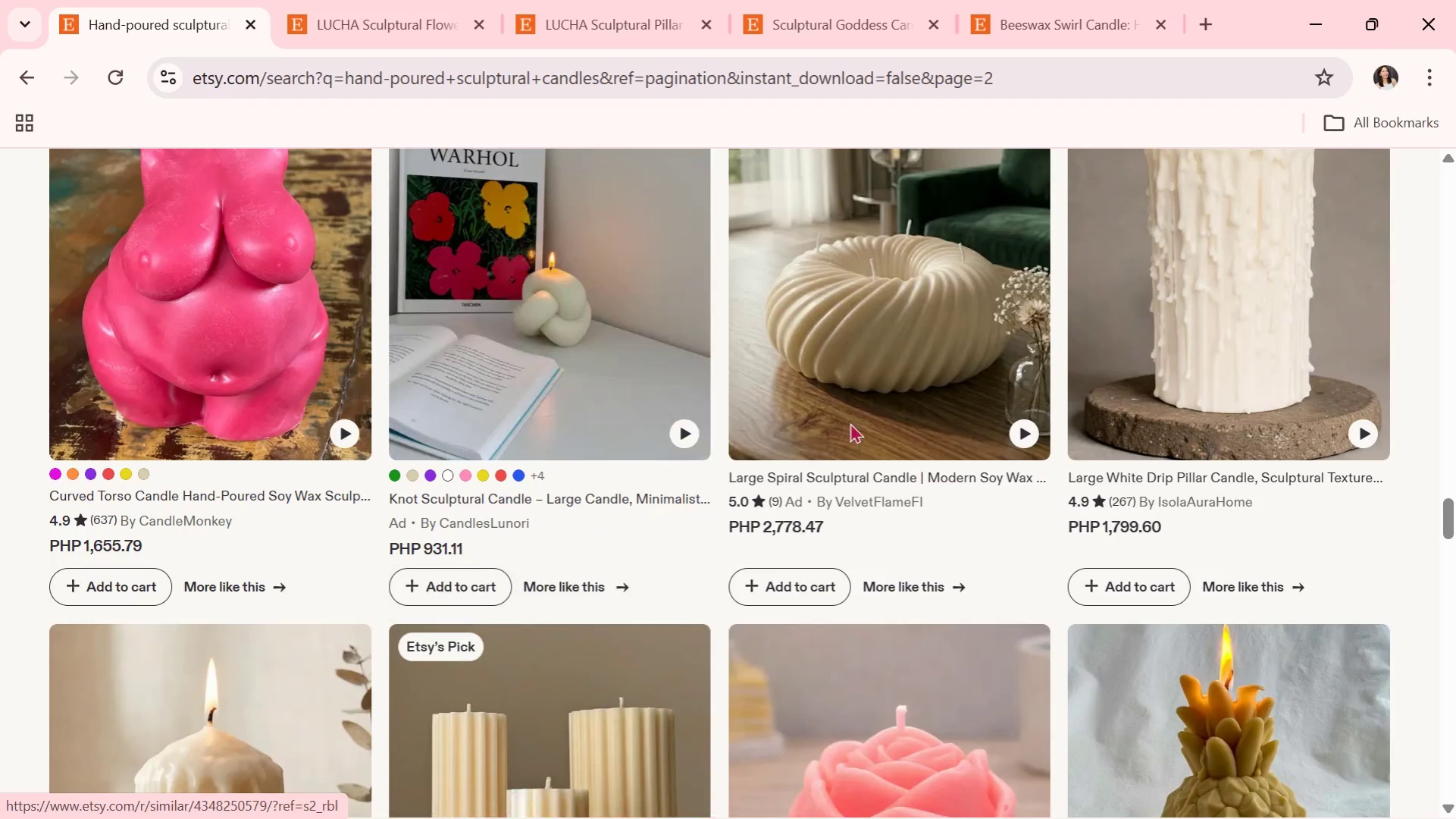 
left_click([890, 392])
 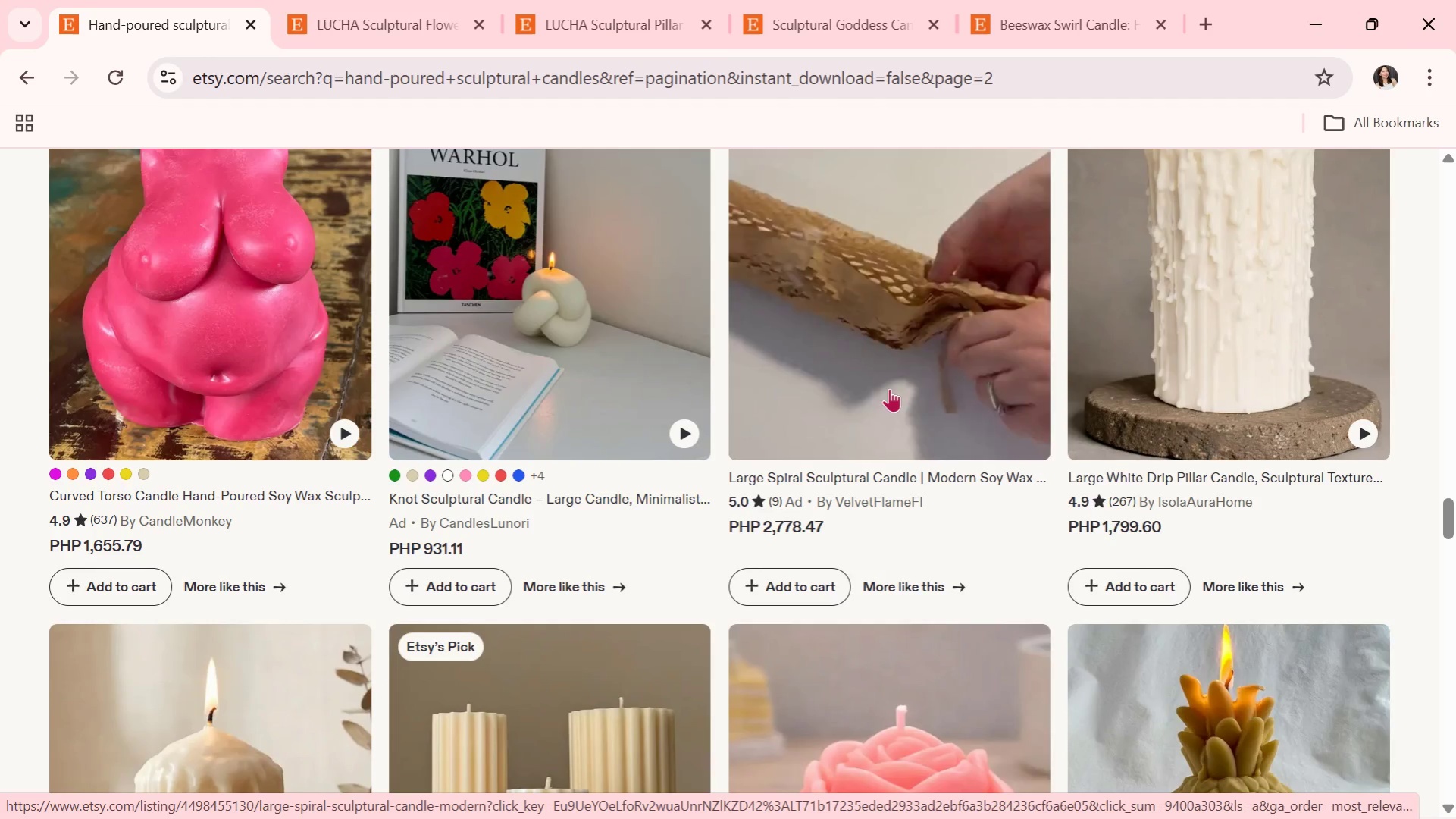 
wait(26.89)
 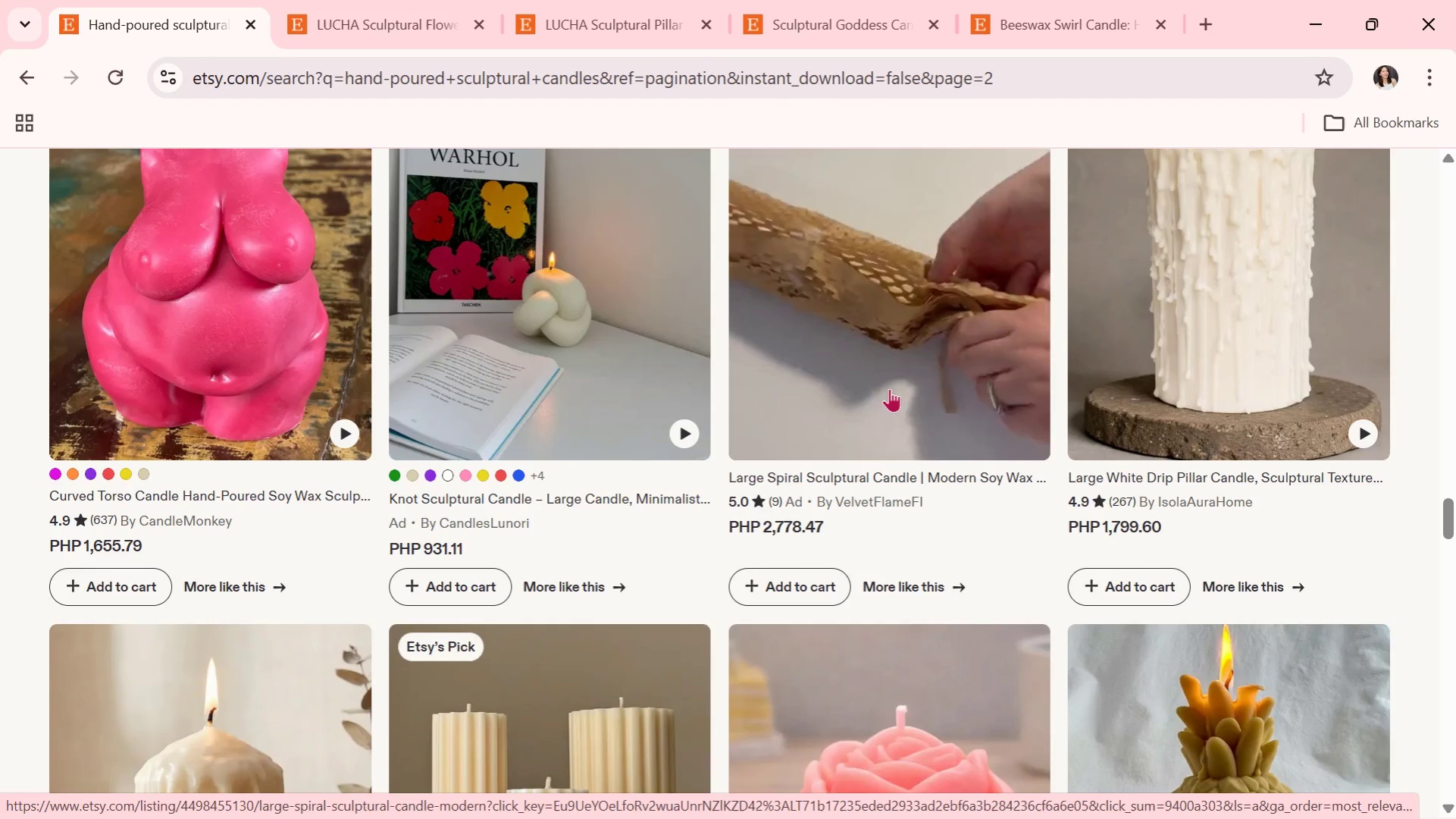 
scroll: coordinate [971, 402], scroll_direction: down, amount: 3.0
 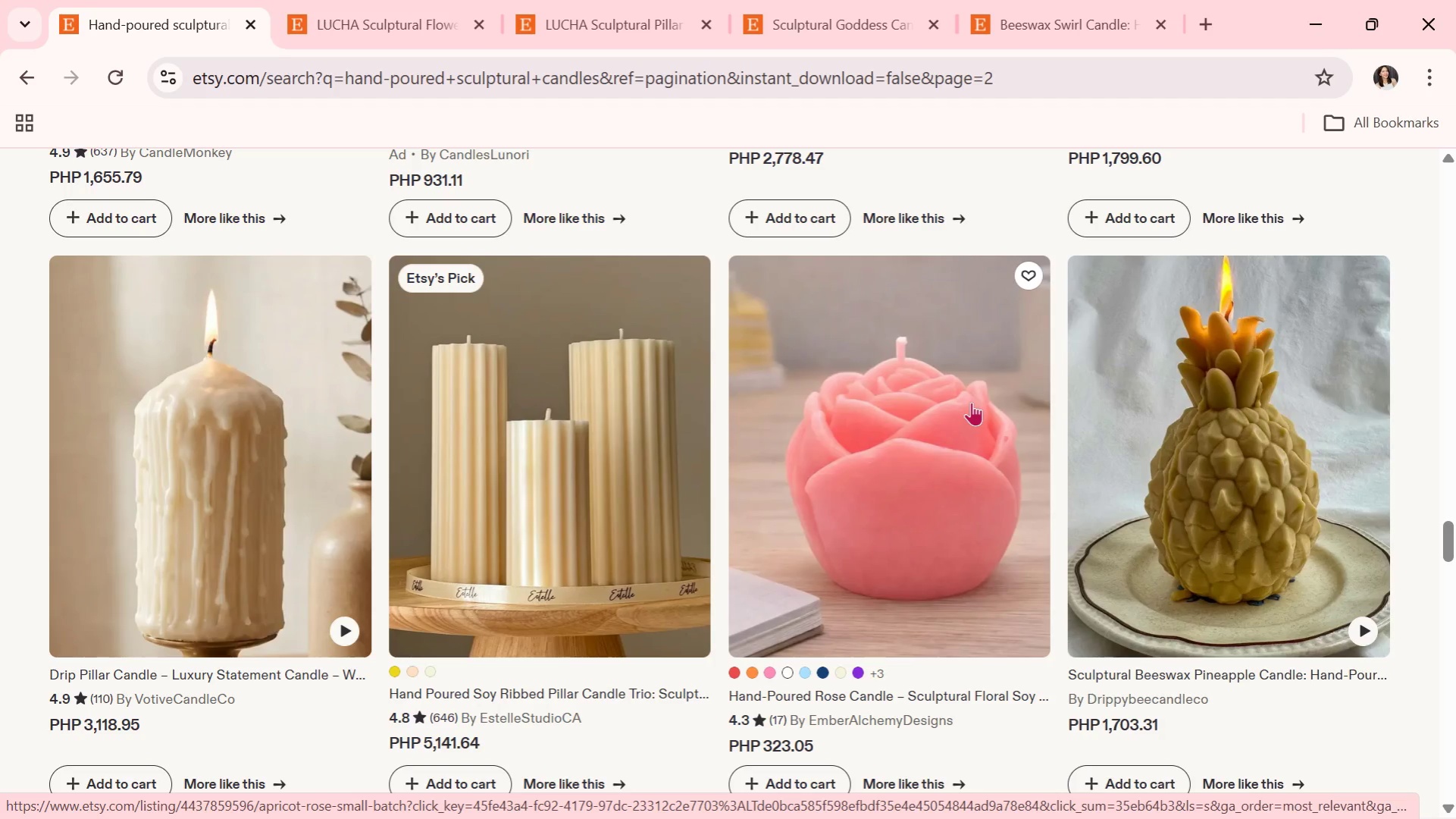 
wait(7.3)
 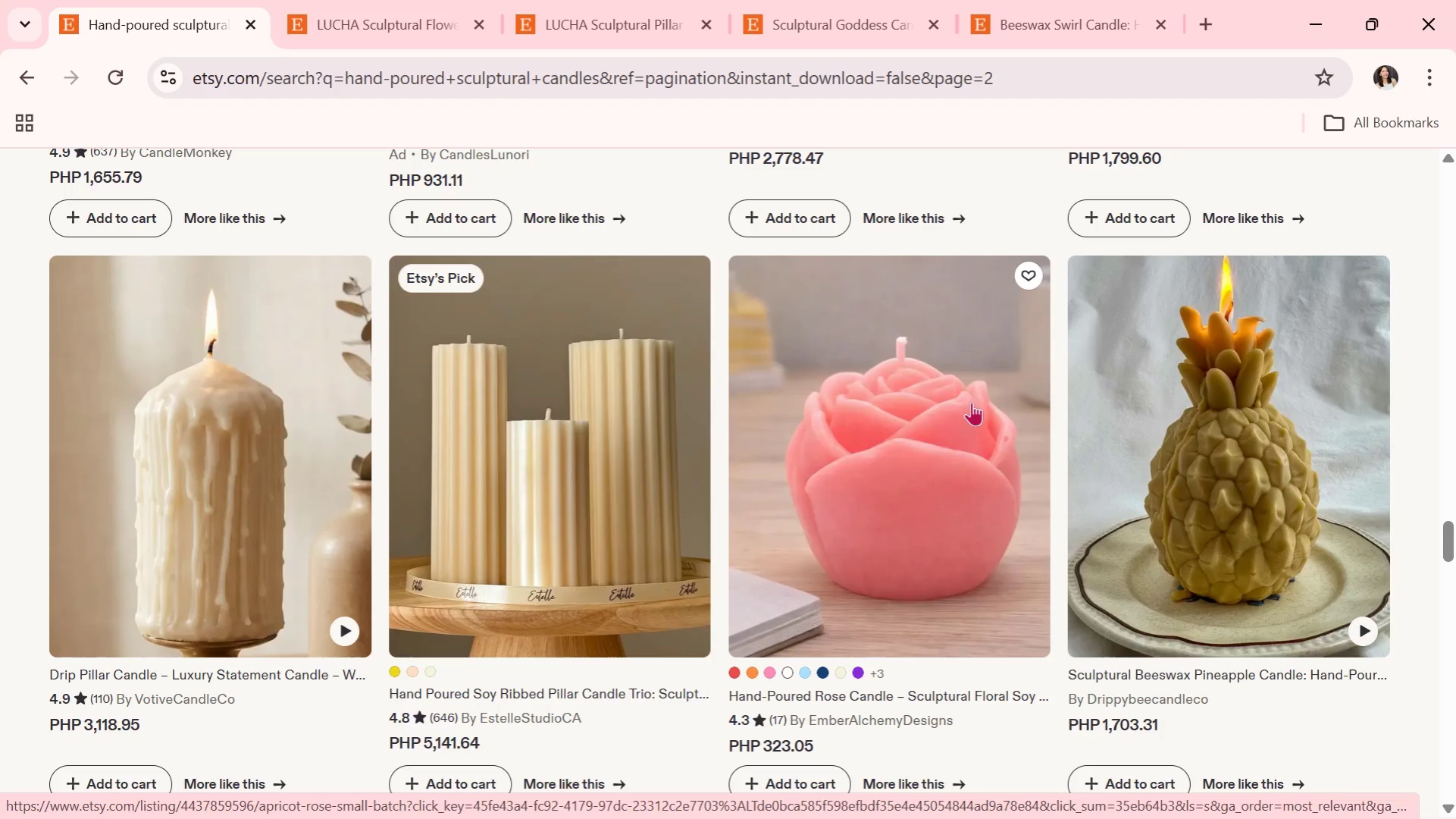 
scroll: coordinate [971, 402], scroll_direction: down, amount: 1.0
 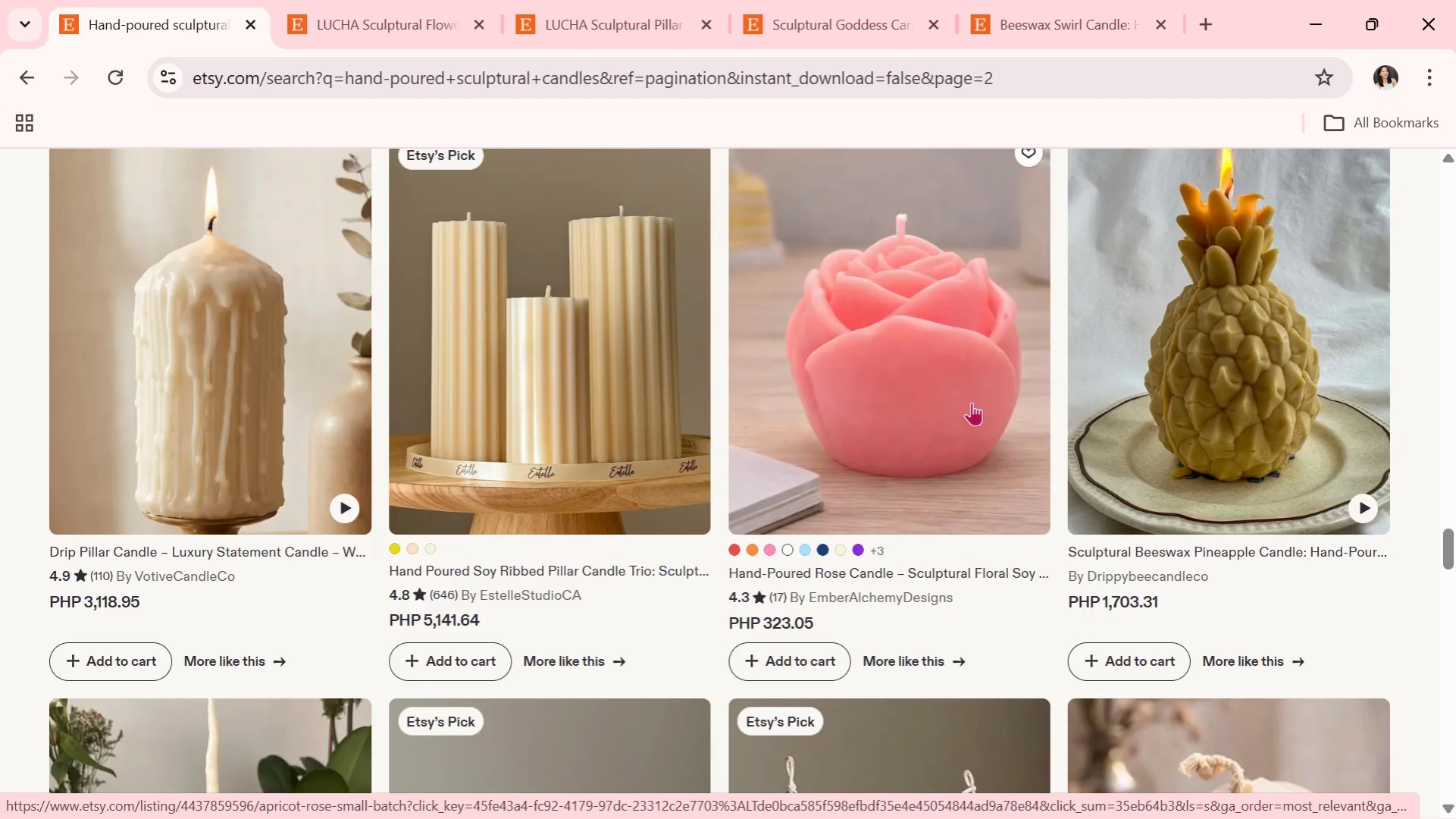 
wait(9.5)
 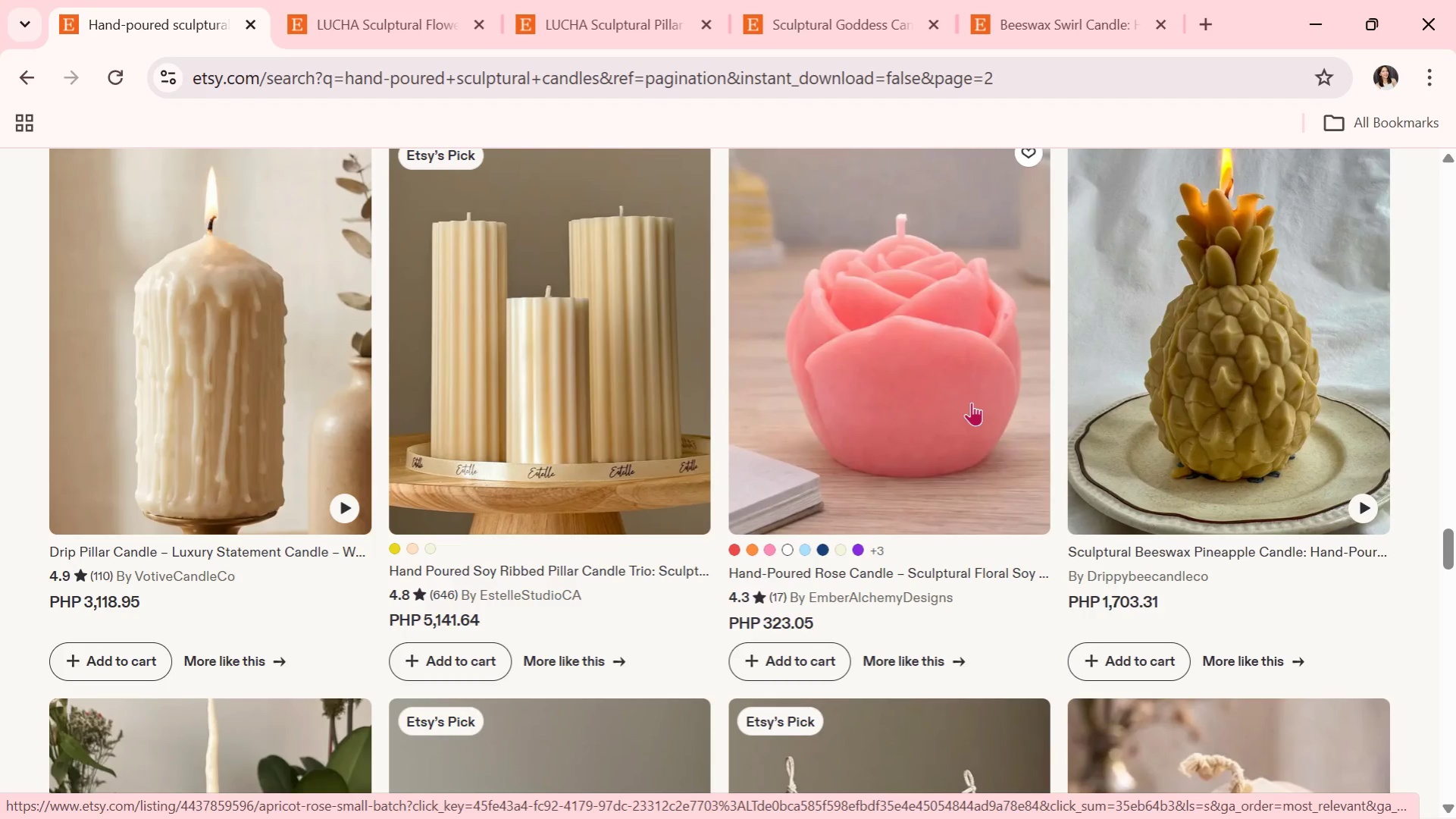 
scroll: coordinate [964, 406], scroll_direction: down, amount: 7.0
 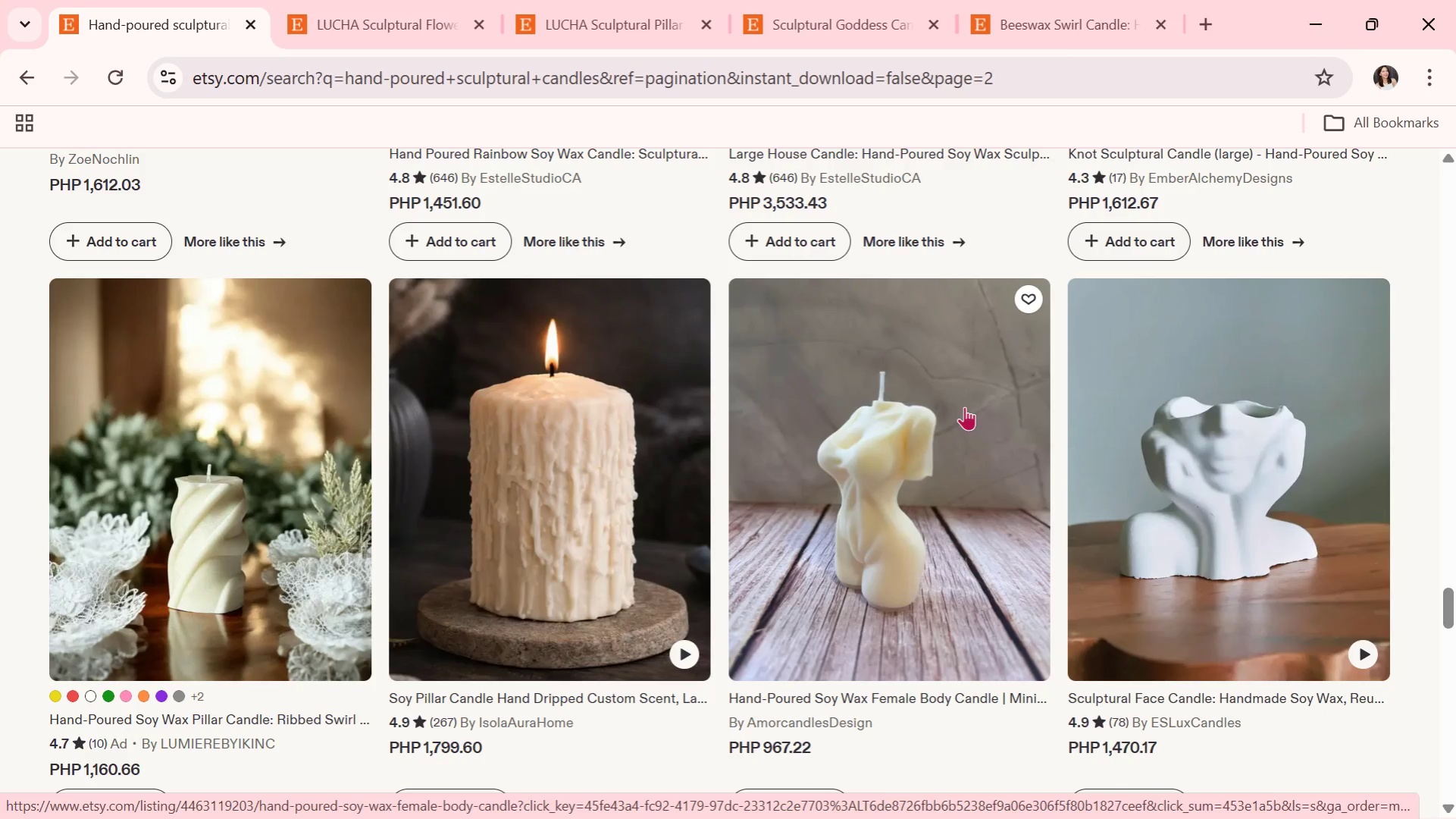 
scroll: coordinate [964, 406], scroll_direction: down, amount: 11.0
 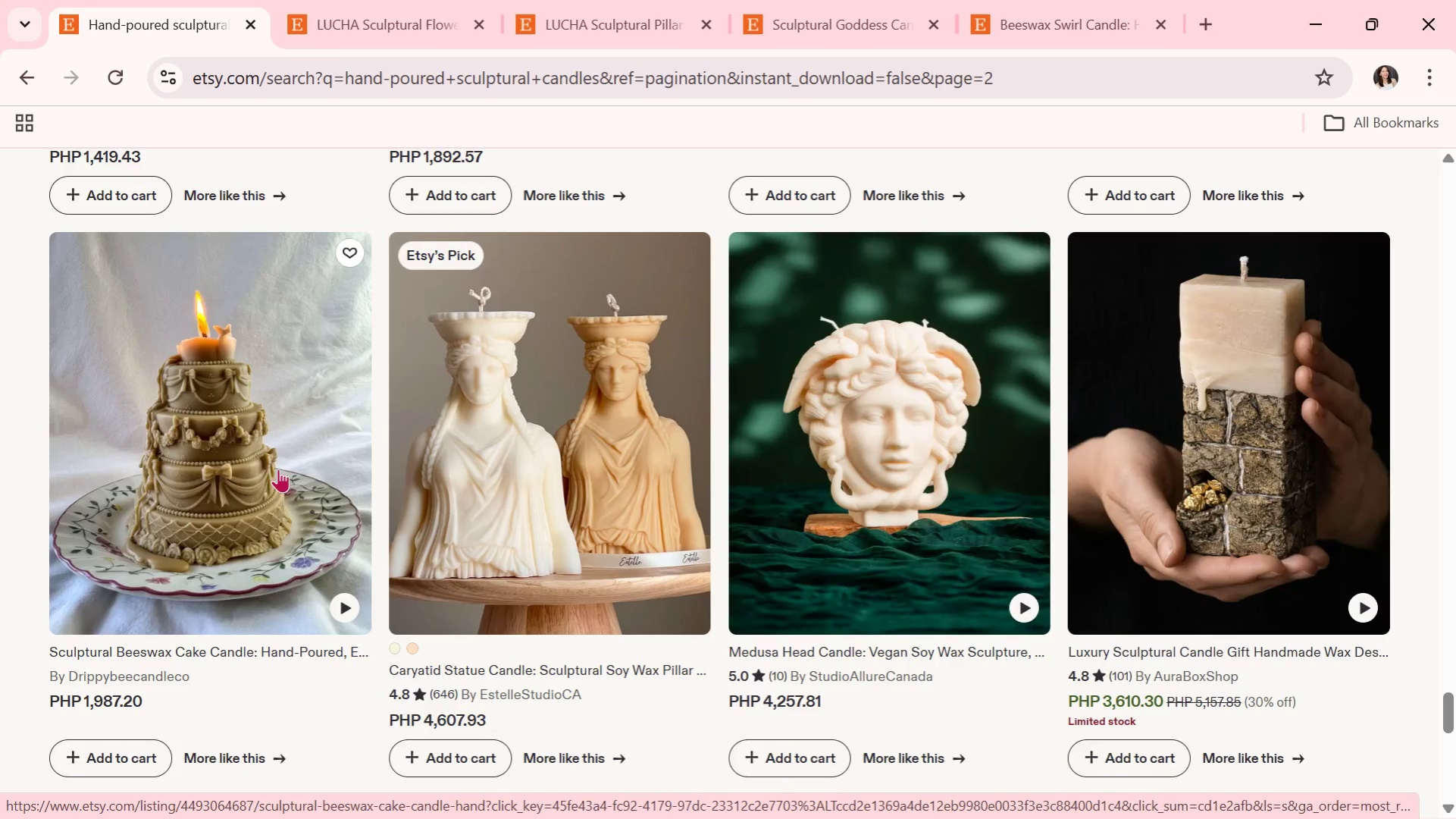 
left_click([183, 434])
 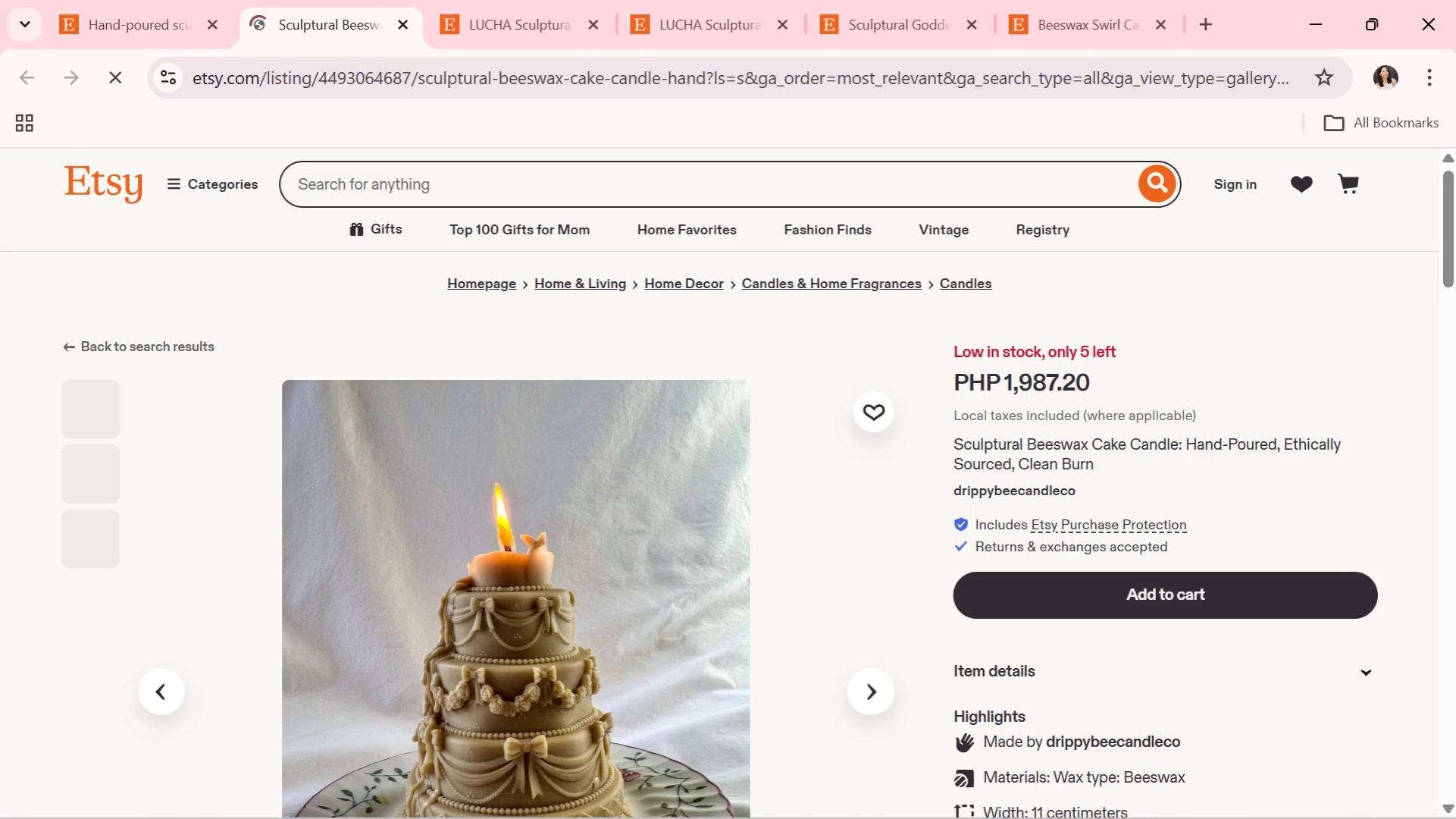 
scroll: coordinate [1176, 617], scroll_direction: down, amount: 3.0
 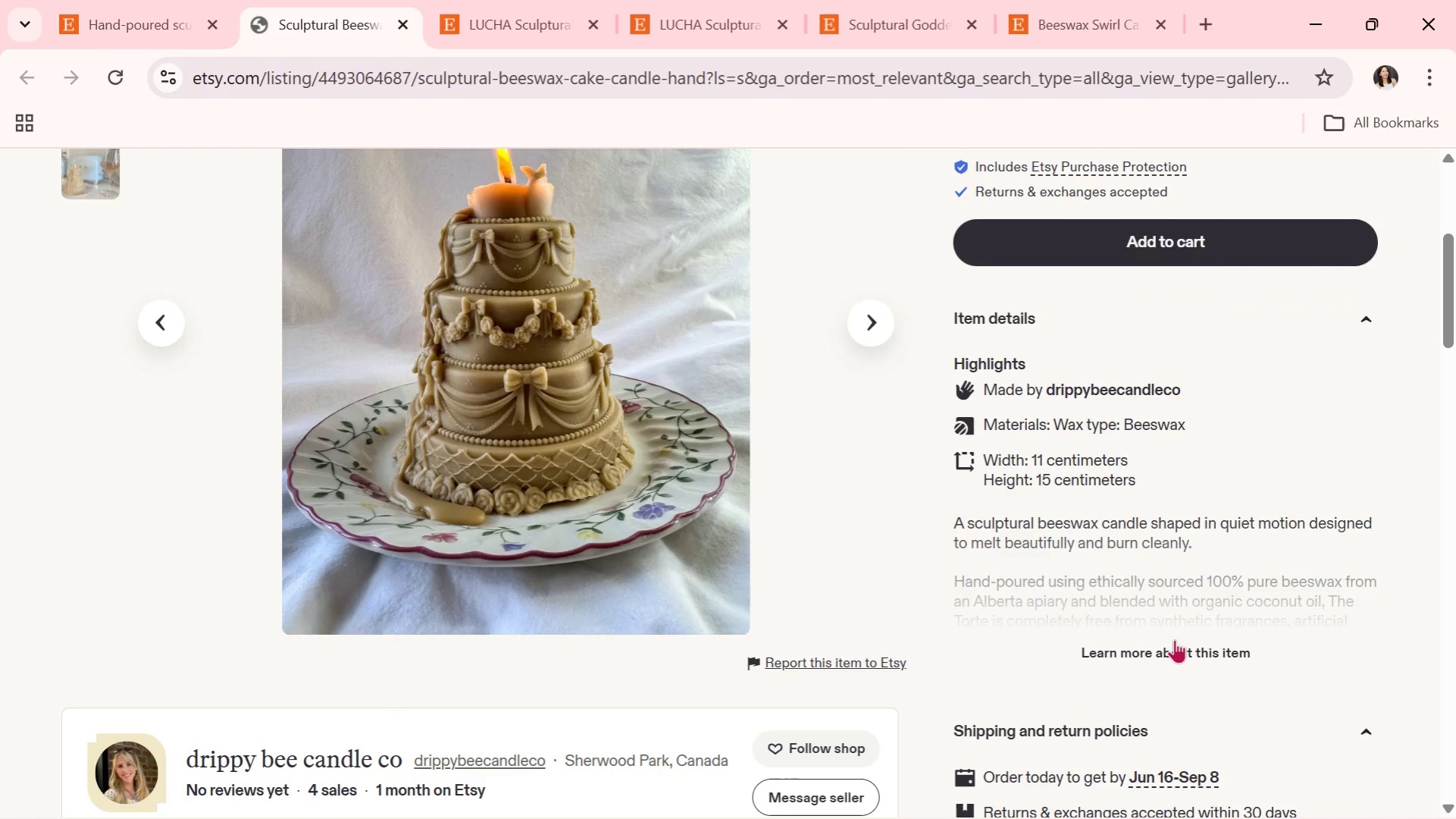 
left_click([1172, 646])
 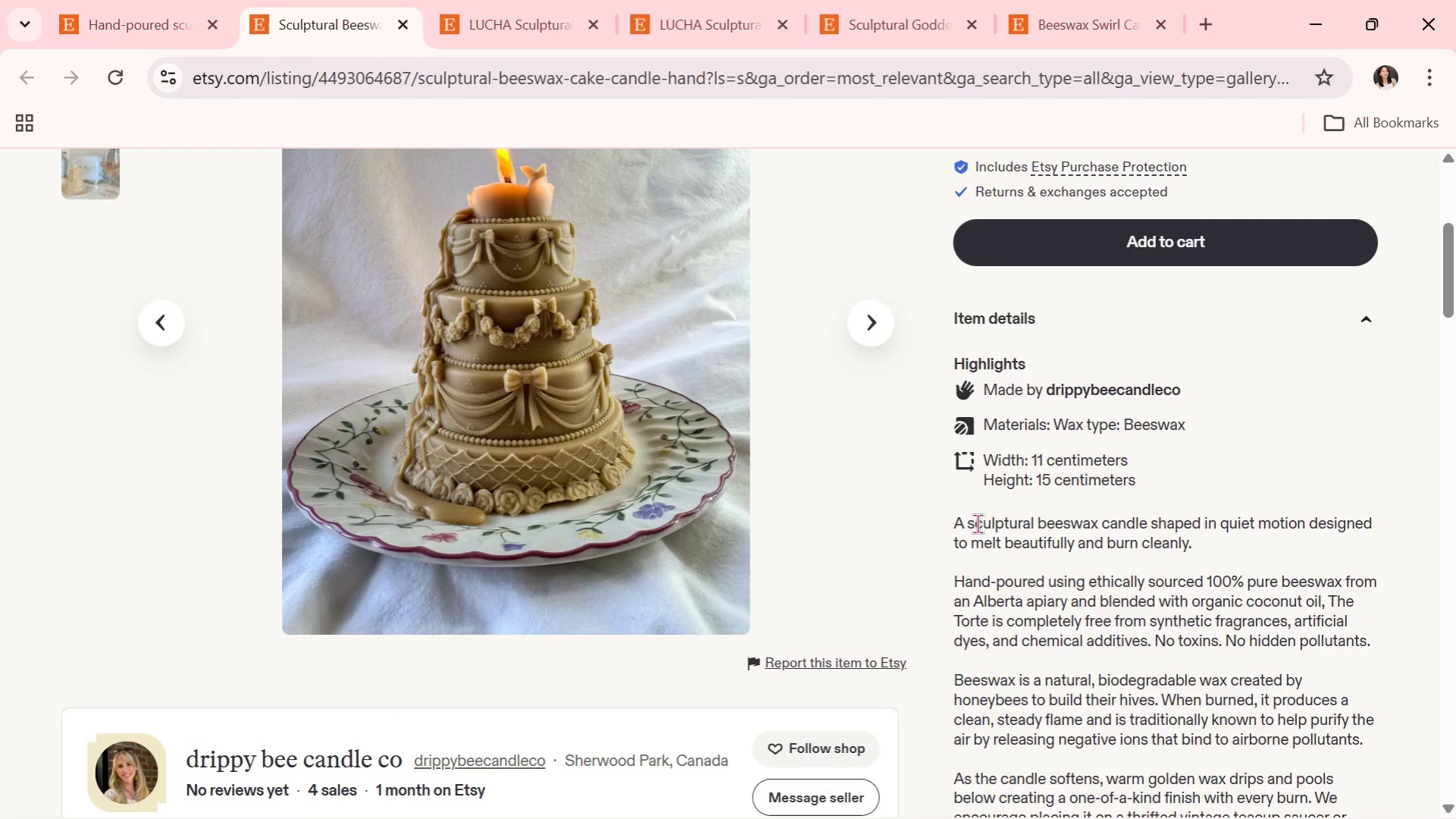 
wait(8.42)
 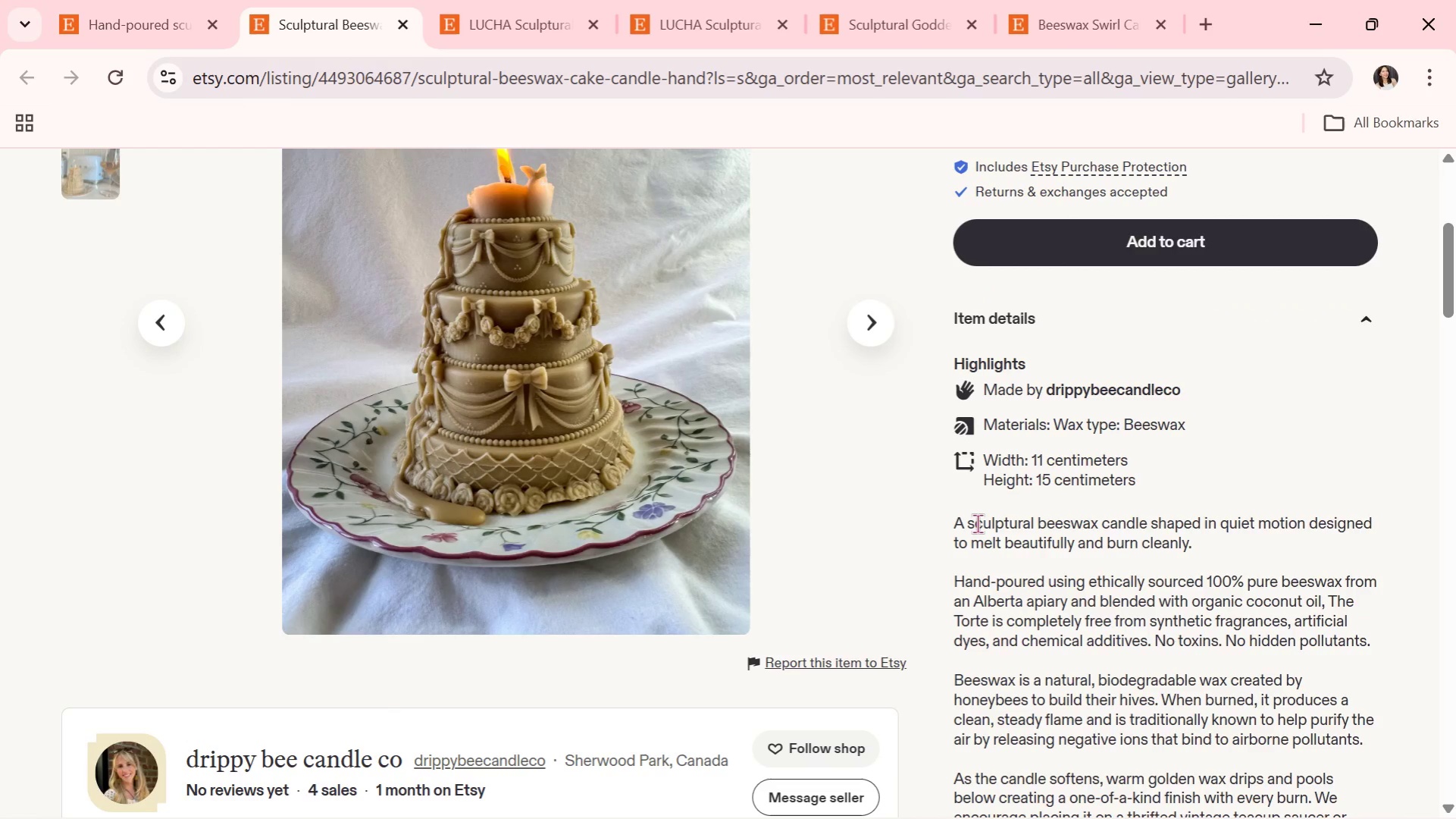 
scroll: coordinate [1170, 560], scroll_direction: up, amount: 1.0
 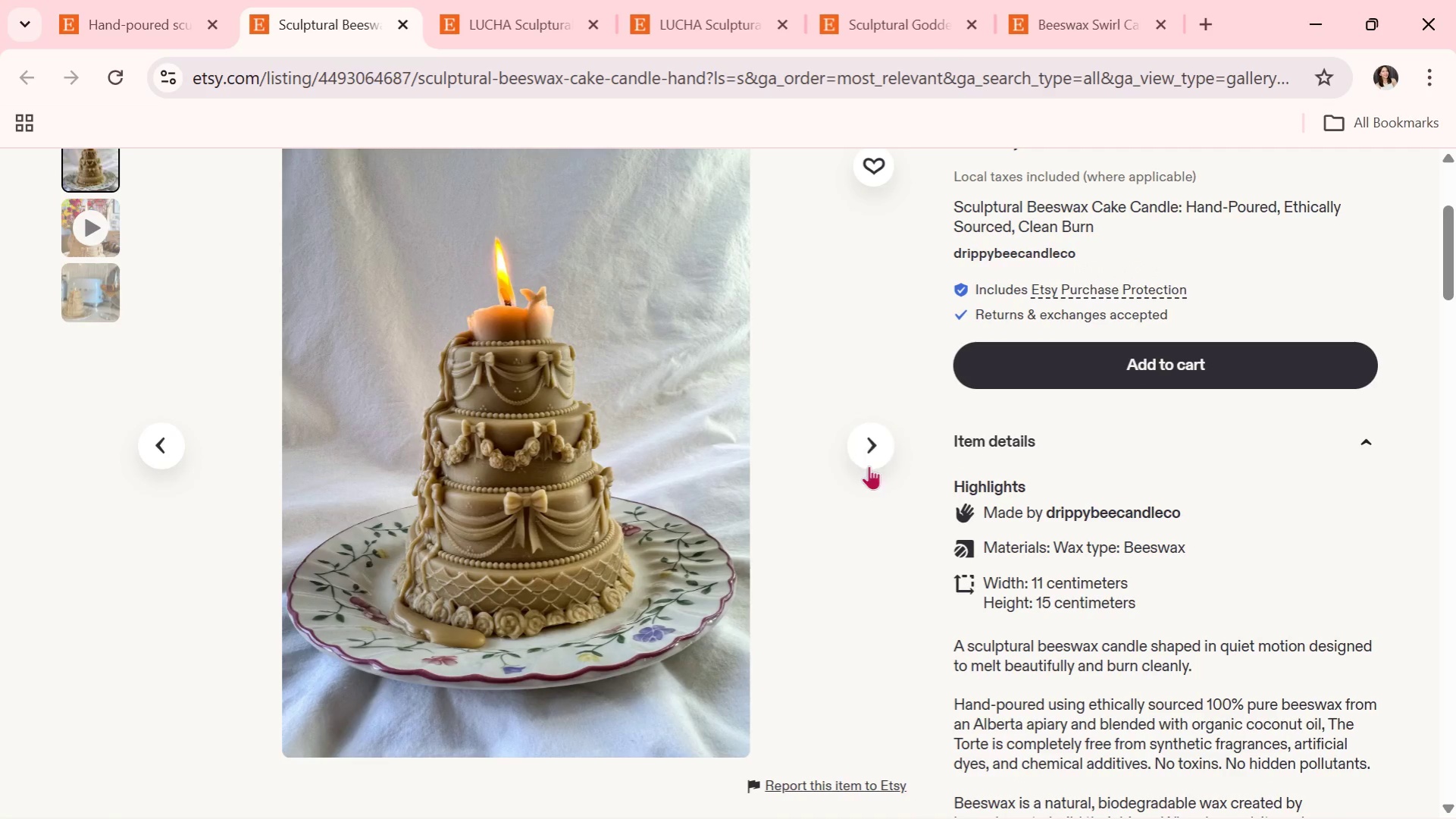 
left_click([875, 455])
 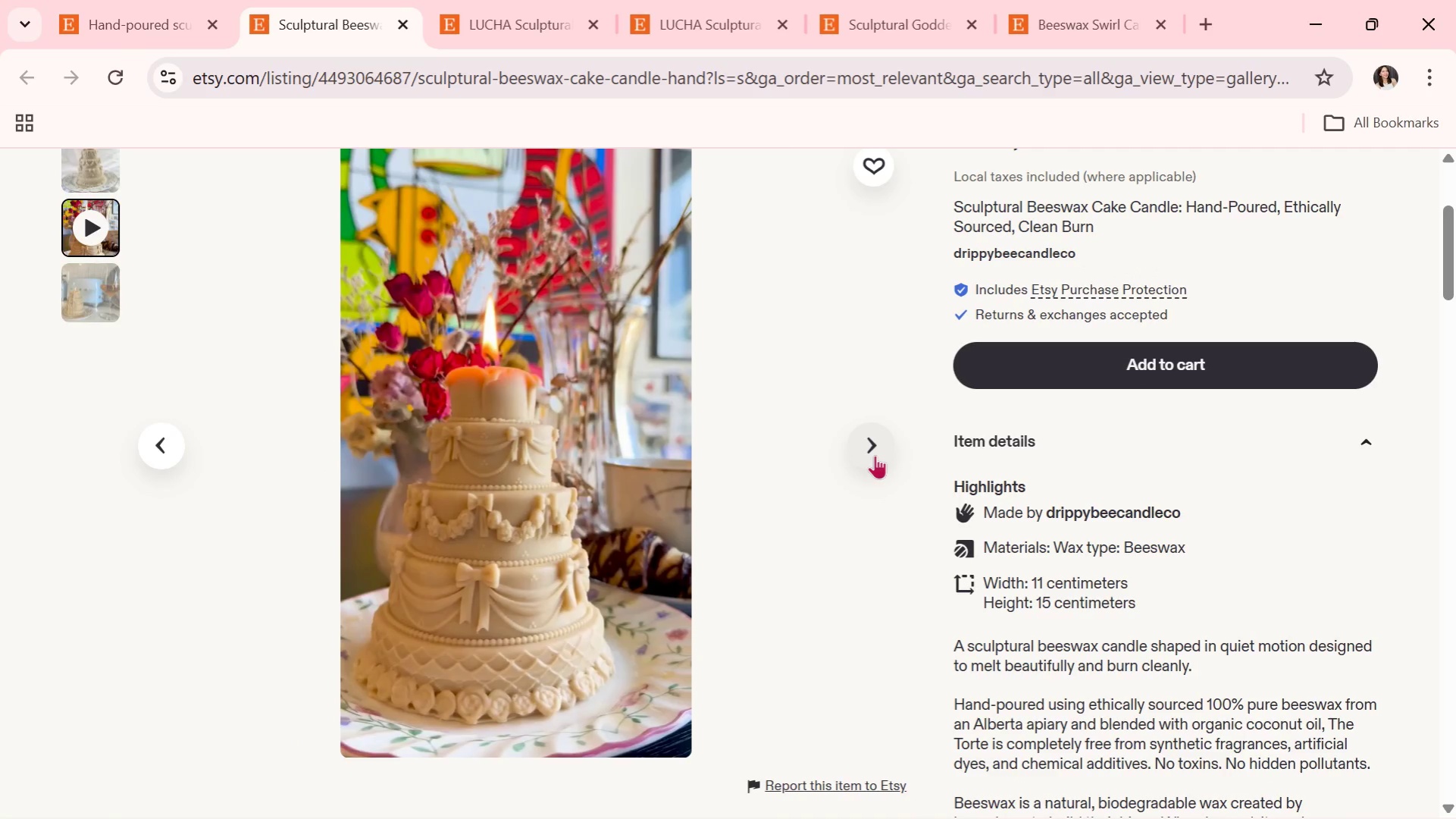 
left_click([875, 455])
 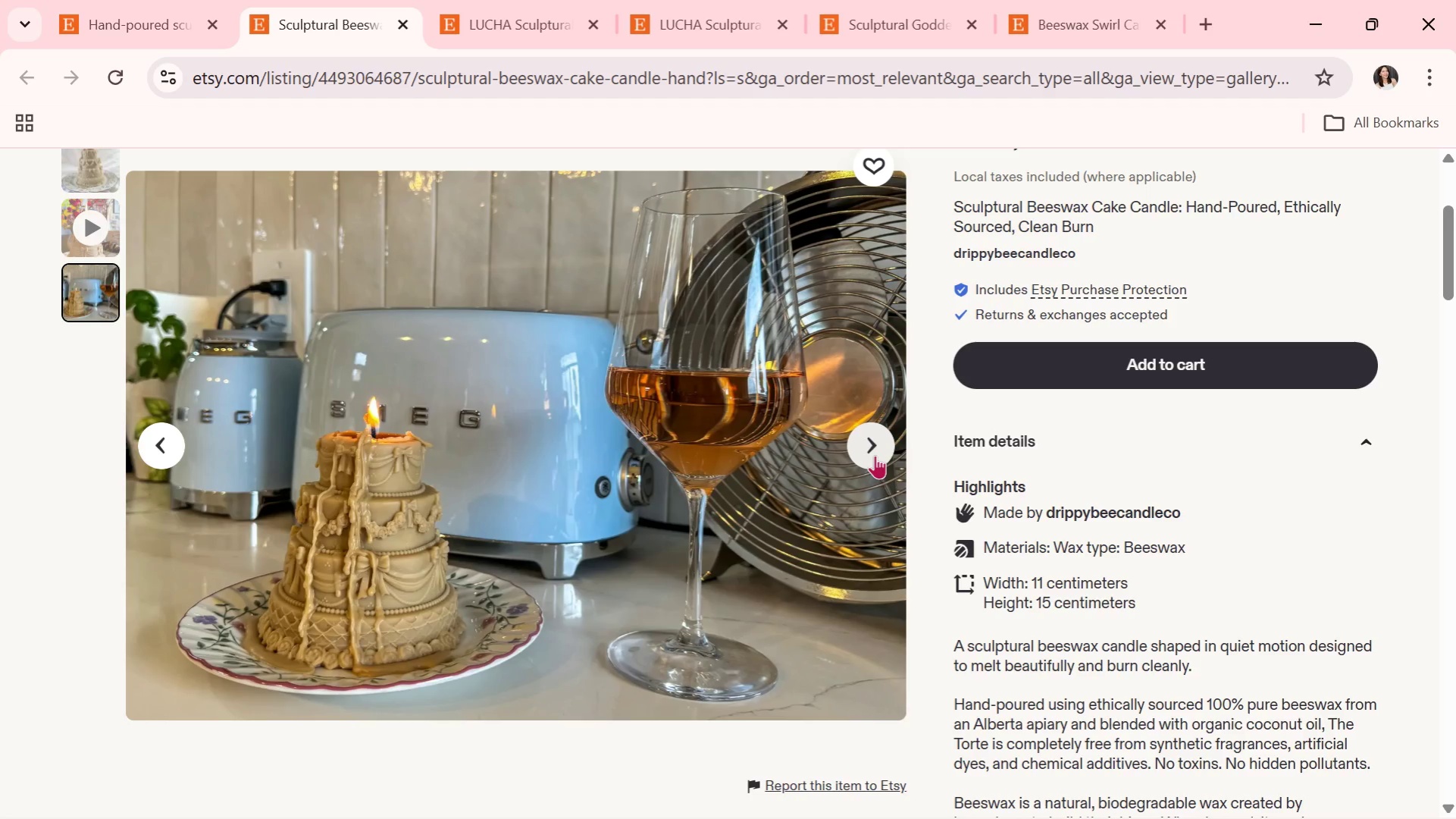 
left_click([875, 455])
 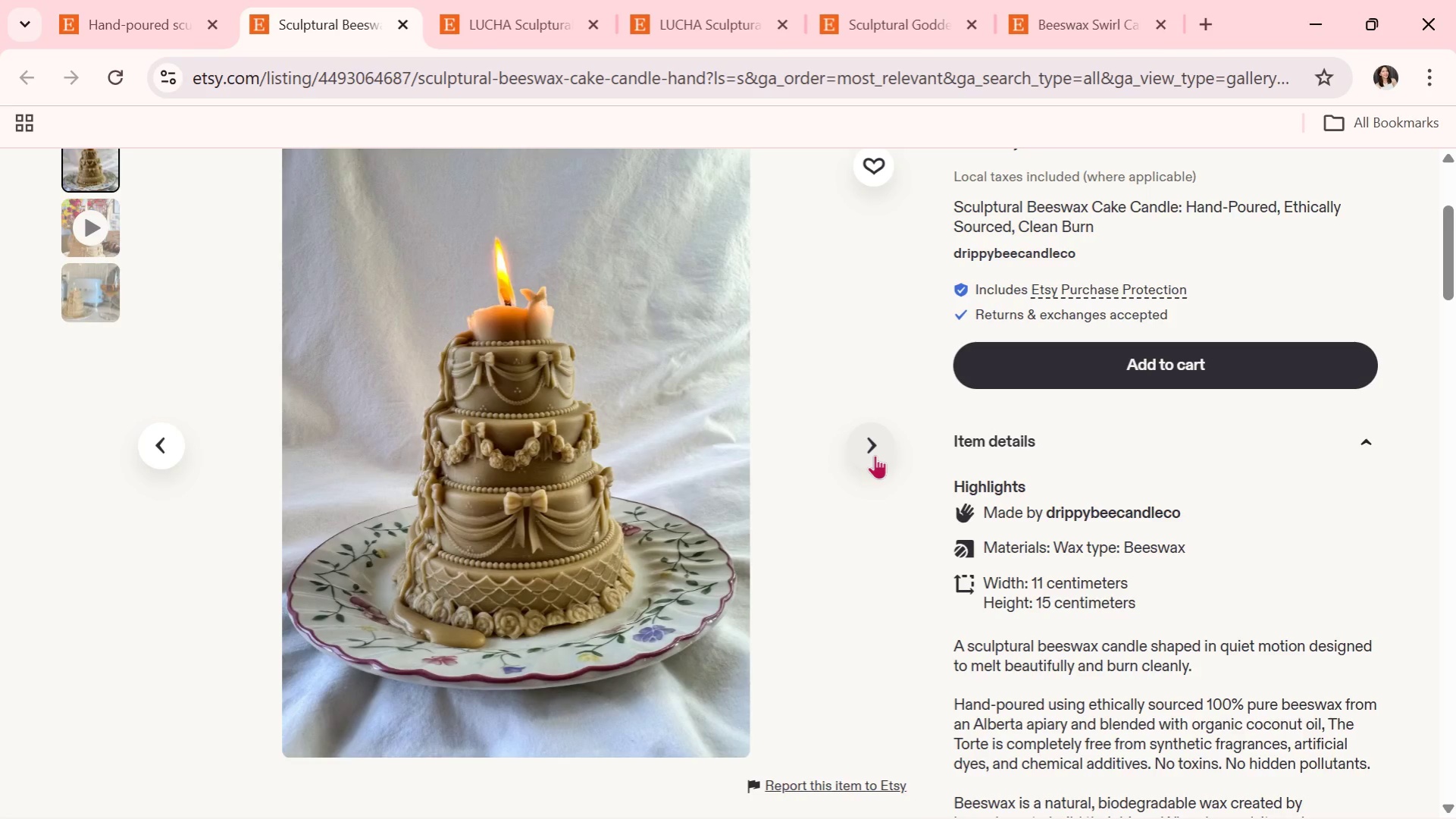 
scroll: coordinate [875, 455], scroll_direction: none, amount: 0.0
 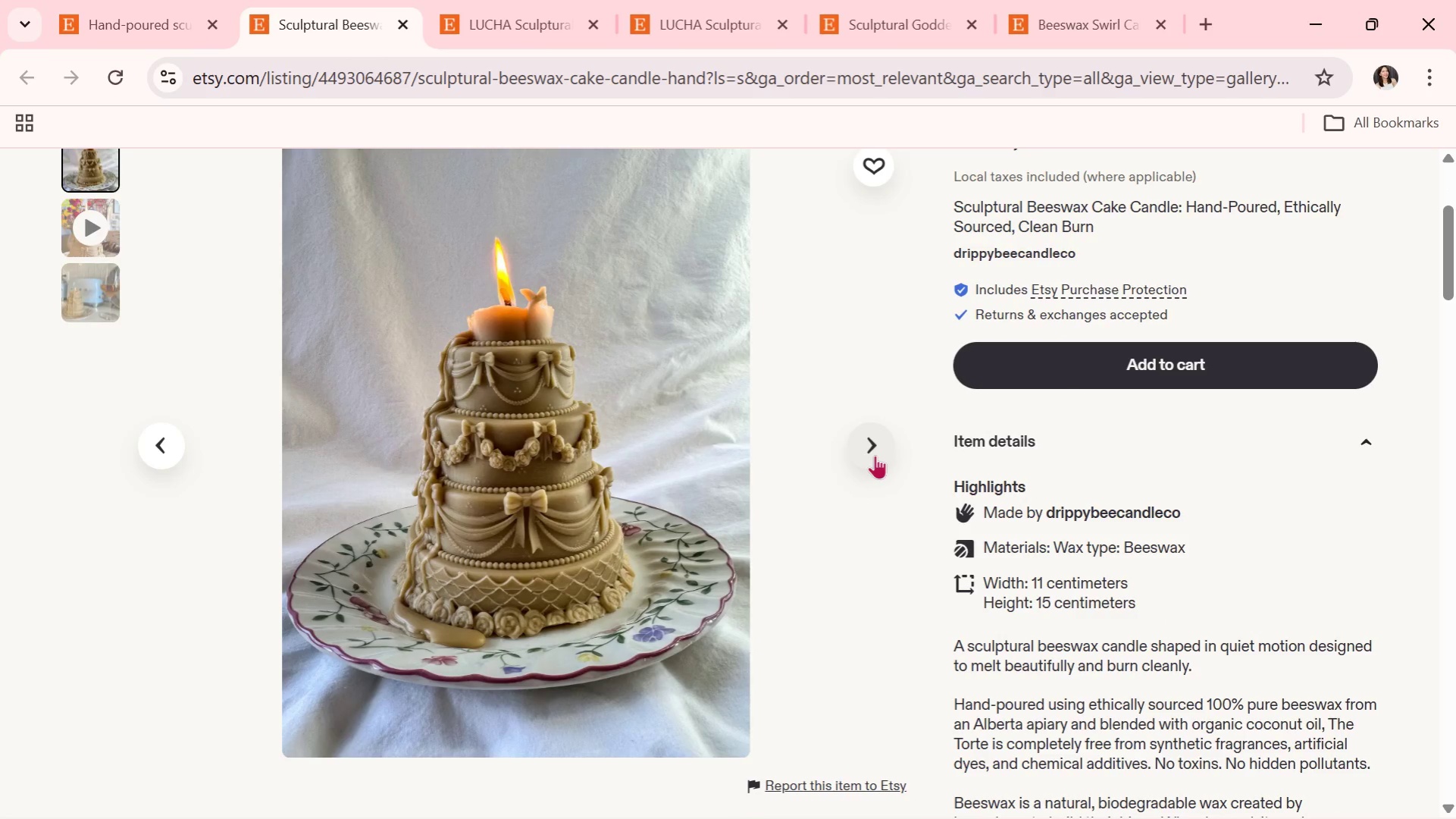 
left_click([875, 455])
 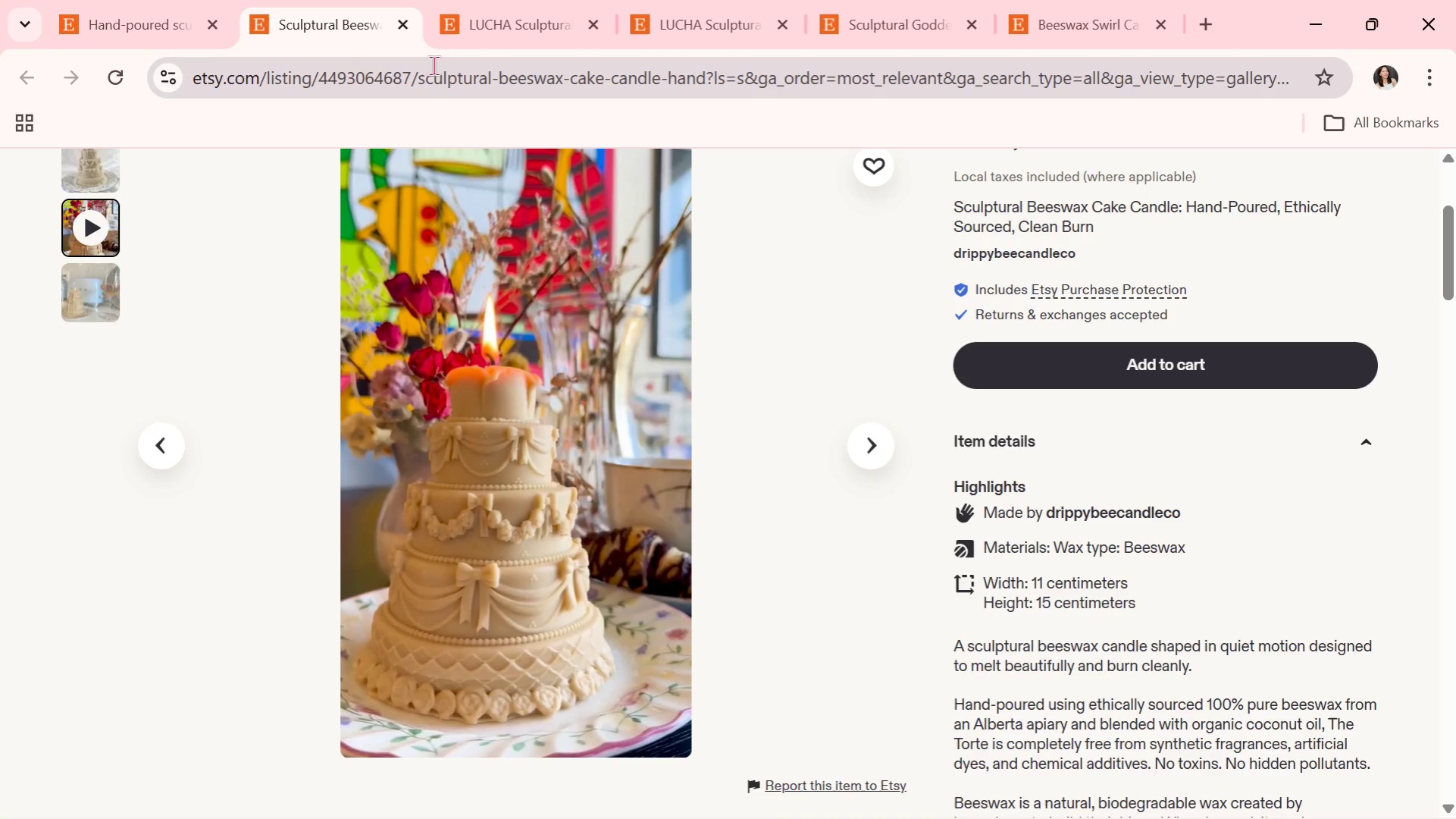 
mouse_move([411, 68])
 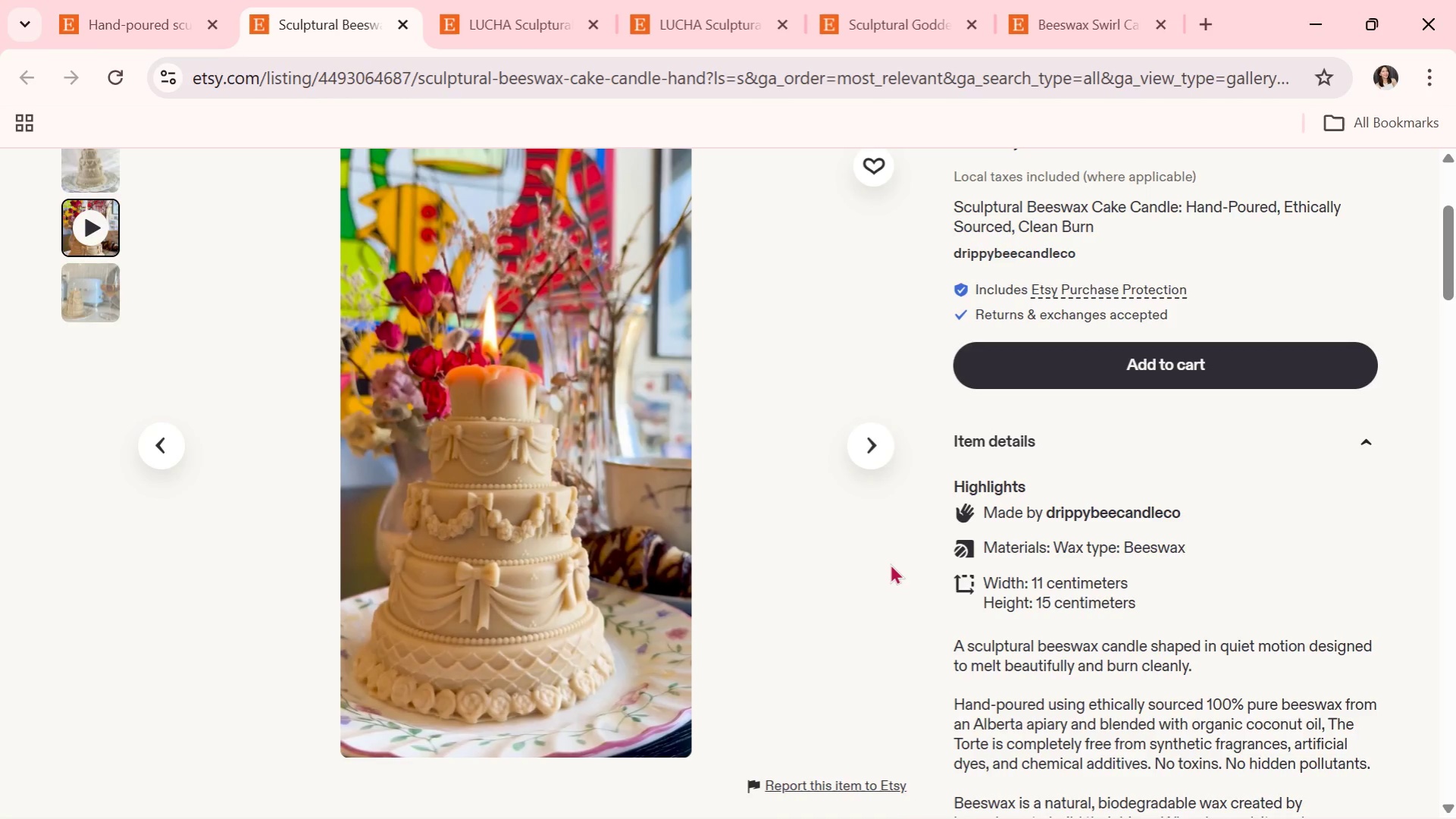 
scroll: coordinate [1118, 632], scroll_direction: down, amount: 3.0
 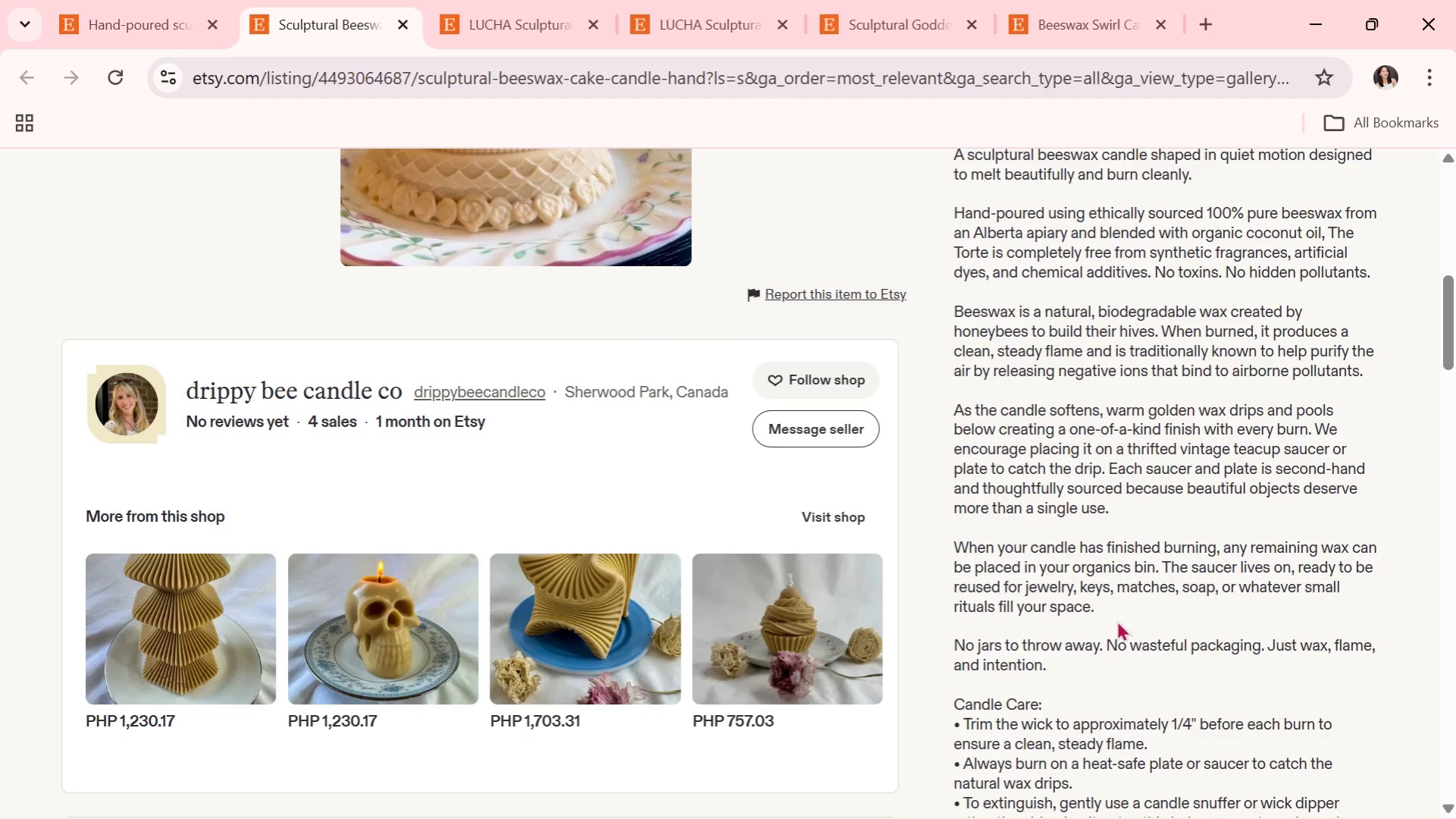 
wait(6.98)
 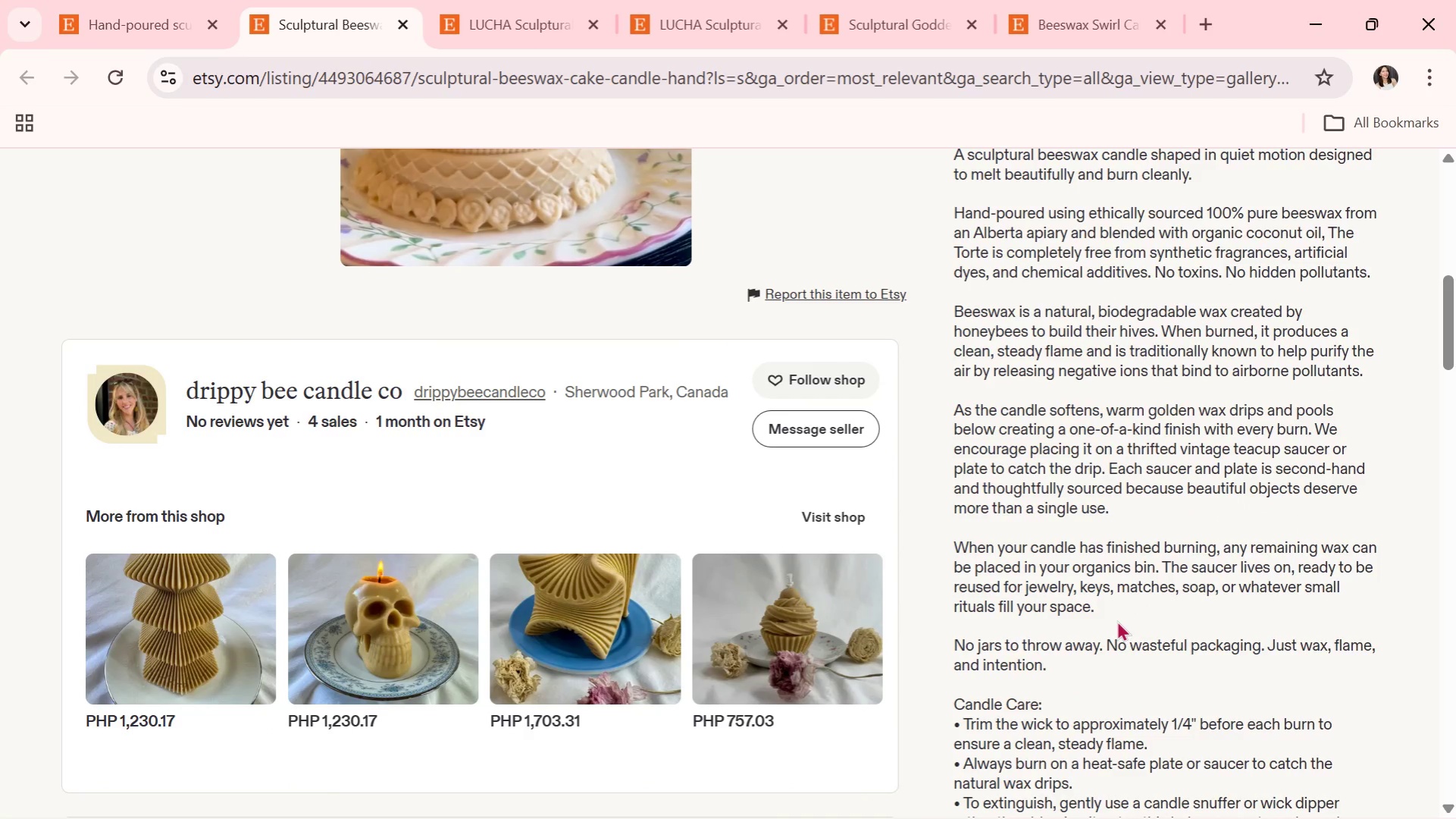 
scroll: coordinate [1060, 617], scroll_direction: down, amount: 3.0
 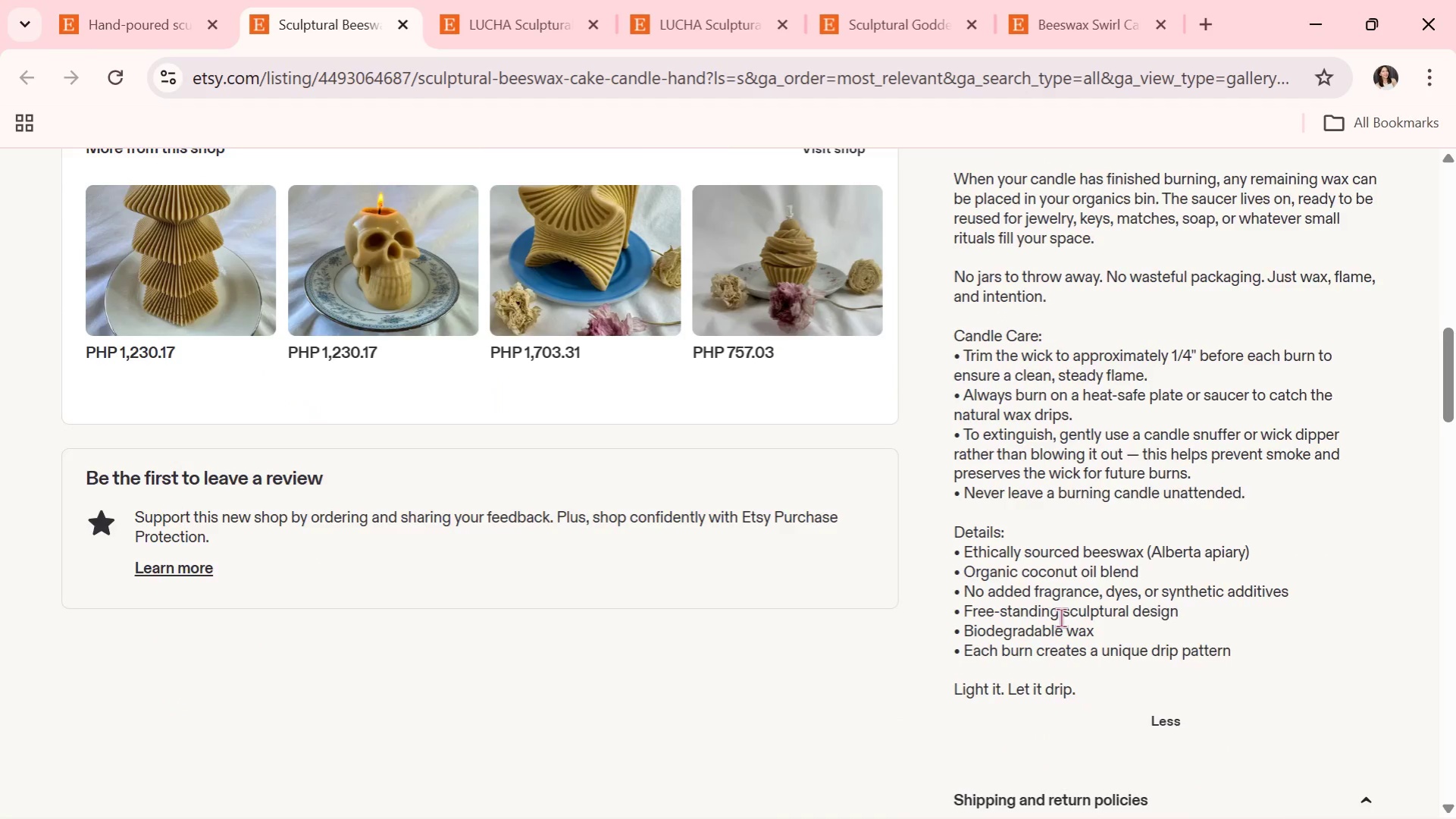 
scroll: coordinate [1060, 617], scroll_direction: up, amount: 2.0
 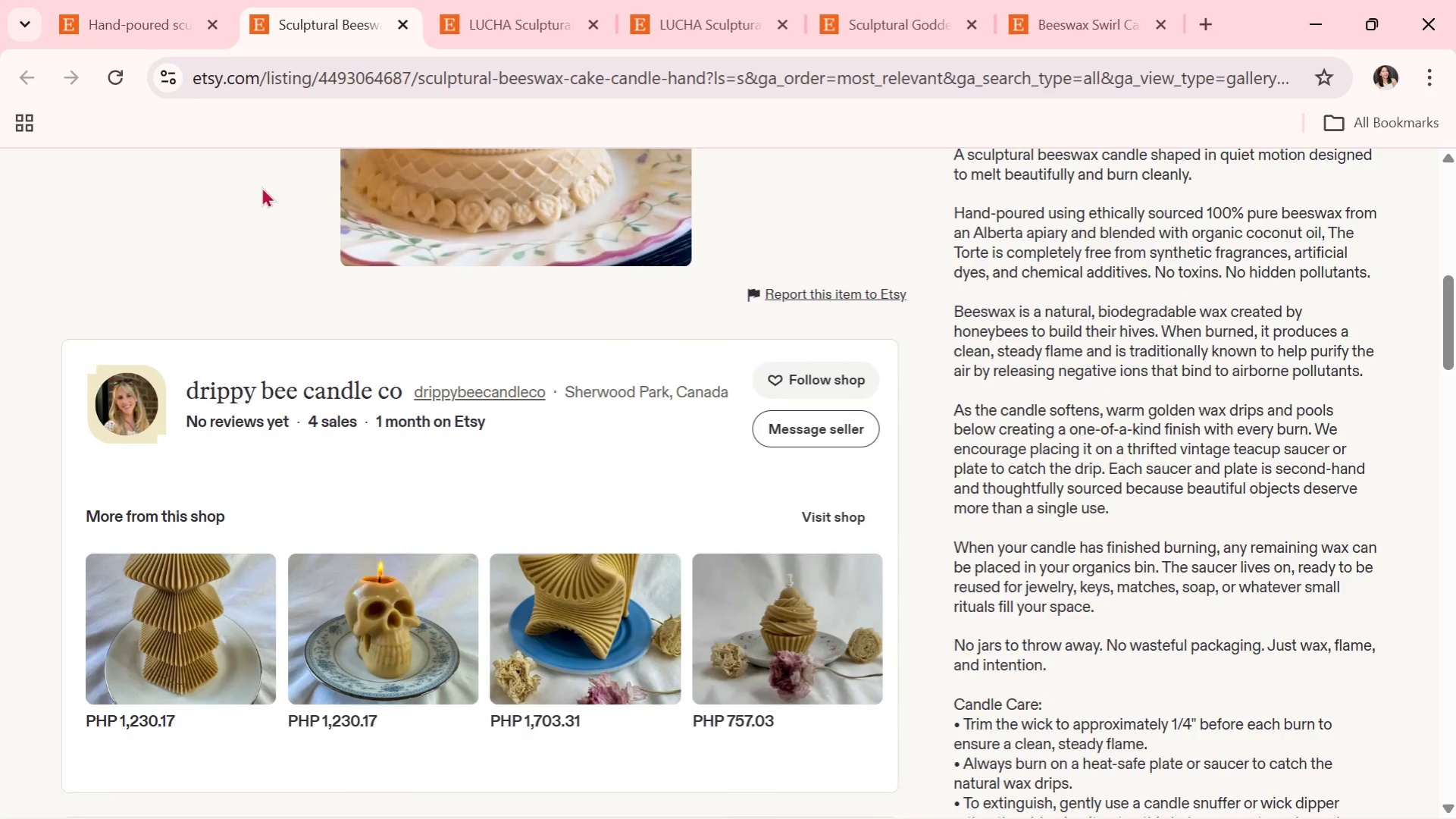 
left_click([139, 24])
 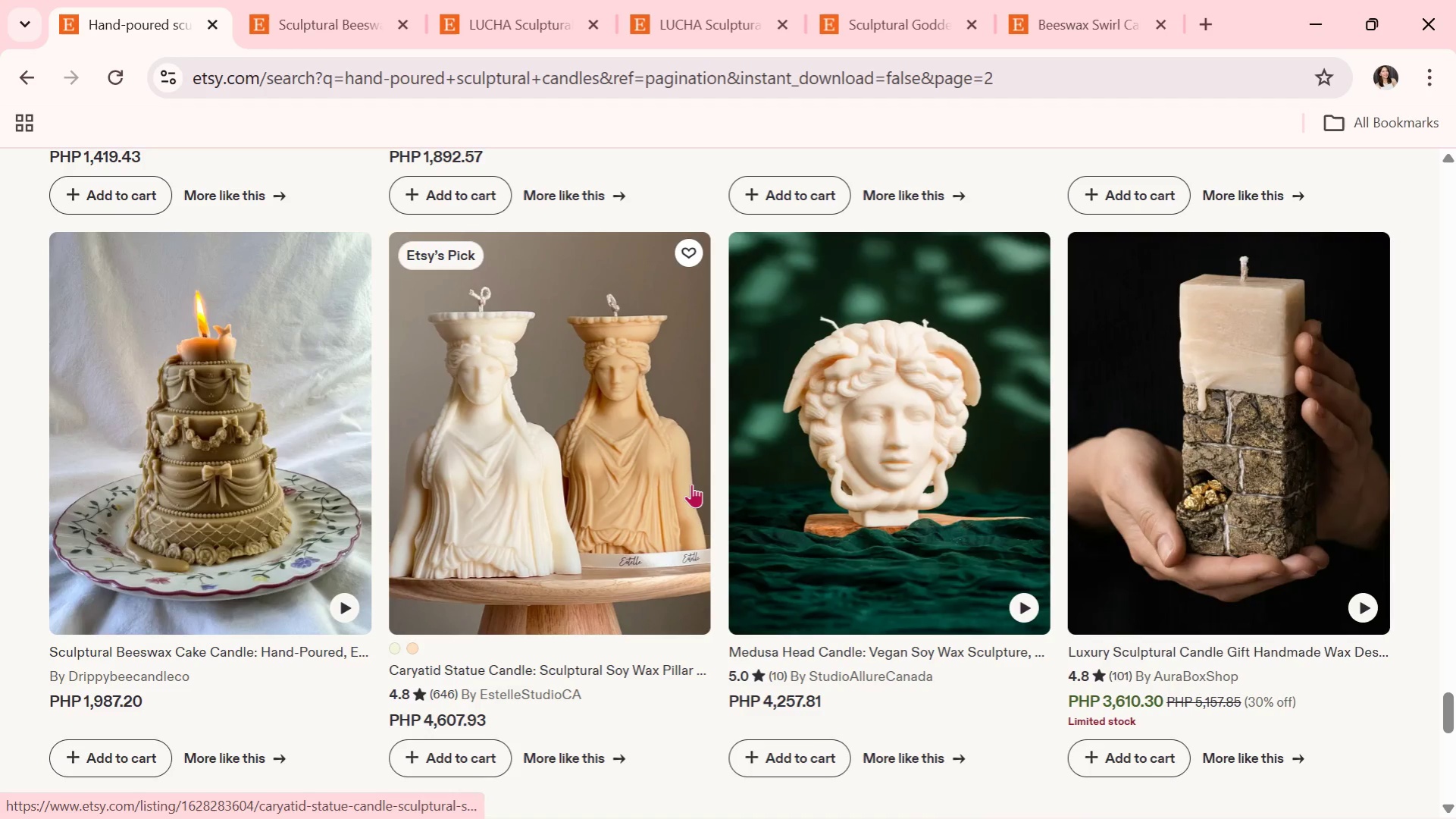 
scroll: coordinate [691, 484], scroll_direction: down, amount: 1.0
 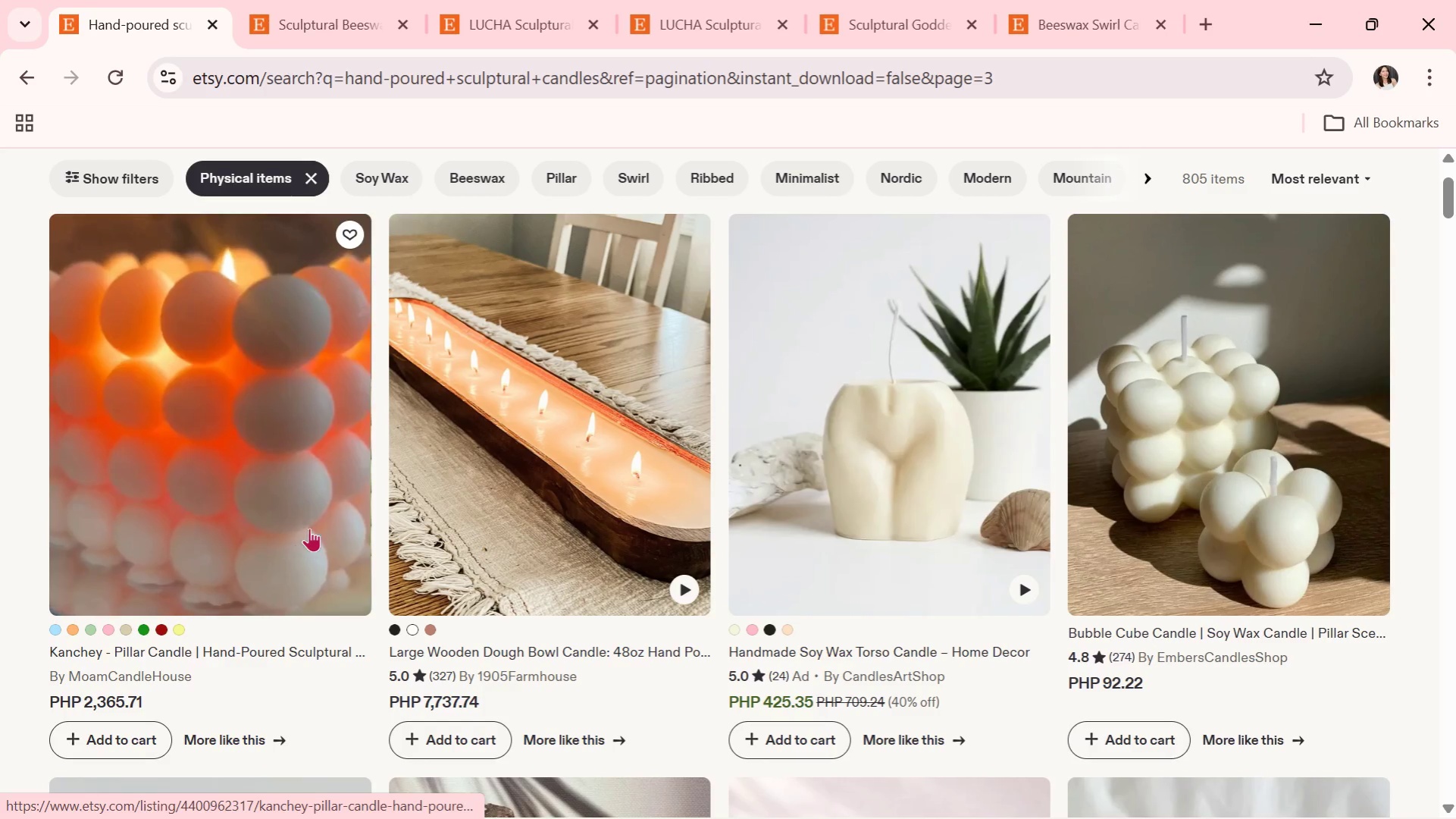 
wait(13.46)
 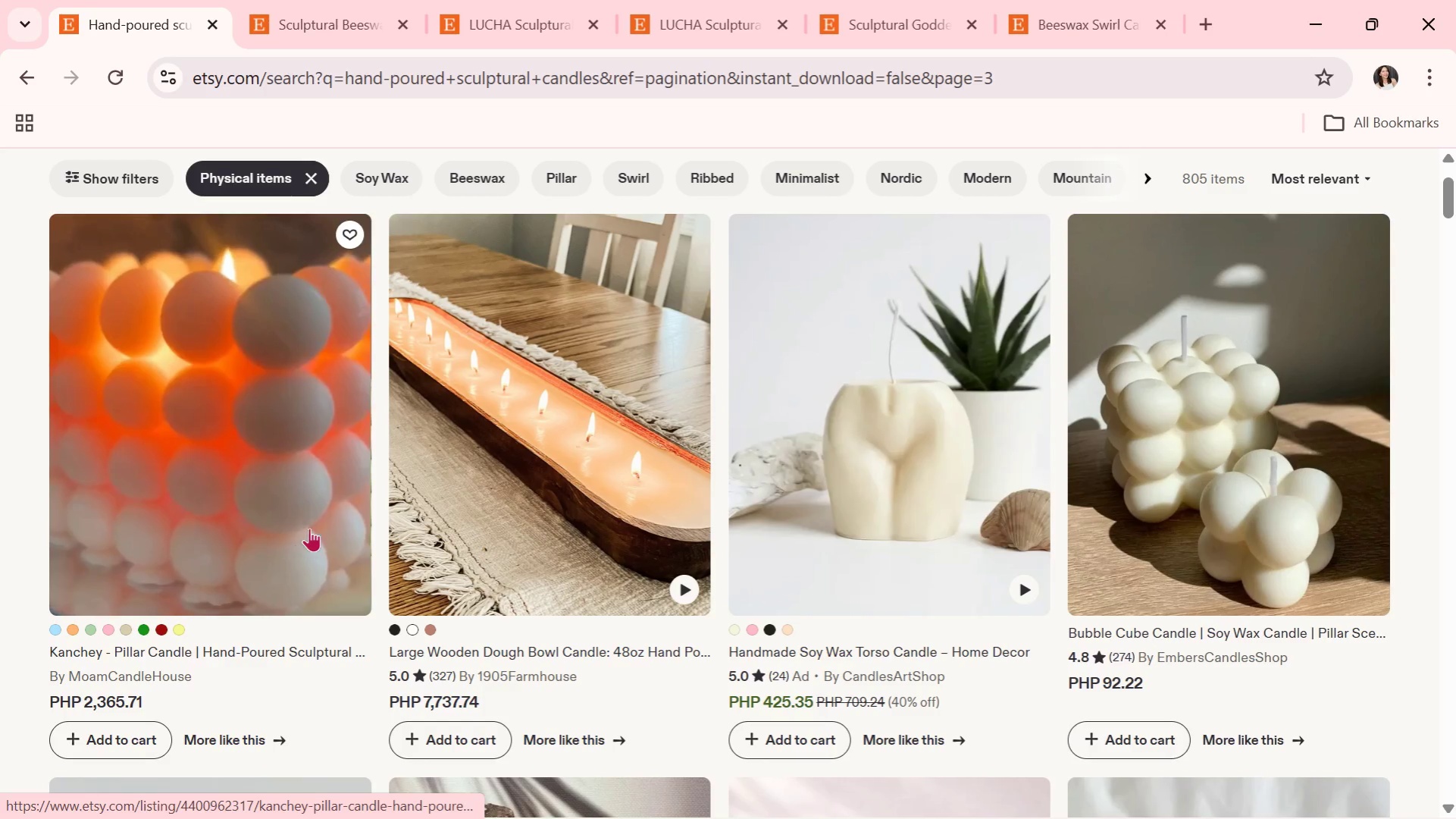 
scroll: coordinate [261, 427], scroll_direction: down, amount: 7.0
 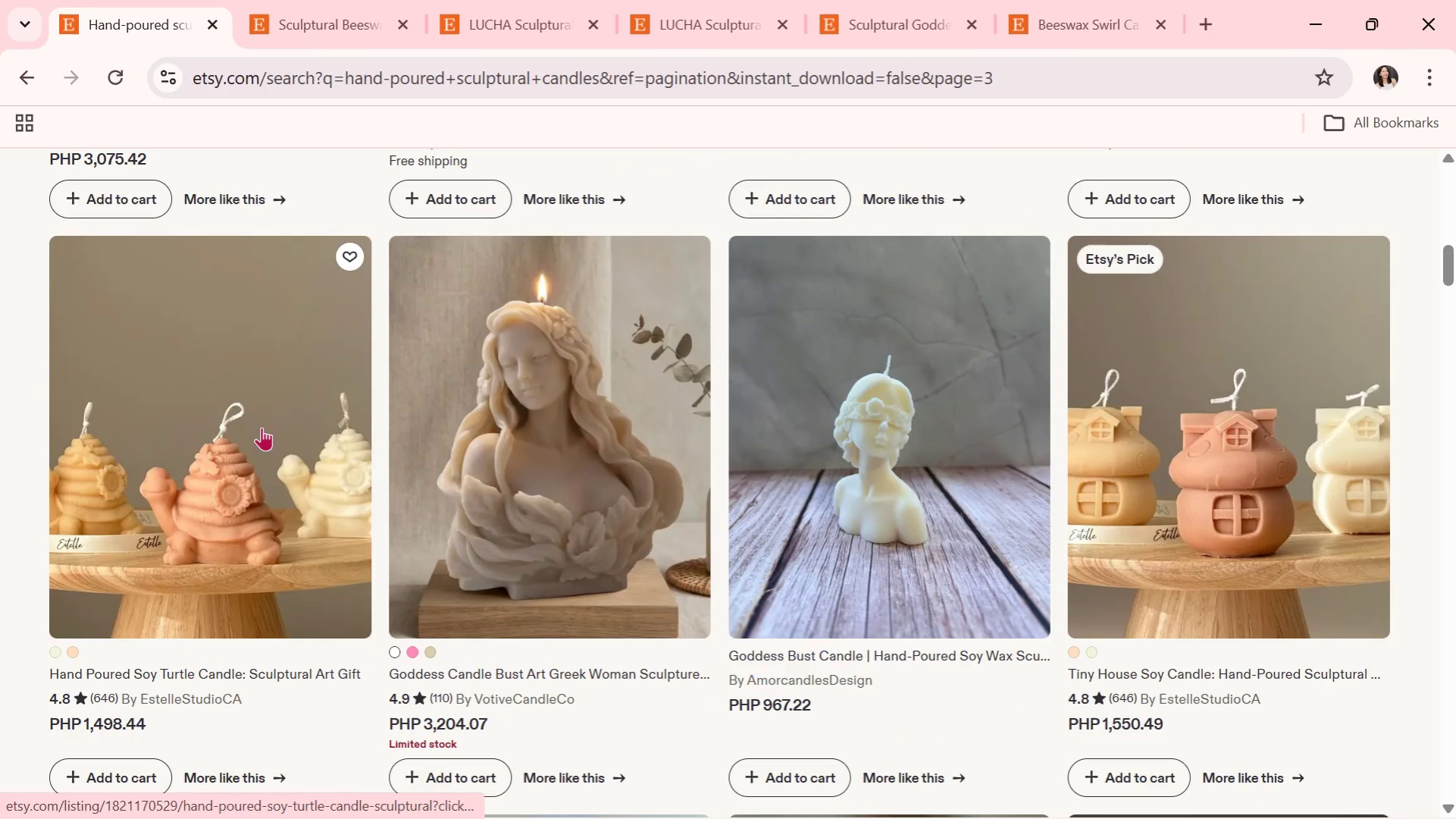 
scroll: coordinate [261, 427], scroll_direction: up, amount: 10.0
 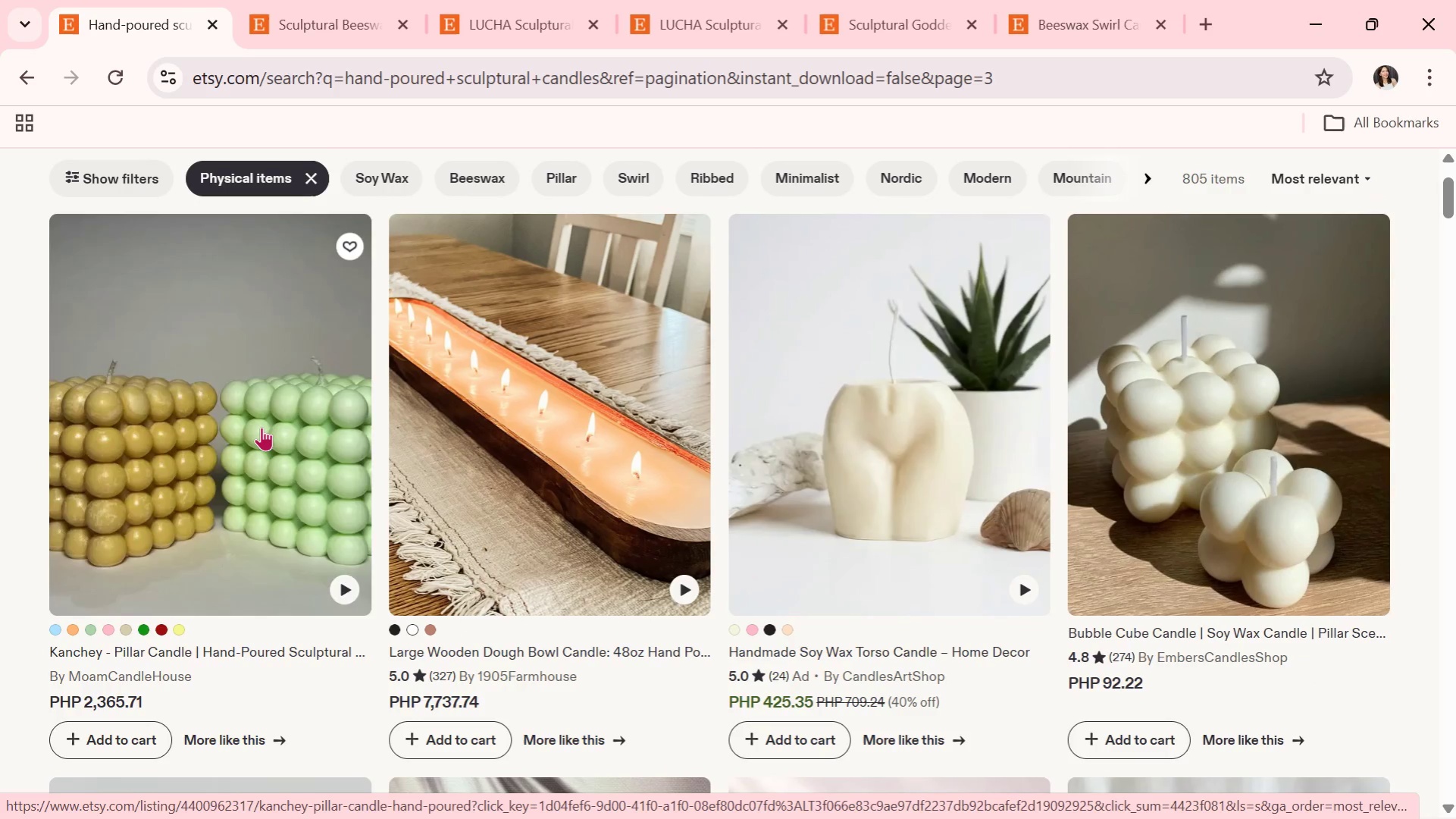 
left_click([261, 427])
 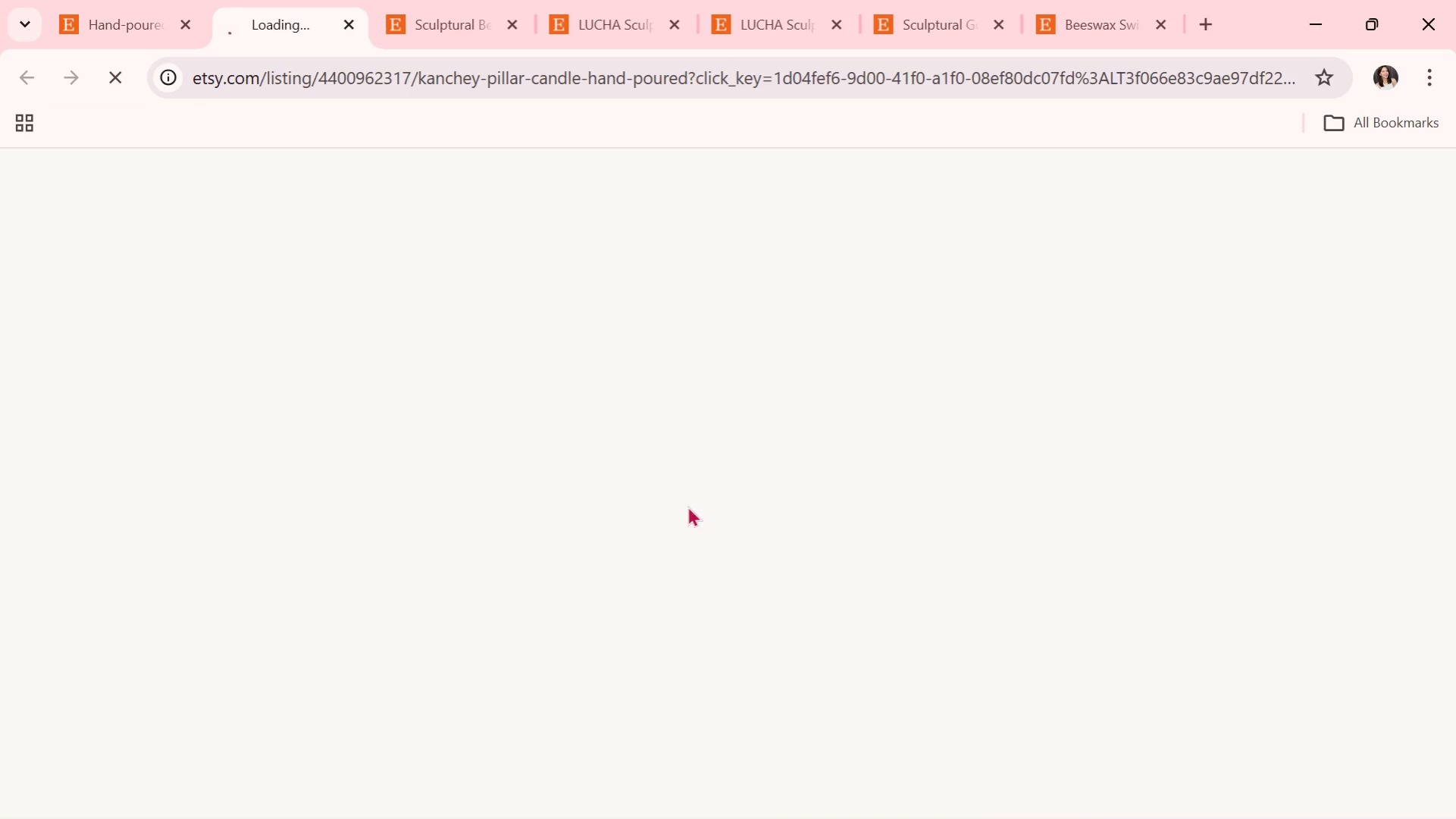 
scroll: coordinate [687, 506], scroll_direction: down, amount: 2.0
 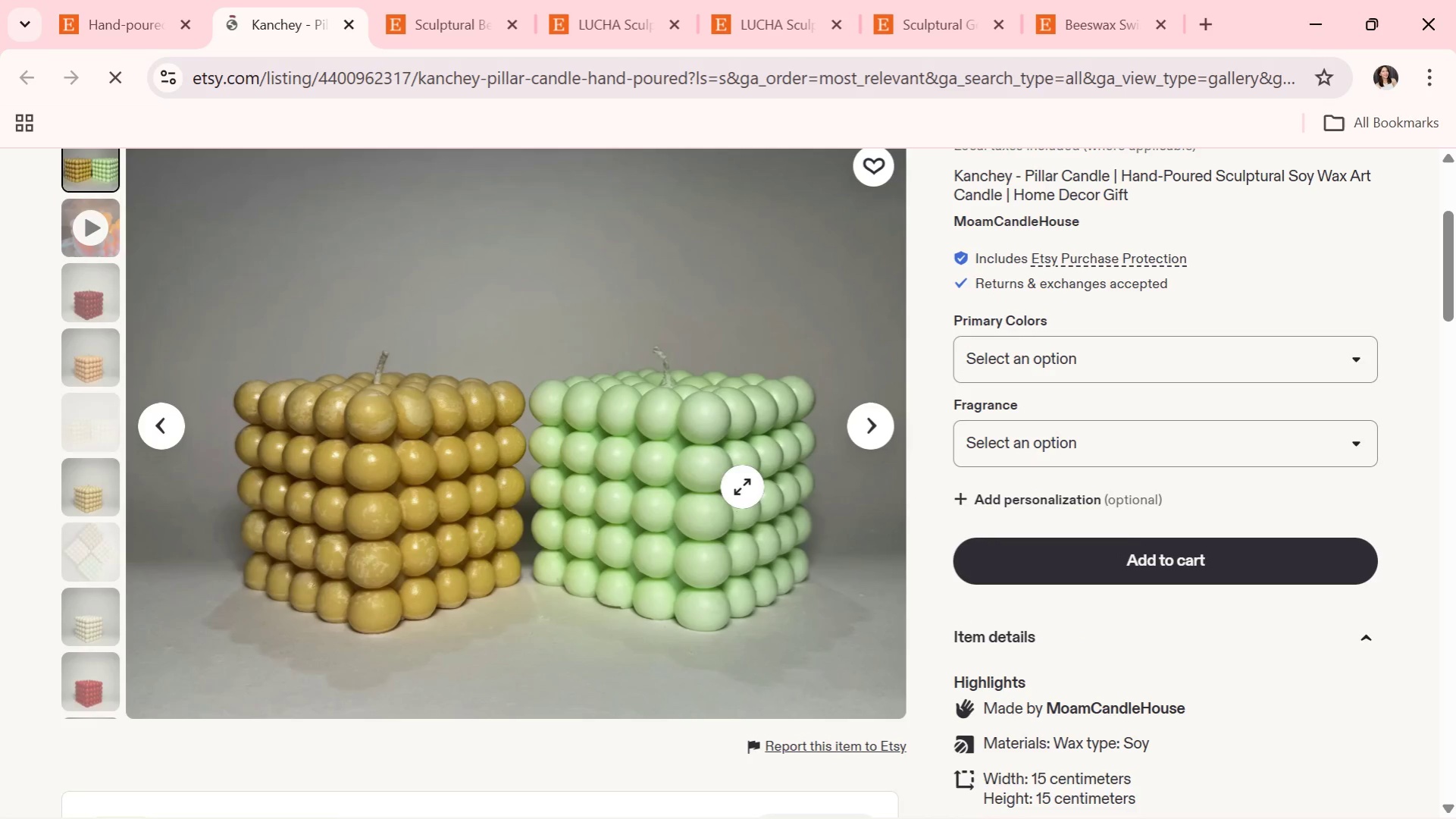 
scroll: coordinate [748, 487], scroll_direction: up, amount: 1.0
 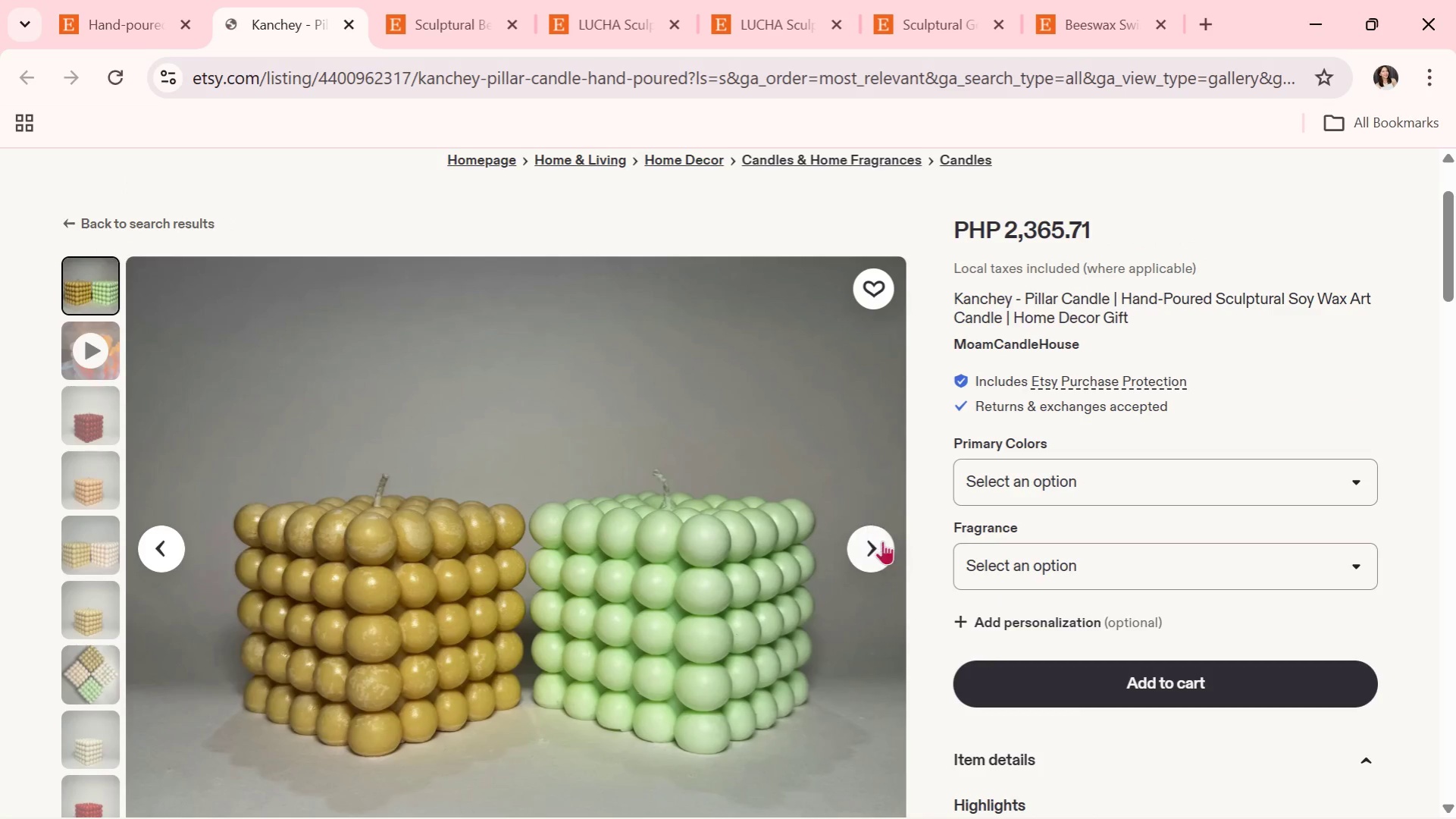 
left_click([882, 541])
 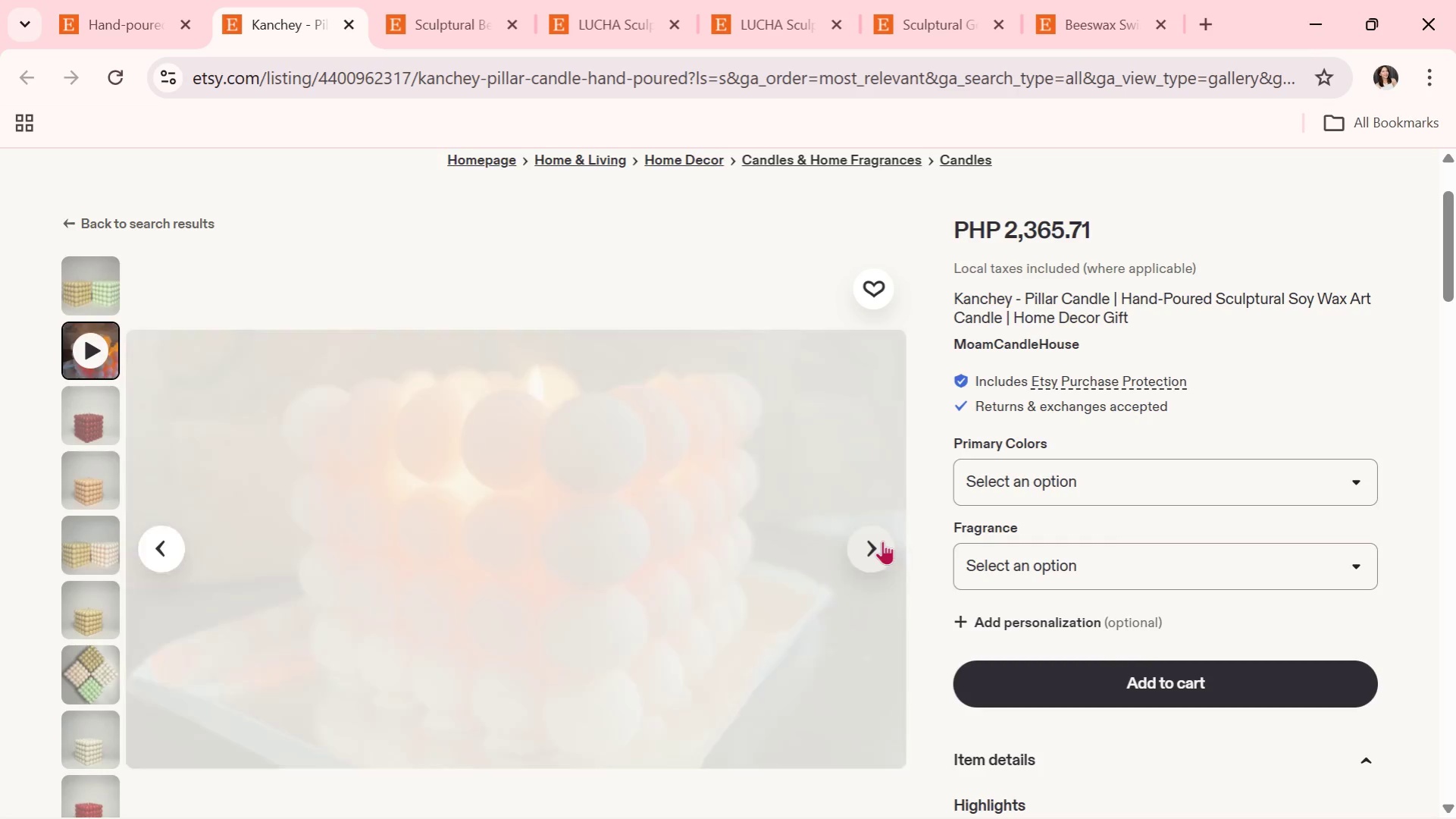 
scroll: coordinate [882, 541], scroll_direction: down, amount: 1.0
 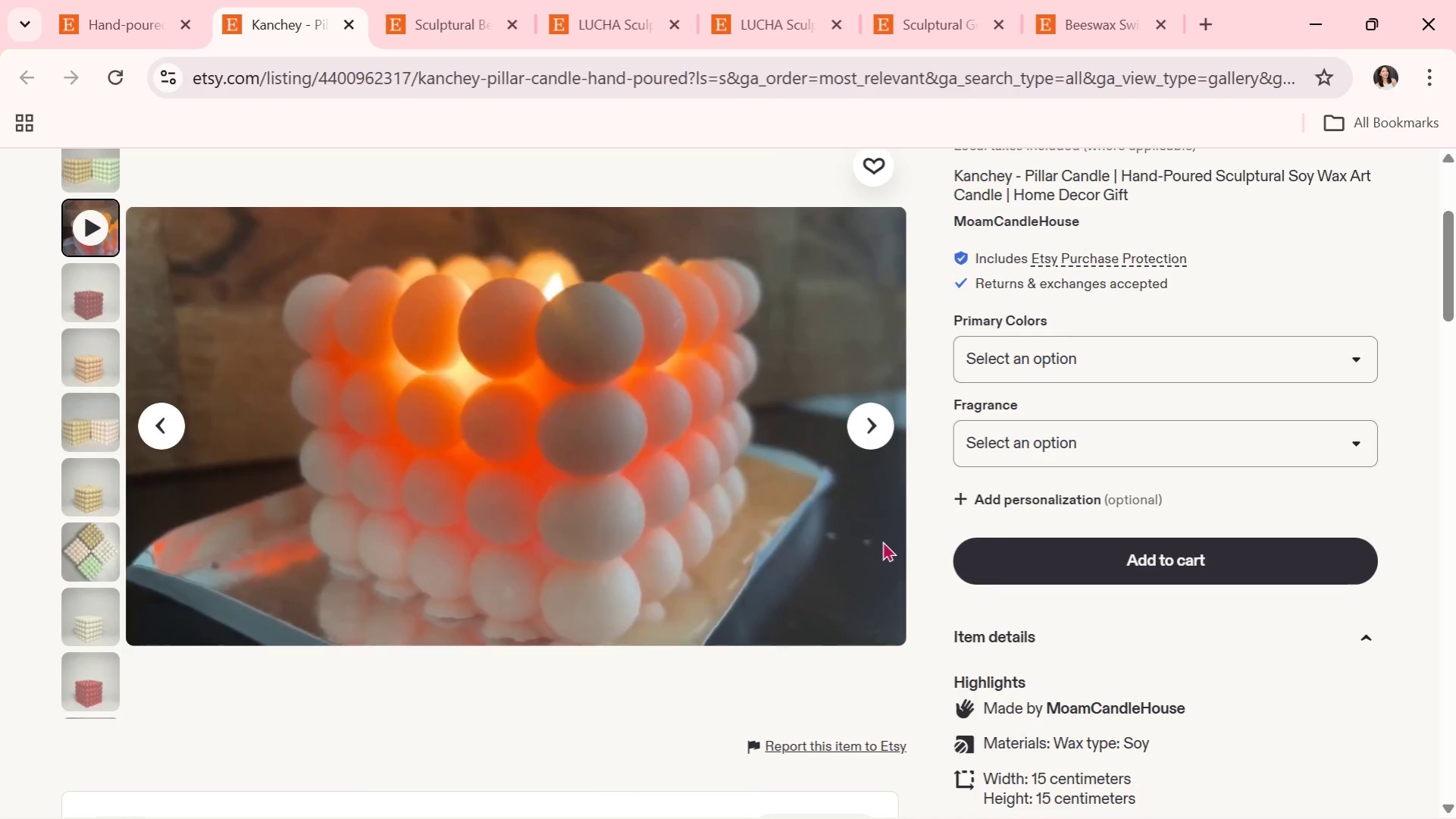 
scroll: coordinate [882, 541], scroll_direction: up, amount: 1.0
 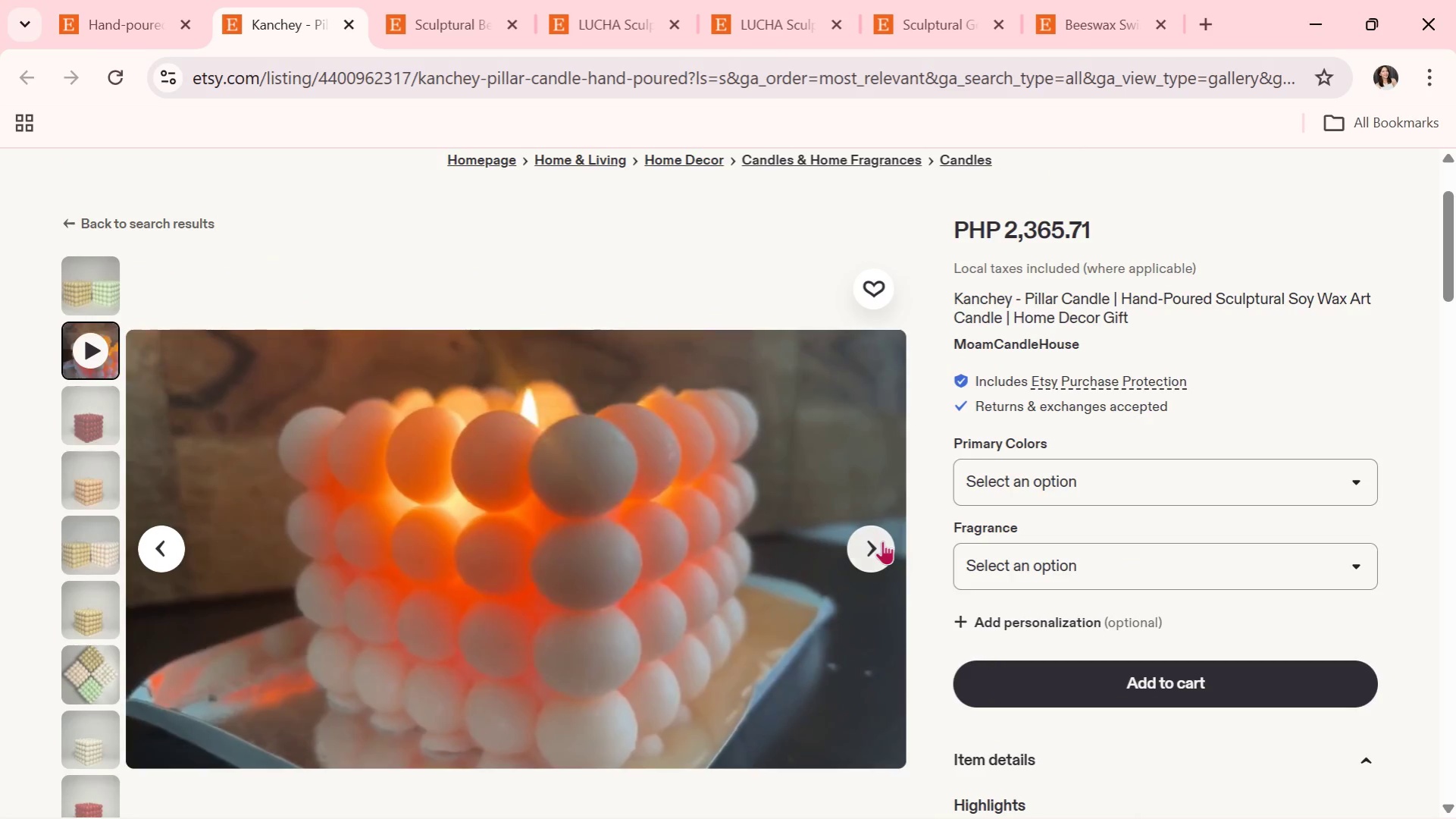 
left_click([882, 541])
 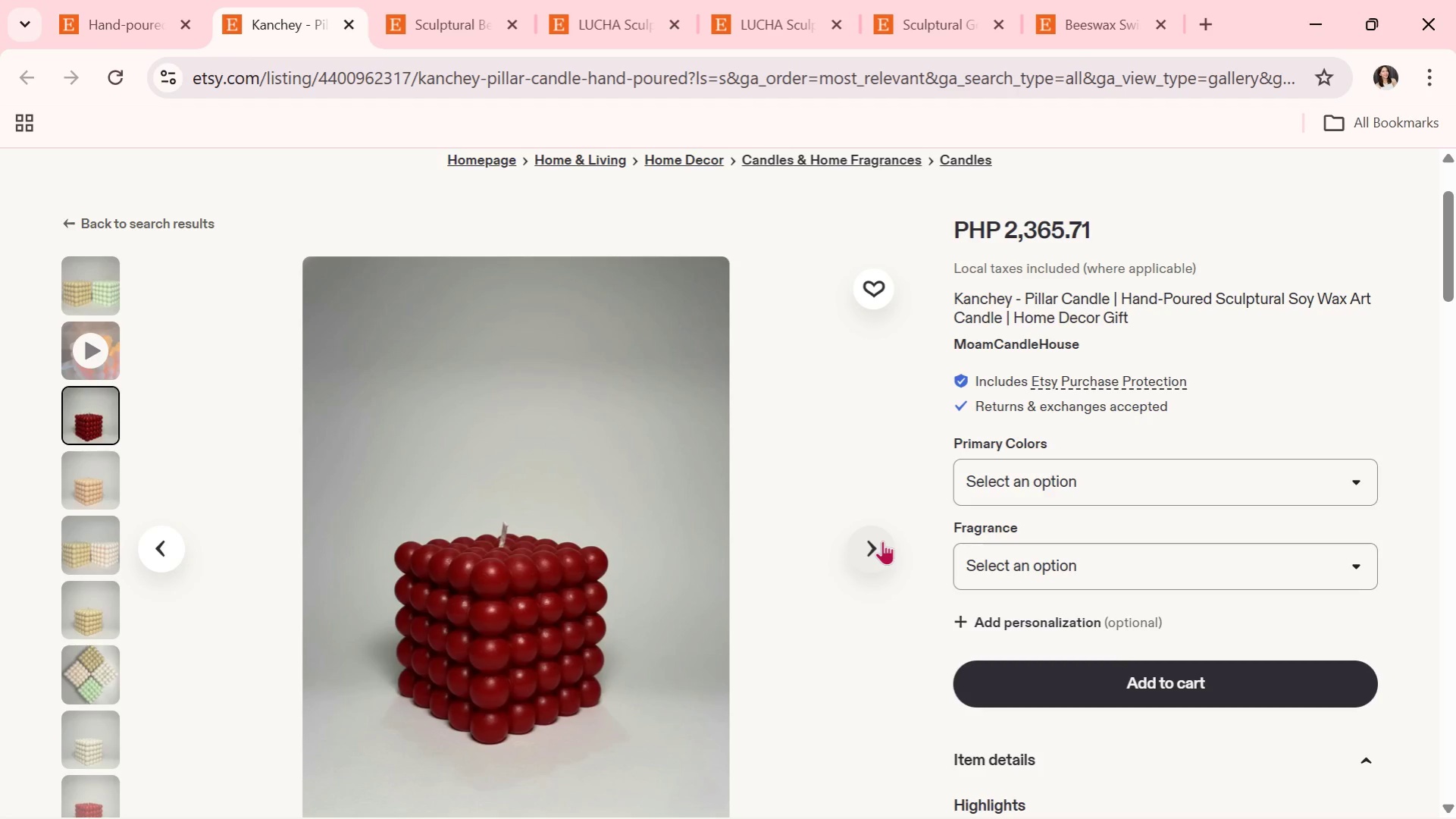 
left_click([882, 541])
 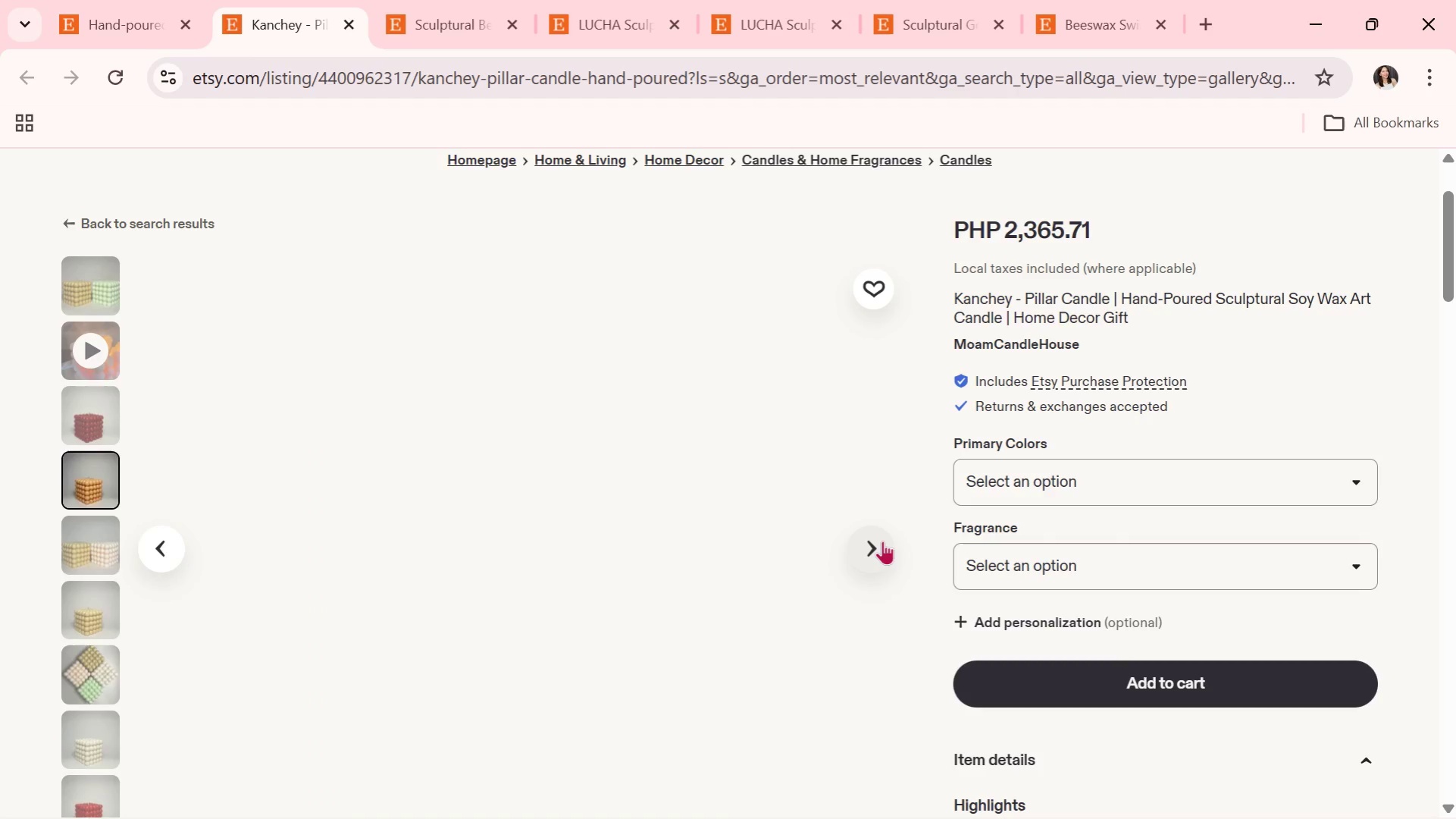 
left_click([882, 541])
 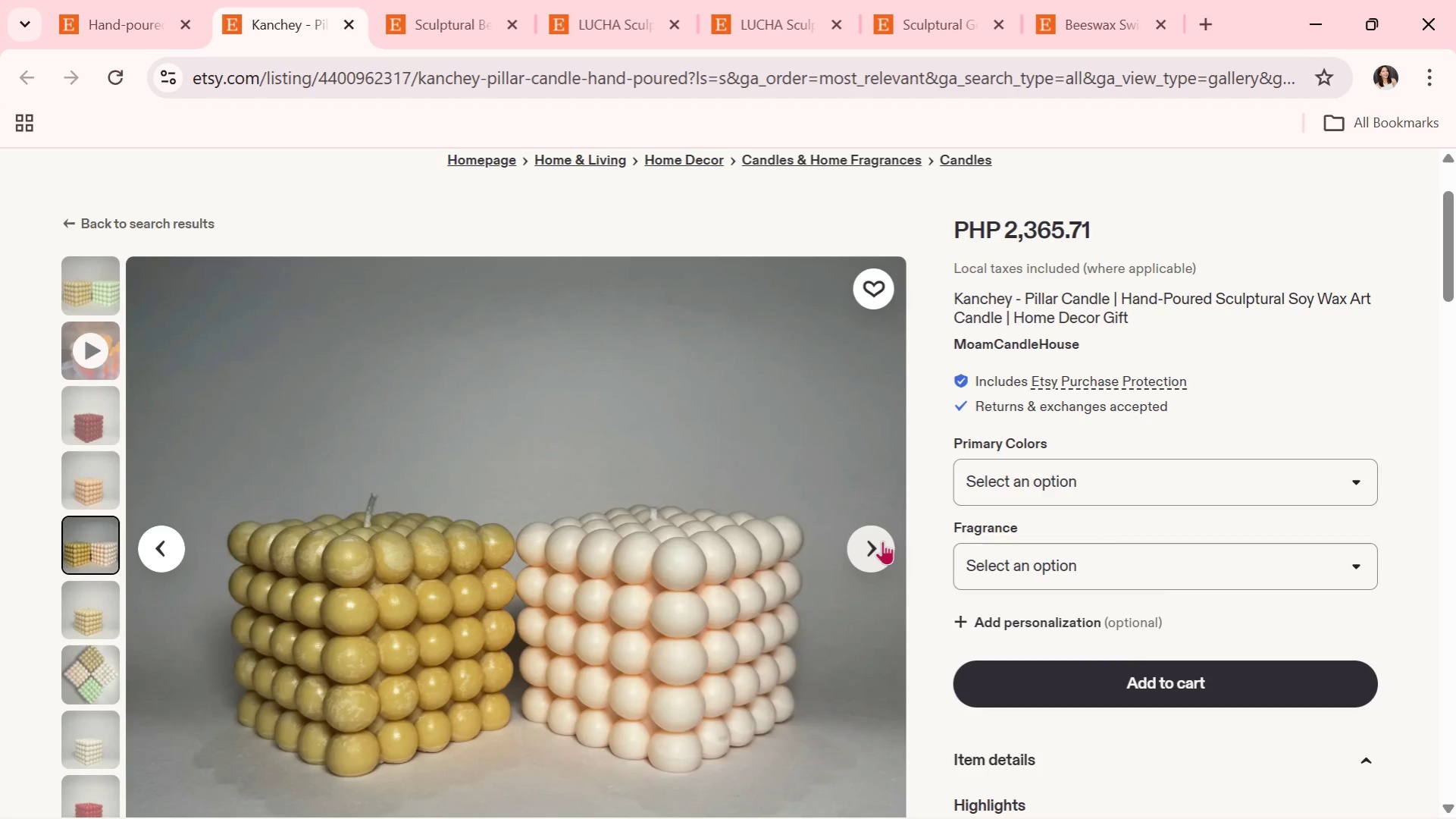 
left_click_drag(start_coordinate=[882, 541], to_coordinate=[886, 540])
 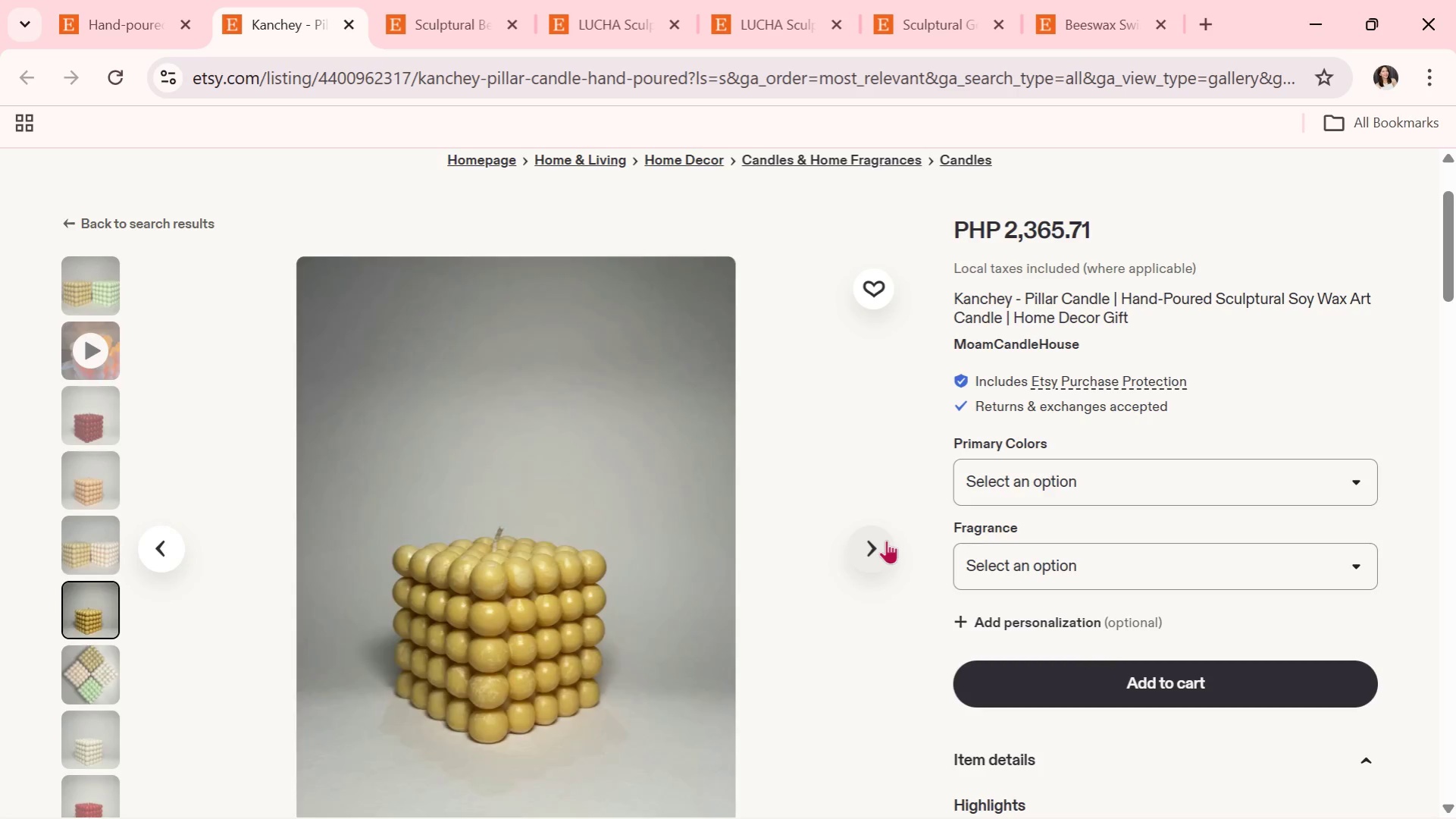 
left_click([886, 540])
 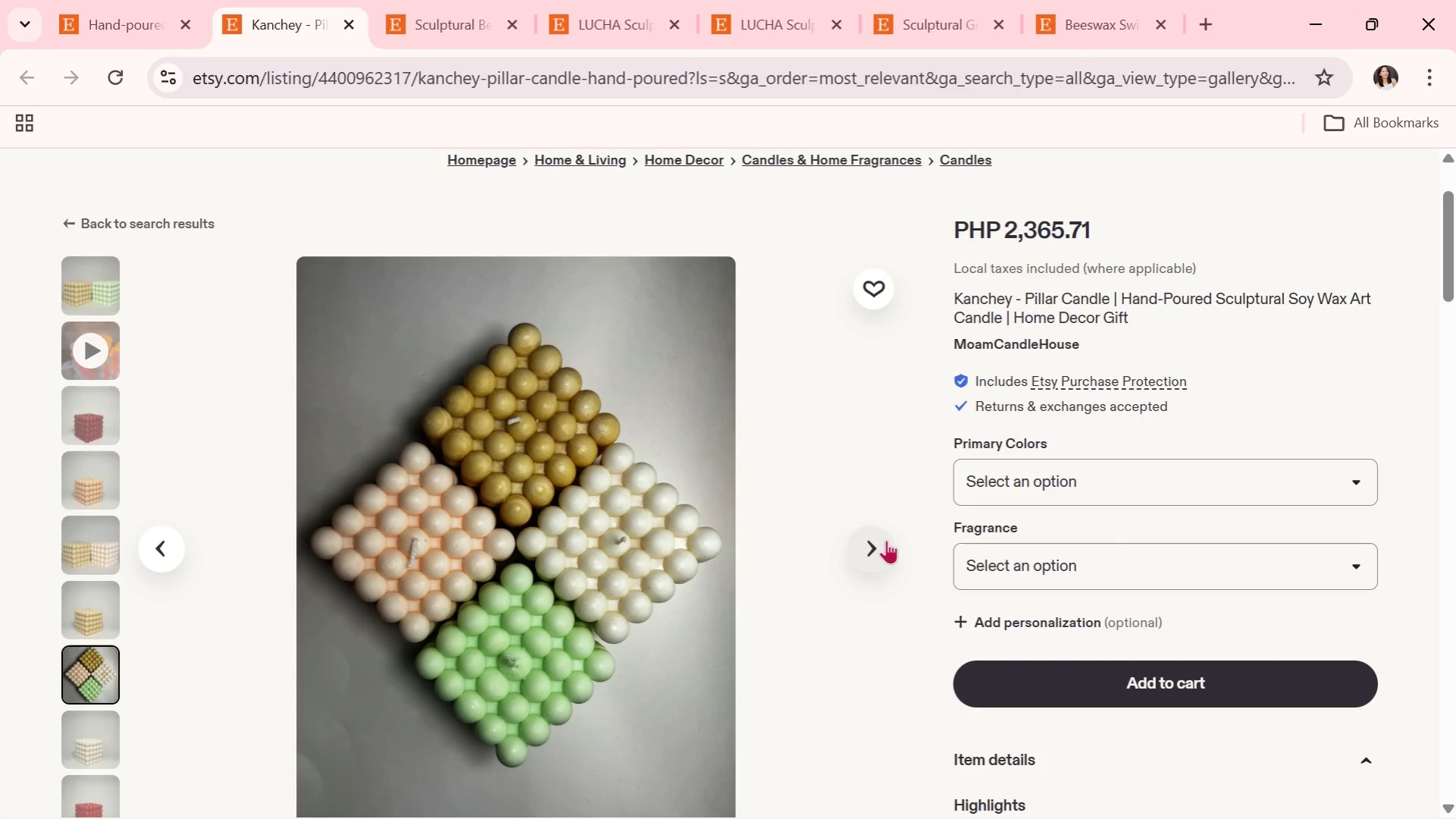 
left_click([886, 540])
 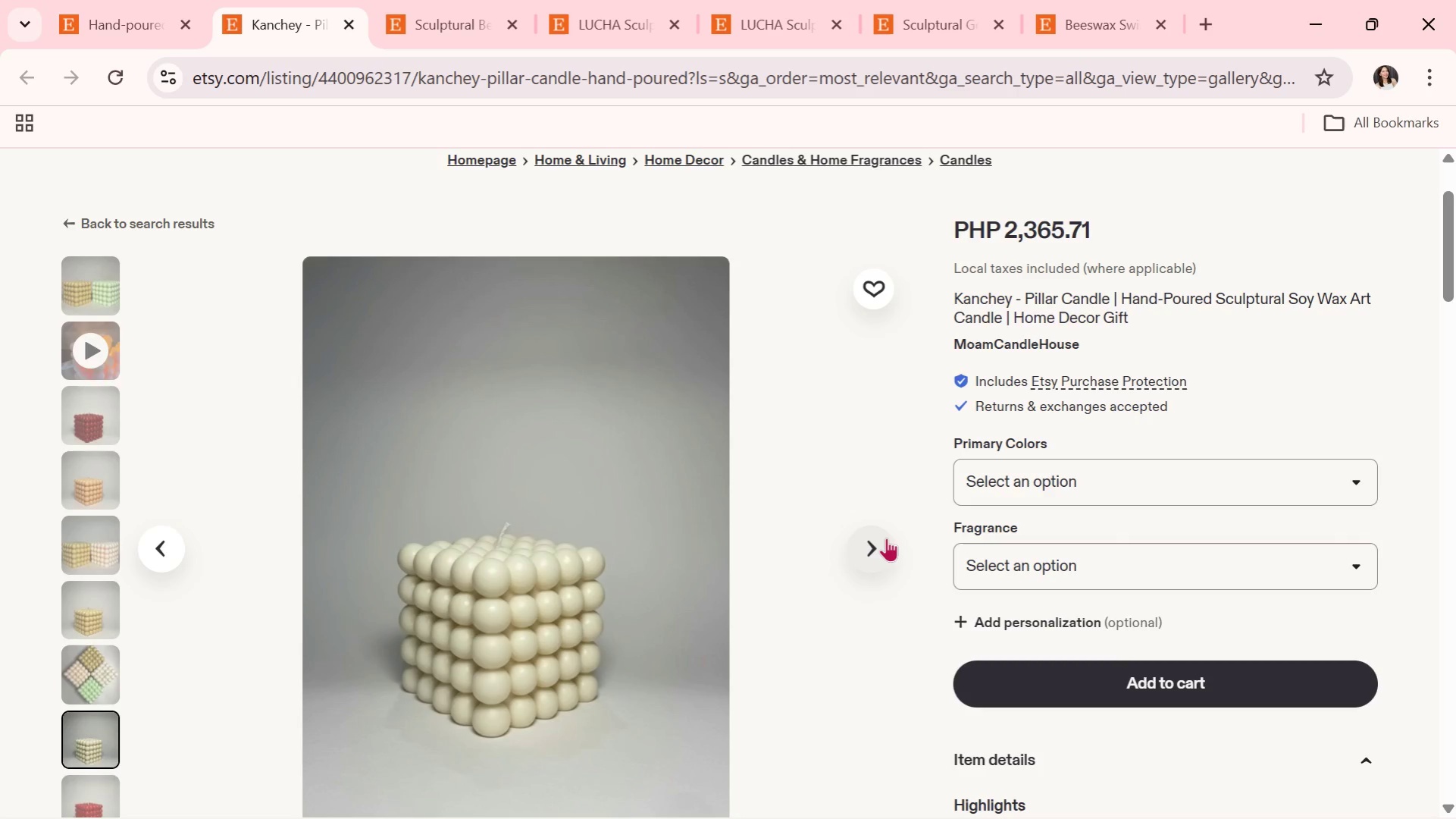 
left_click([886, 538])
 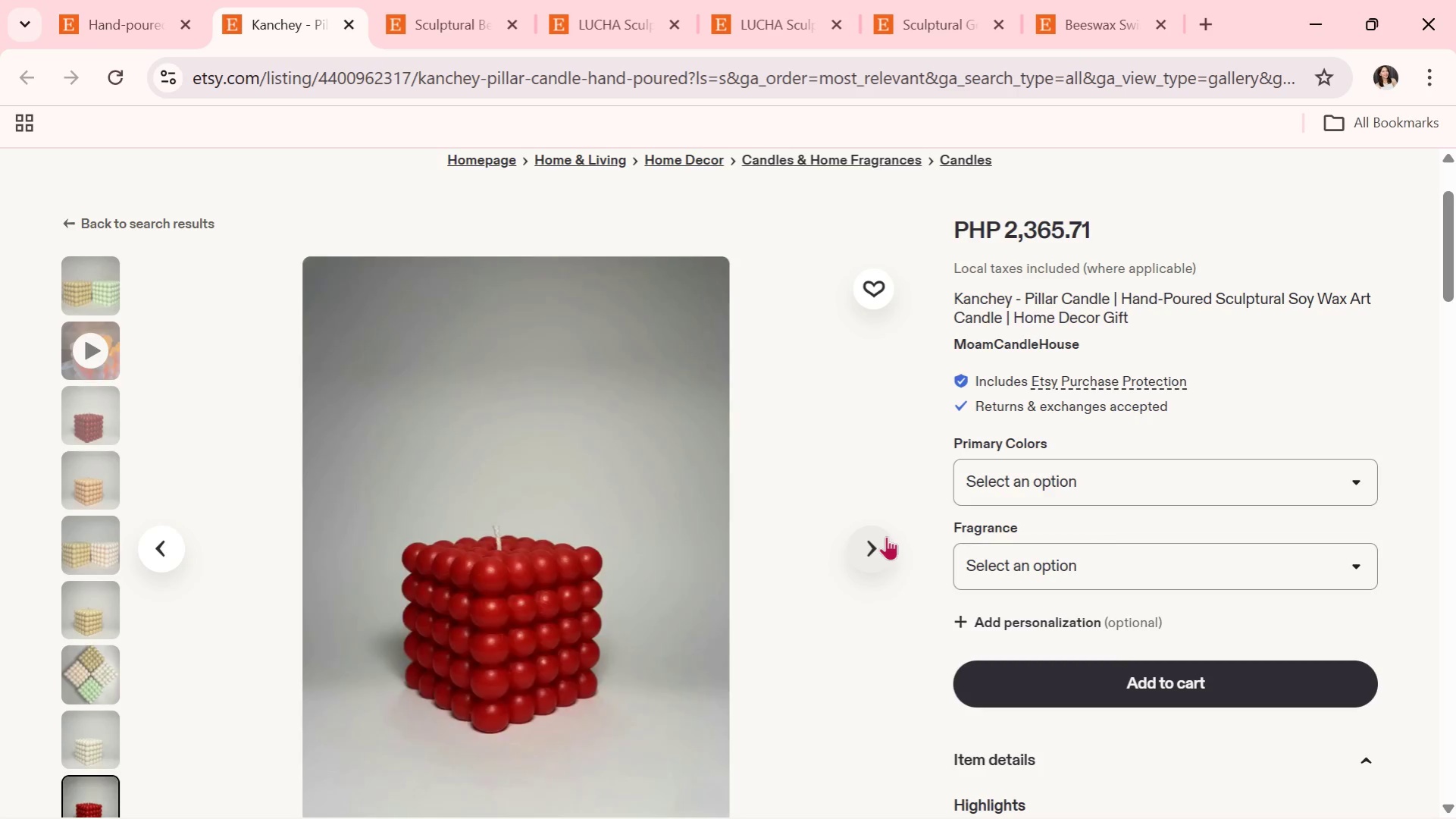 
scroll: coordinate [885, 536], scroll_direction: down, amount: 1.0
 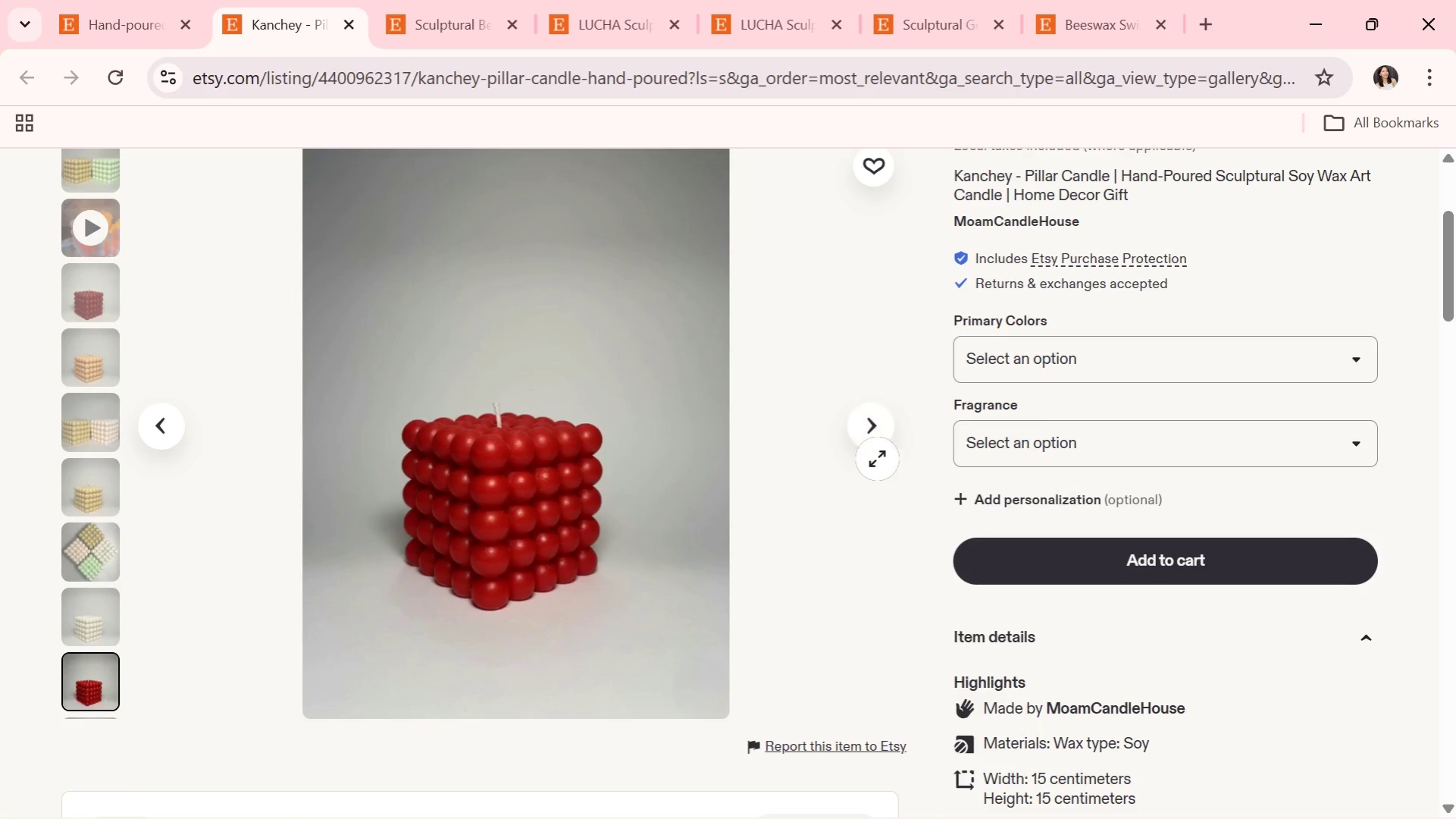 
left_click([876, 429])
 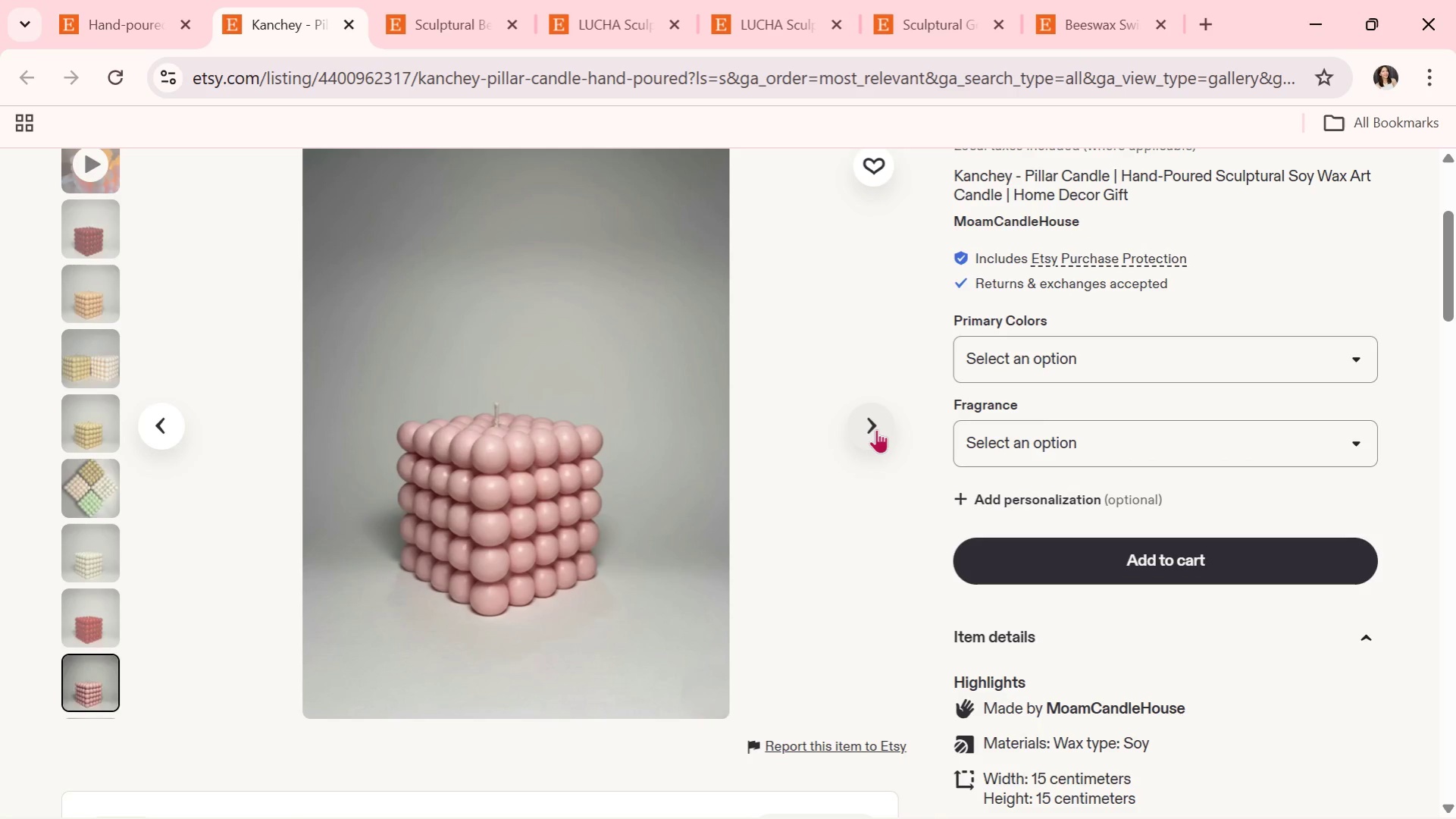 
left_click([876, 429])
 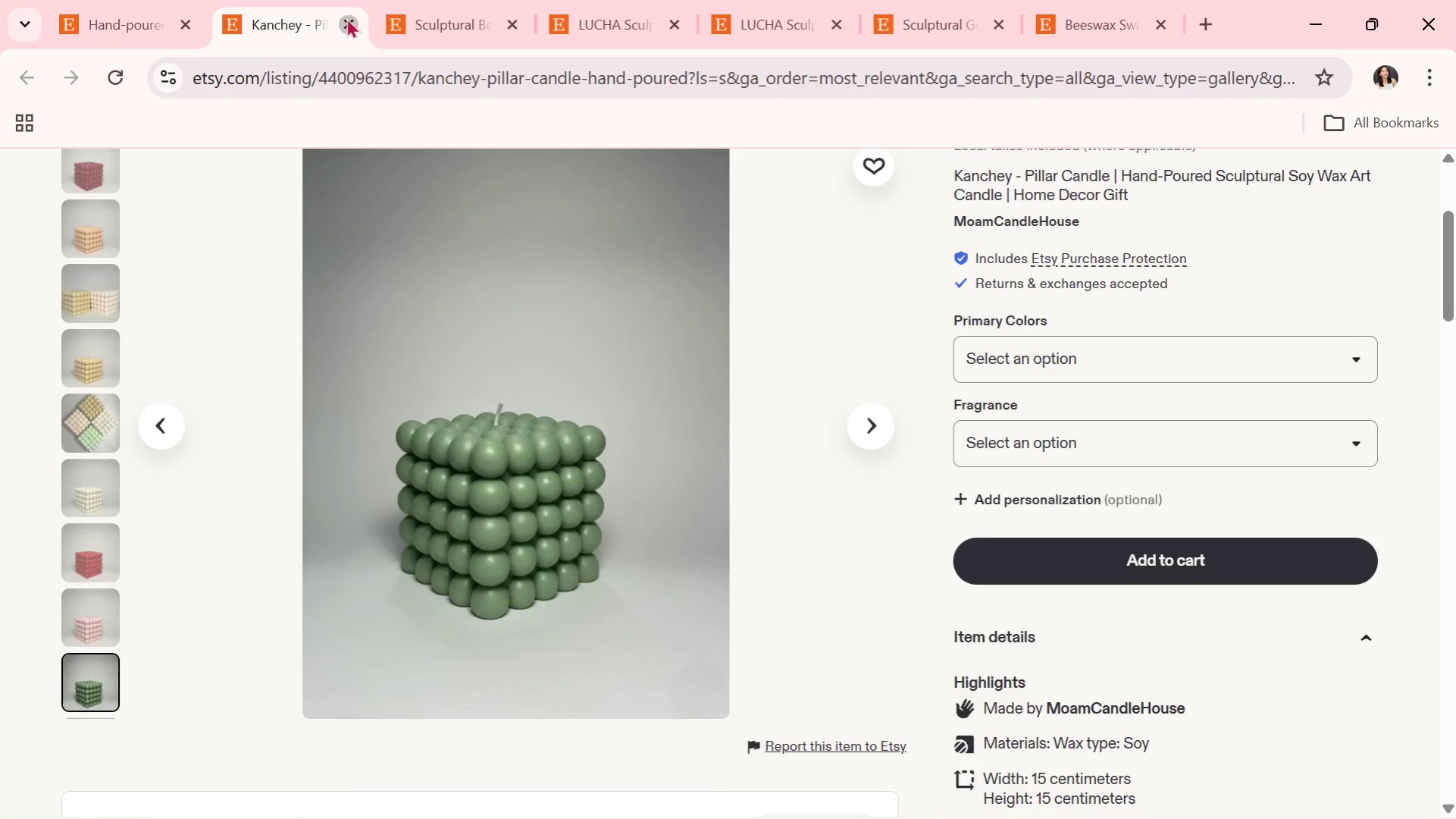 
scroll: coordinate [531, 441], scroll_direction: down, amount: 7.0
 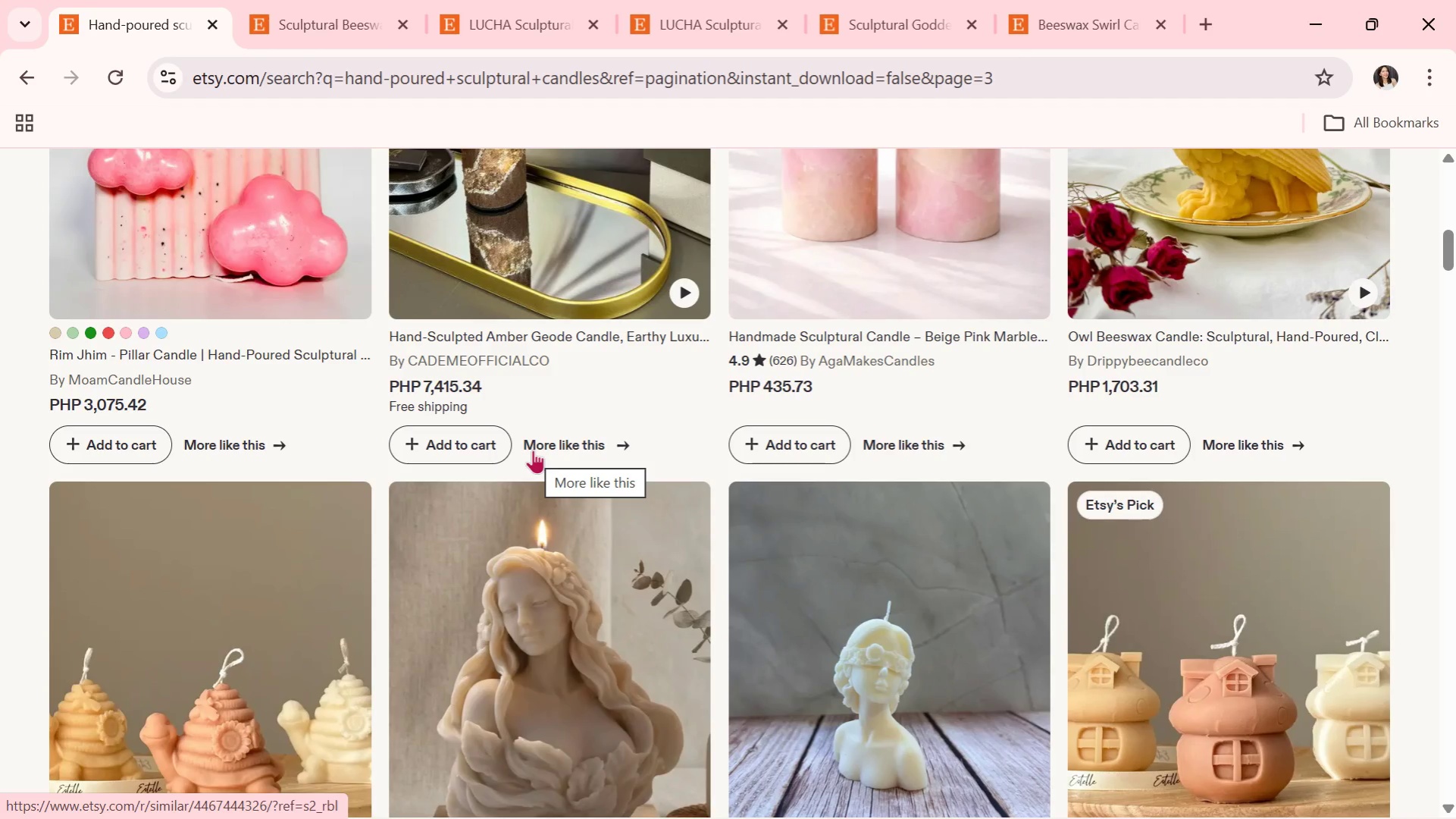 
wait(26.24)
 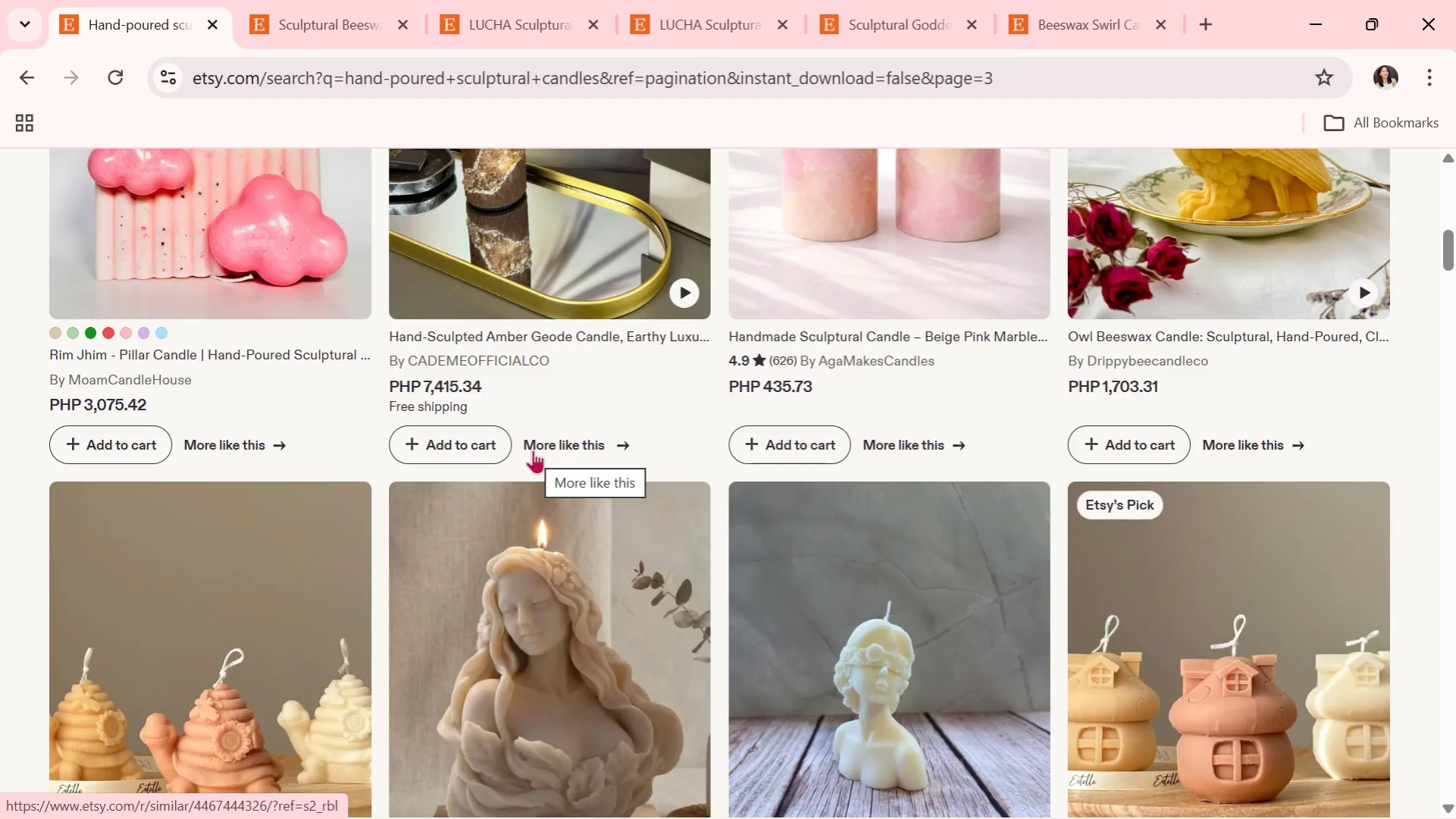 
scroll: coordinate [788, 507], scroll_direction: down, amount: 12.0
 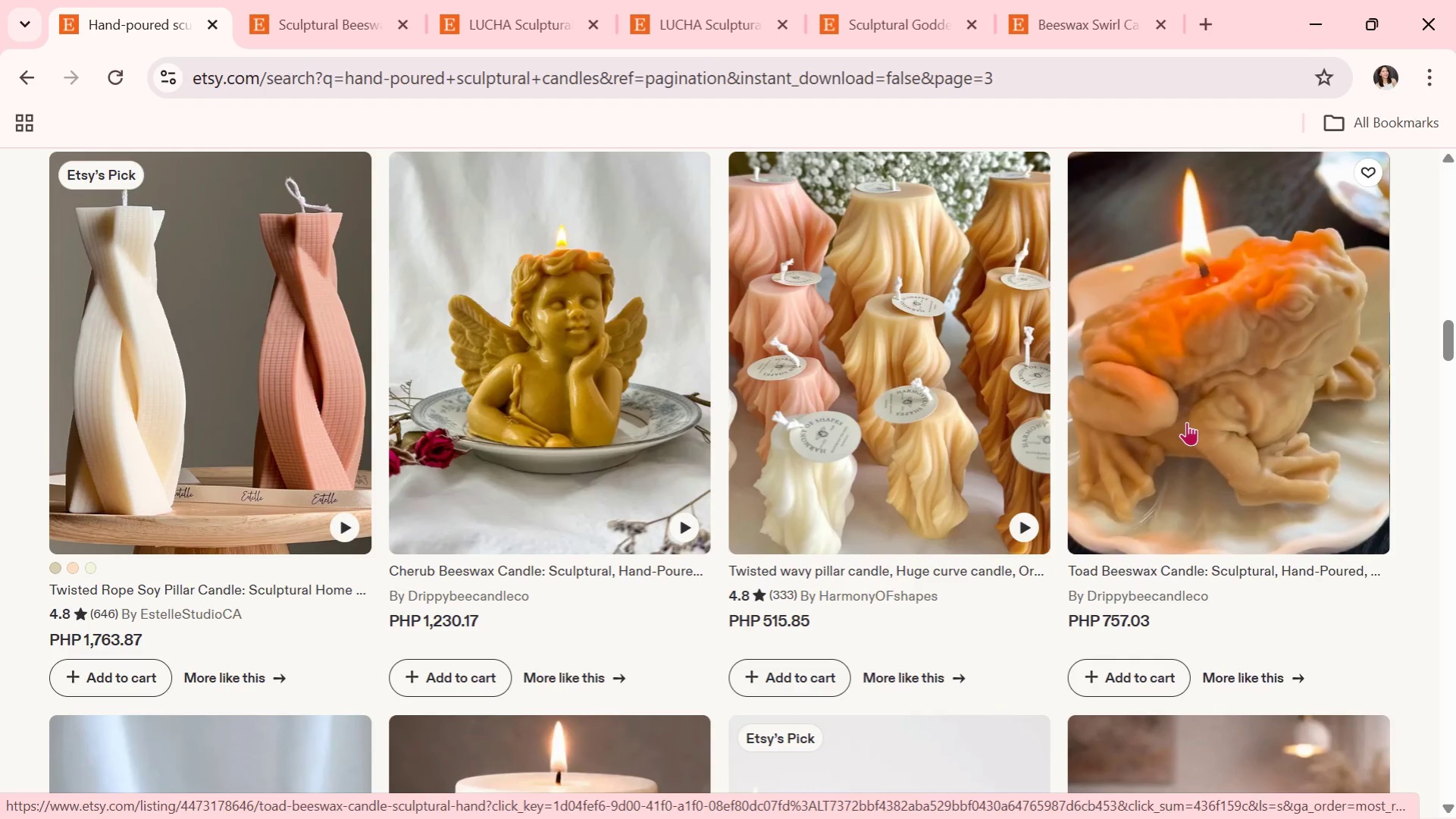 
scroll: coordinate [405, 482], scroll_direction: up, amount: 3.0
 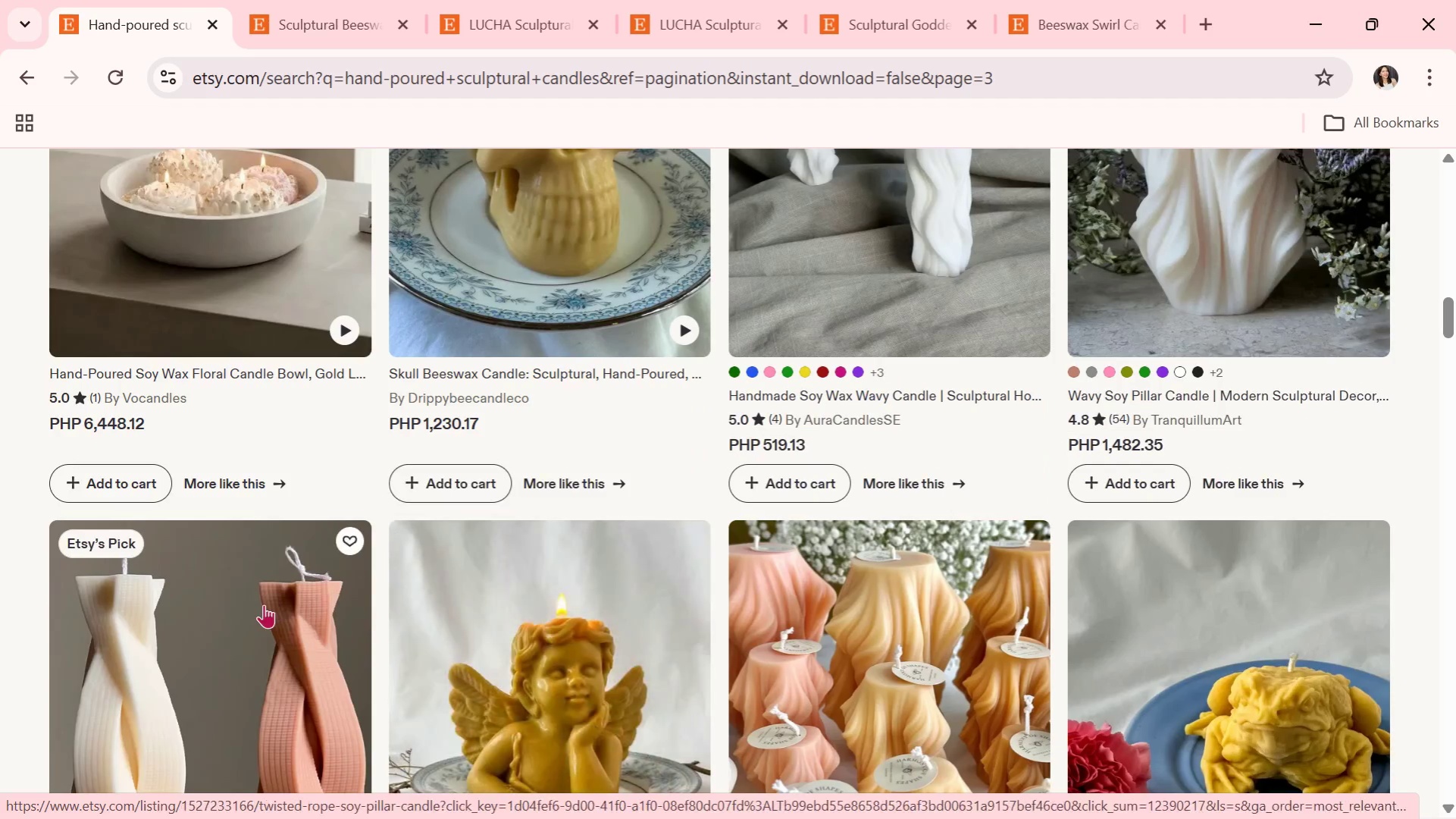 
left_click([263, 606])
 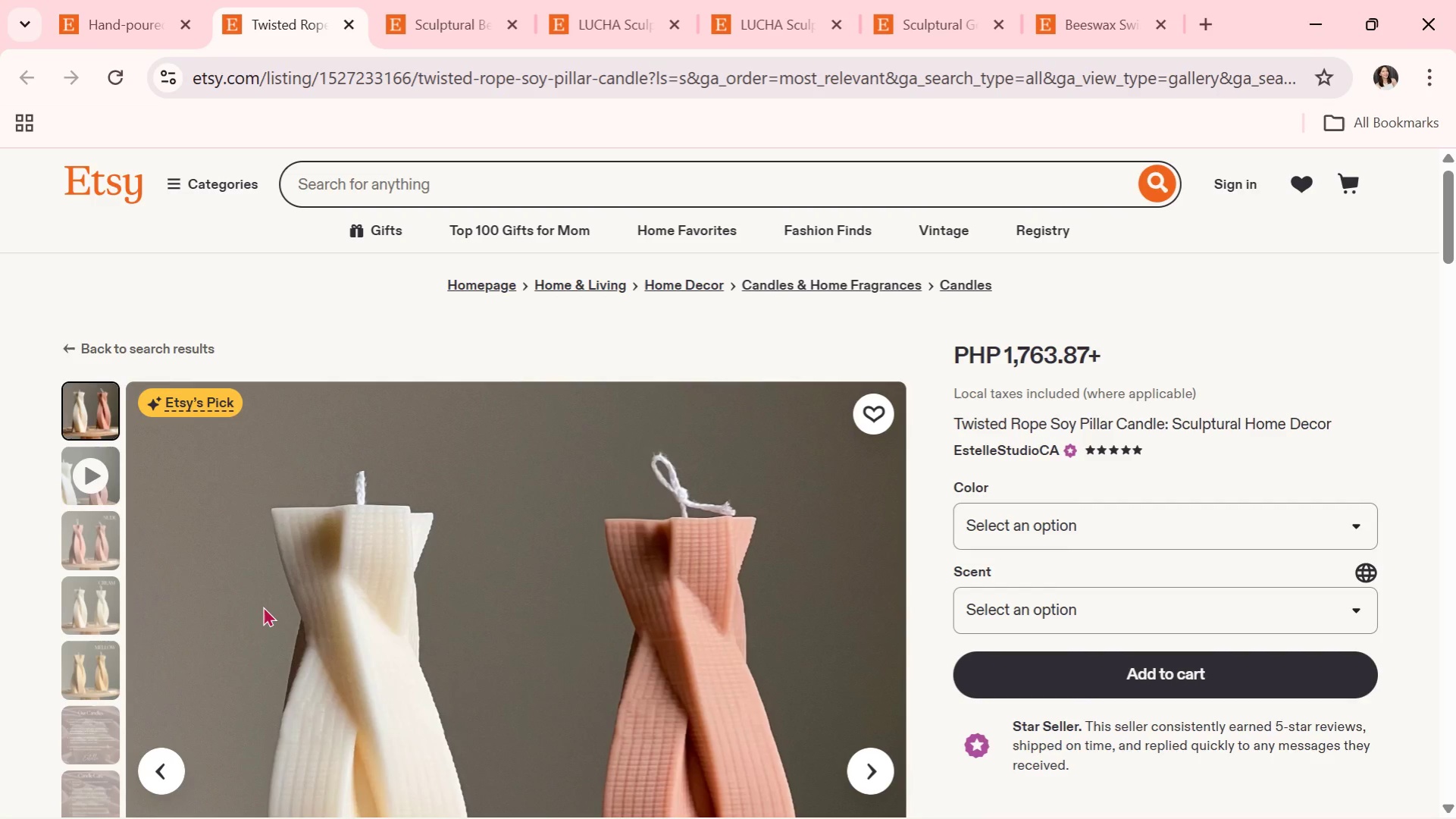 
wait(28.47)
 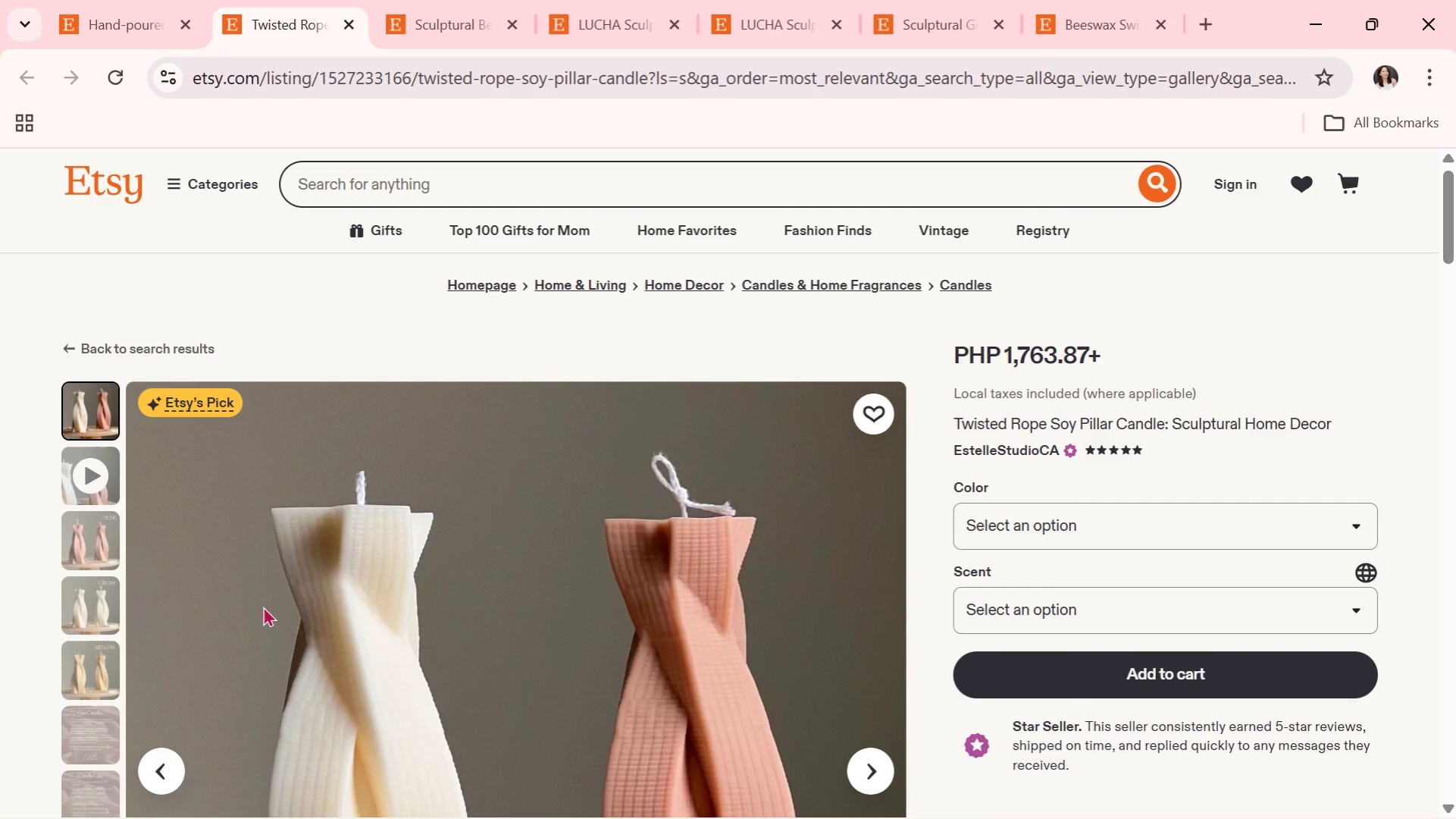 
scroll: coordinate [867, 626], scroll_direction: down, amount: 1.0
 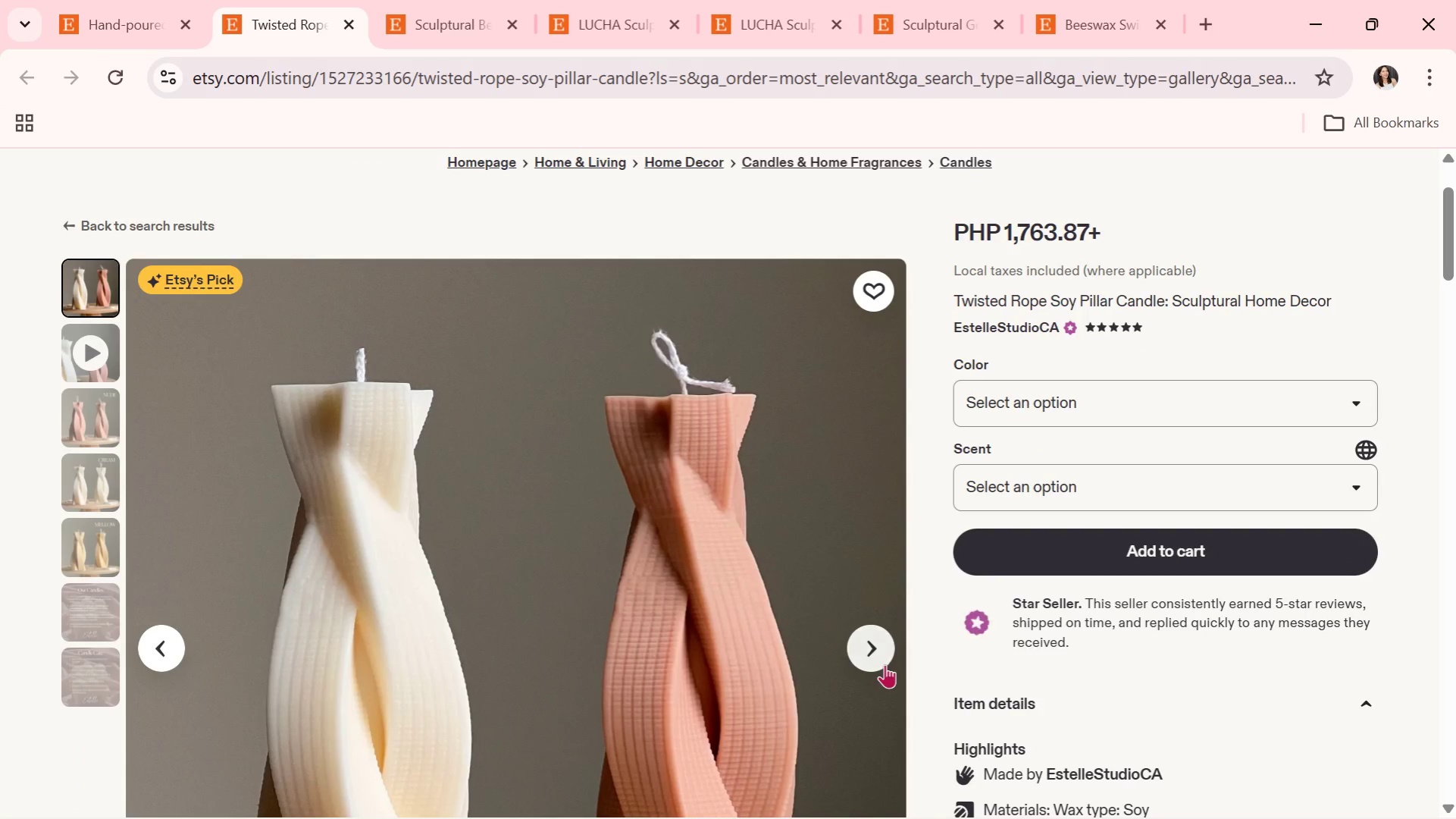 
left_click([875, 644])
 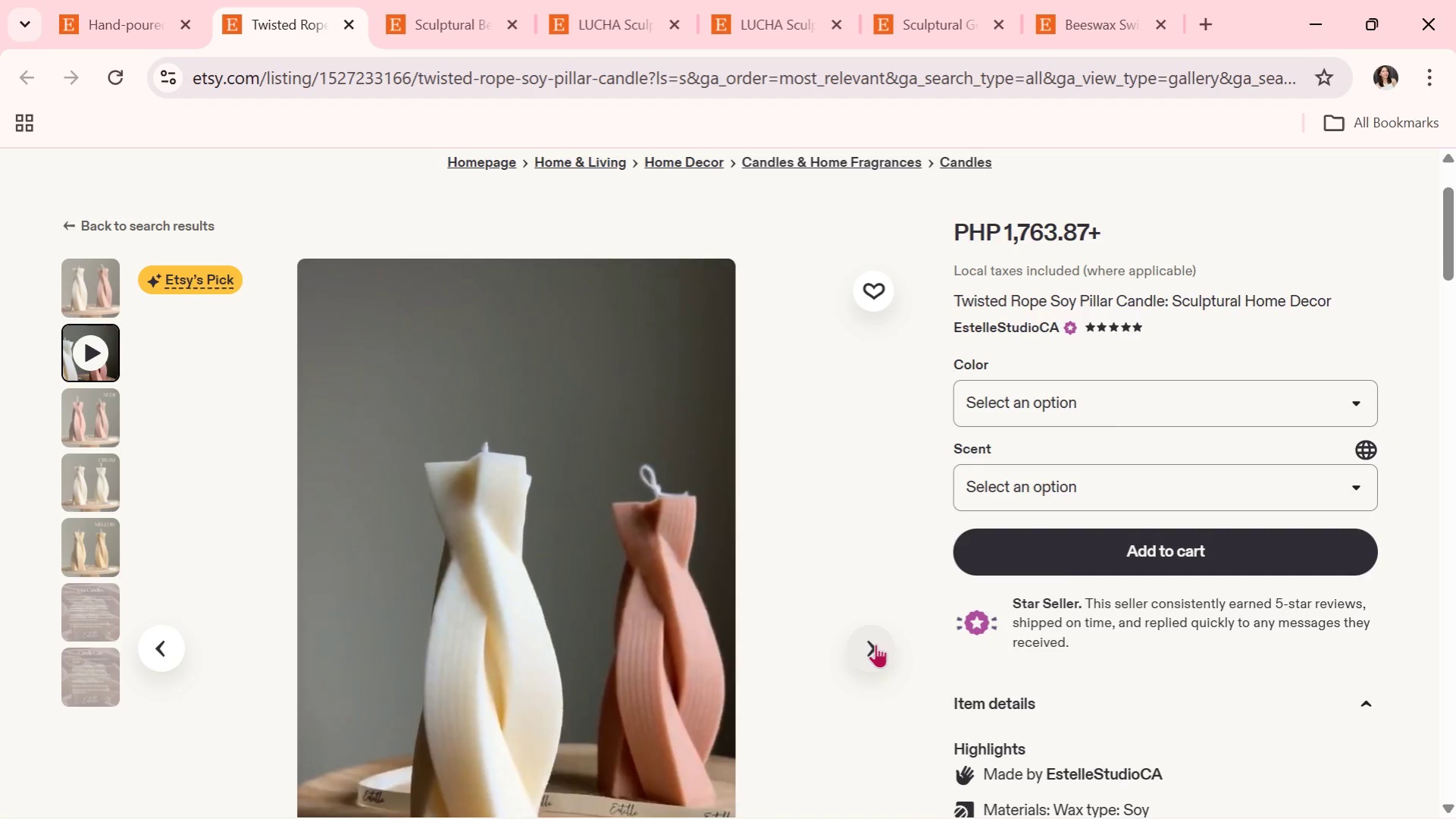 
wait(28.3)
 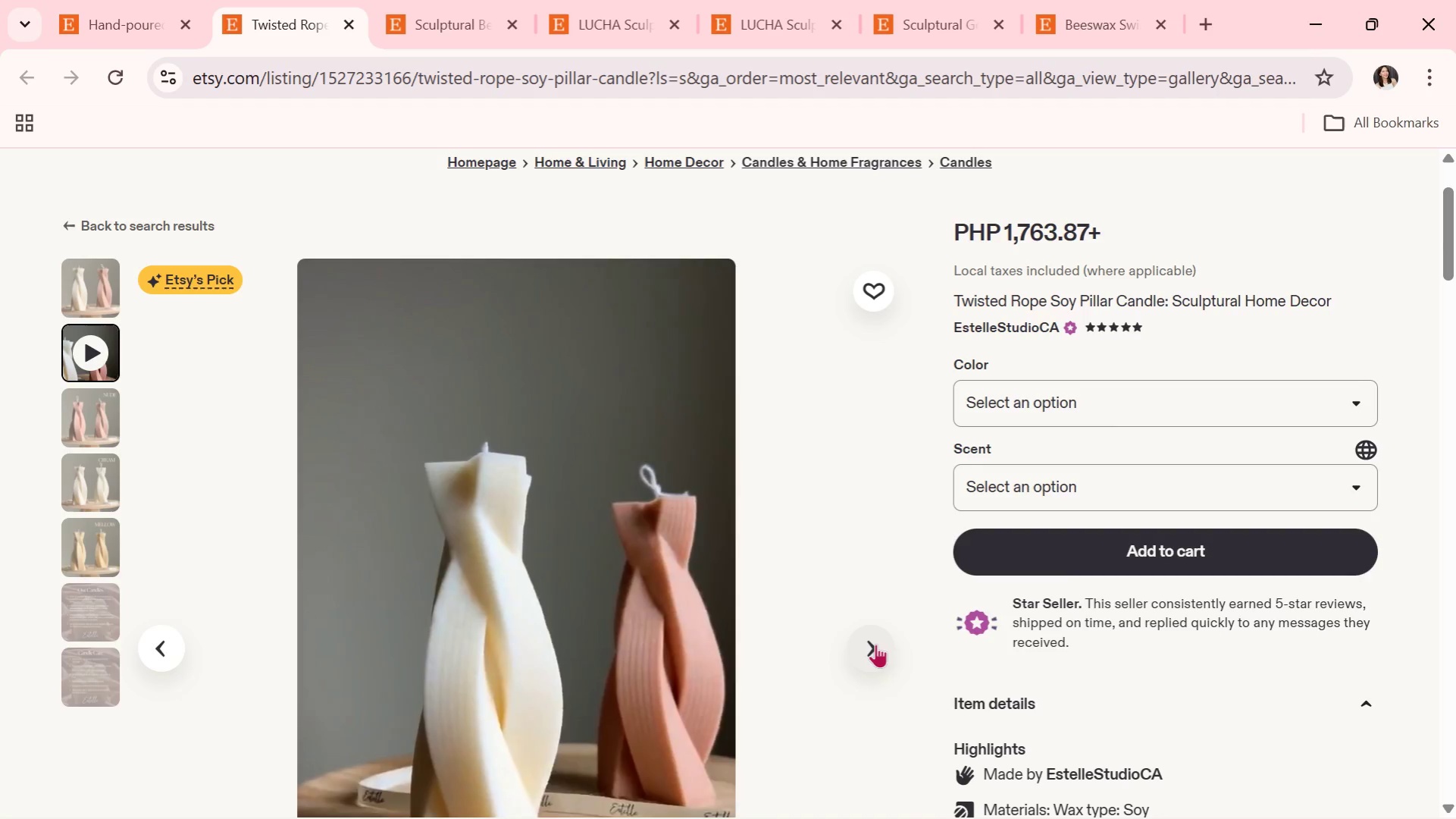 
left_click([866, 643])
 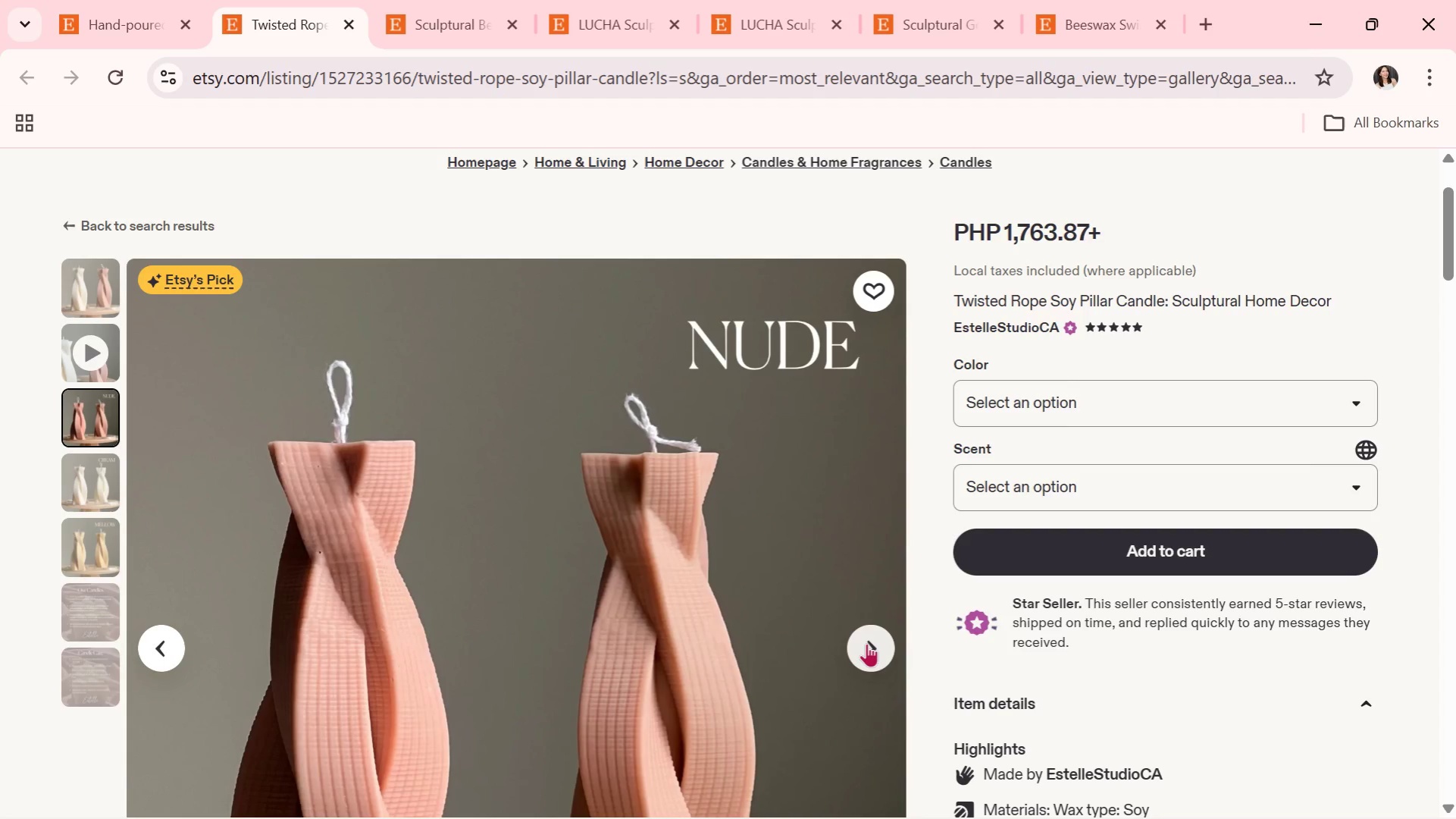 
wait(6.39)
 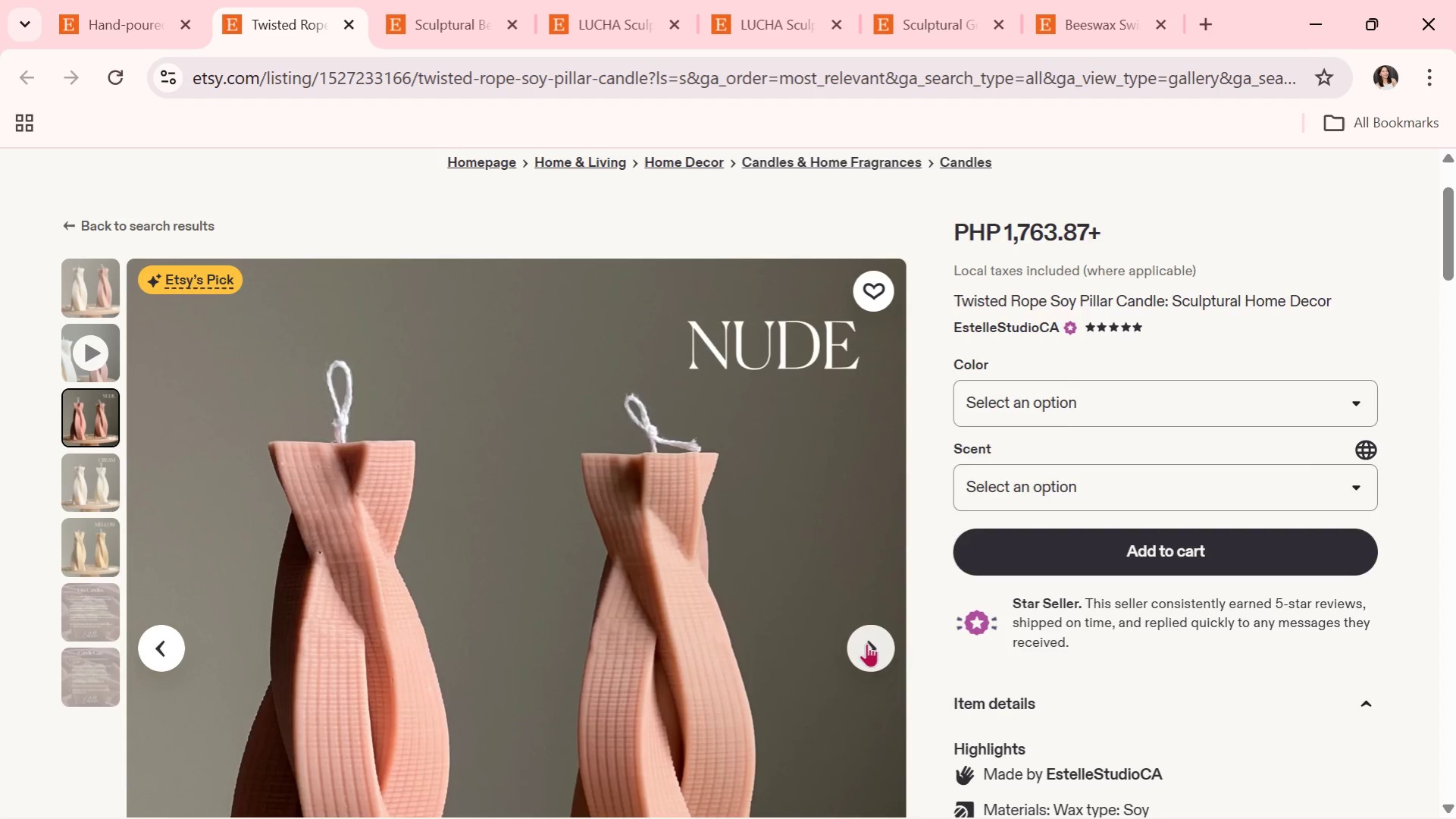 
left_click([866, 643])
 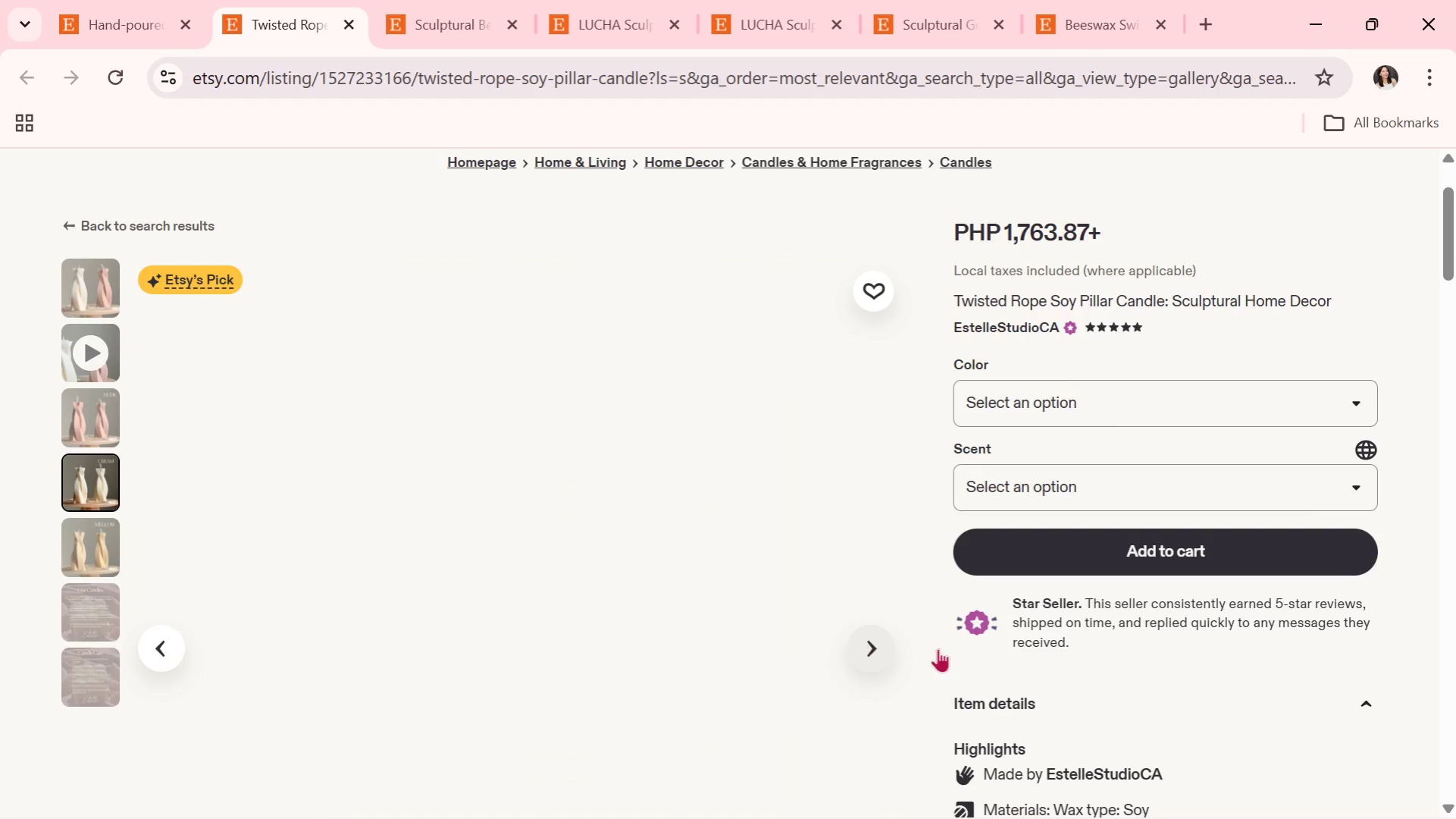 
scroll: coordinate [972, 648], scroll_direction: down, amount: 3.0
 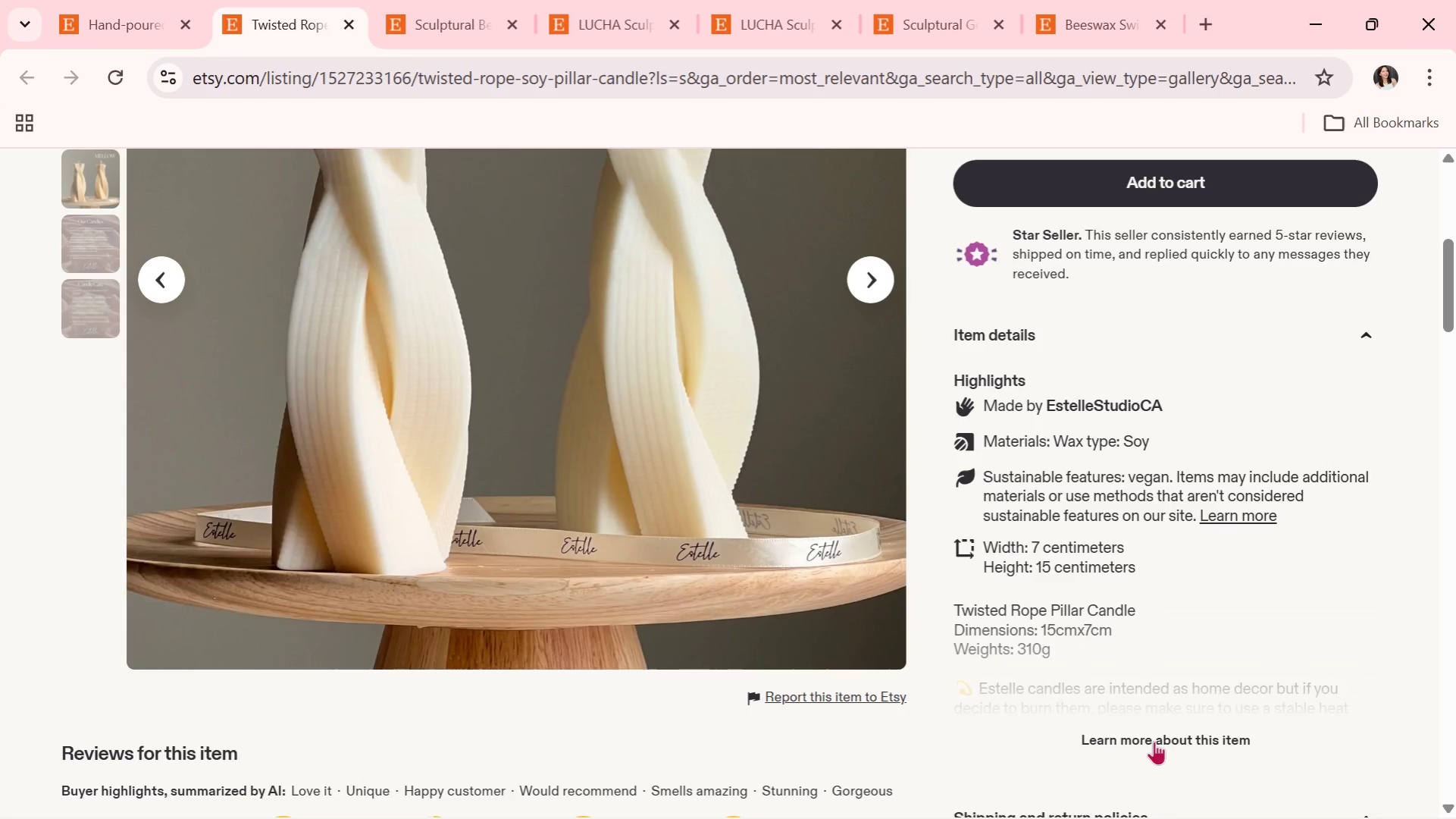 
left_click([1157, 748])
 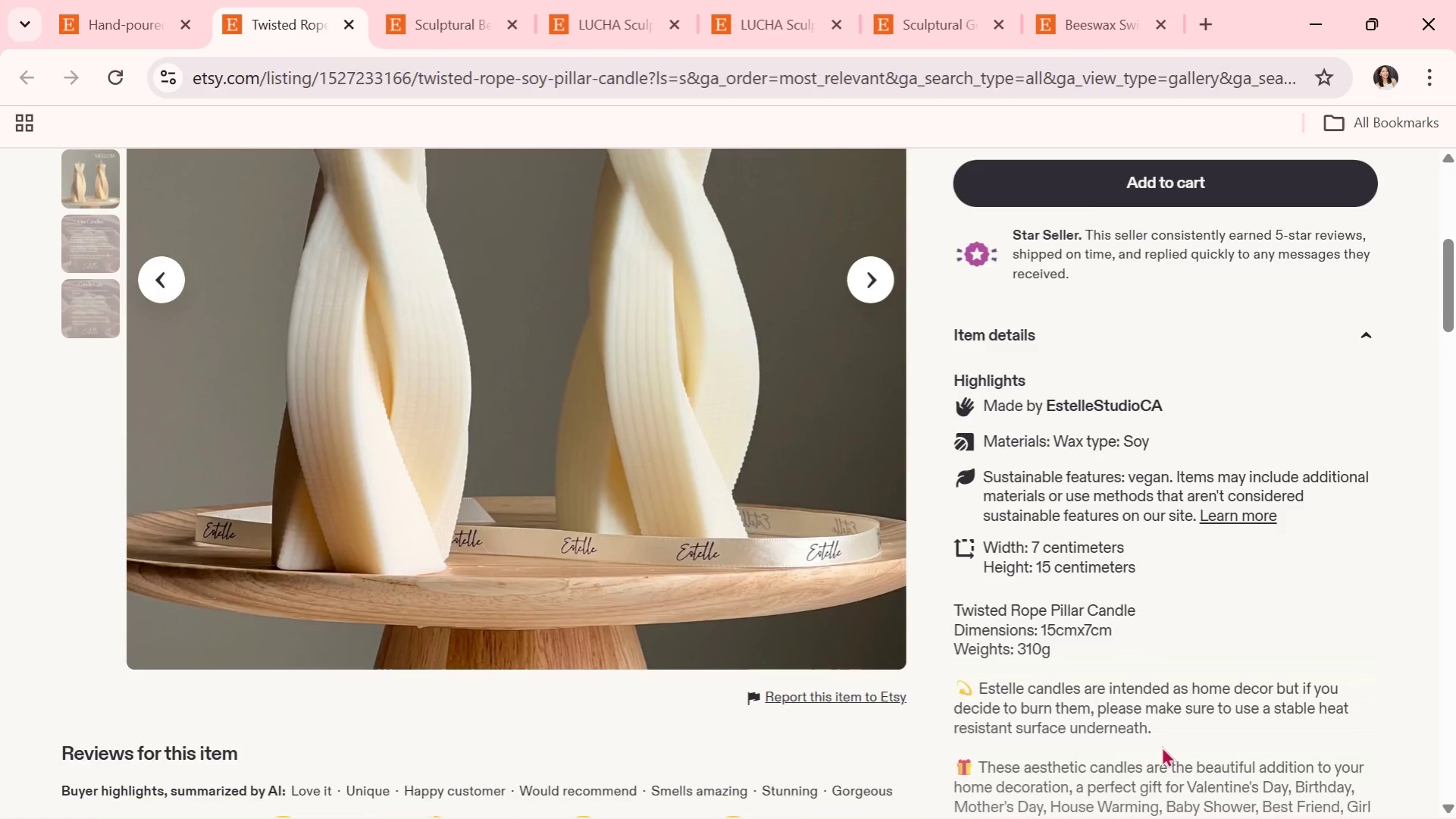 
scroll: coordinate [1161, 746], scroll_direction: down, amount: 3.0
 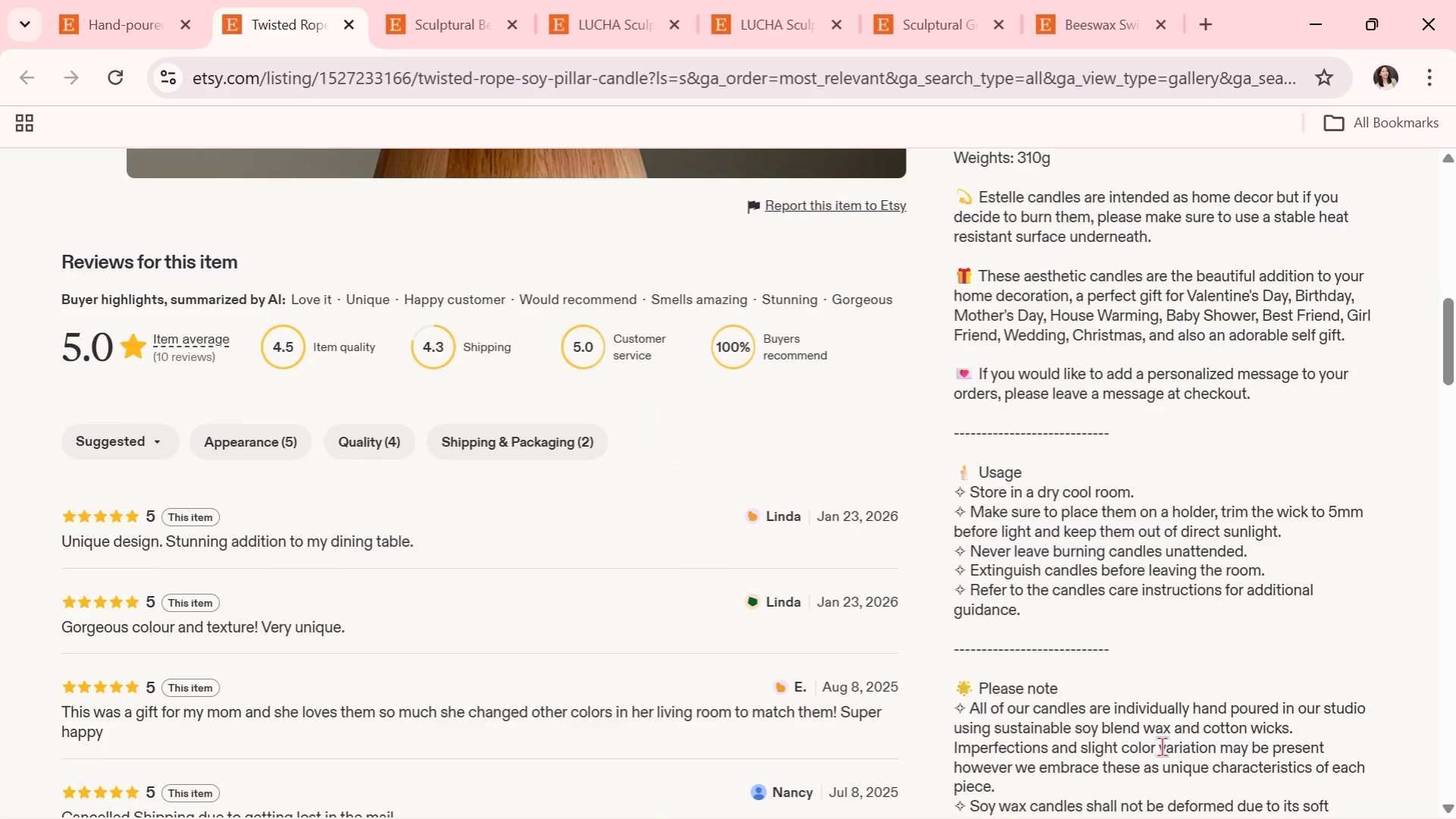 
wait(15.81)
 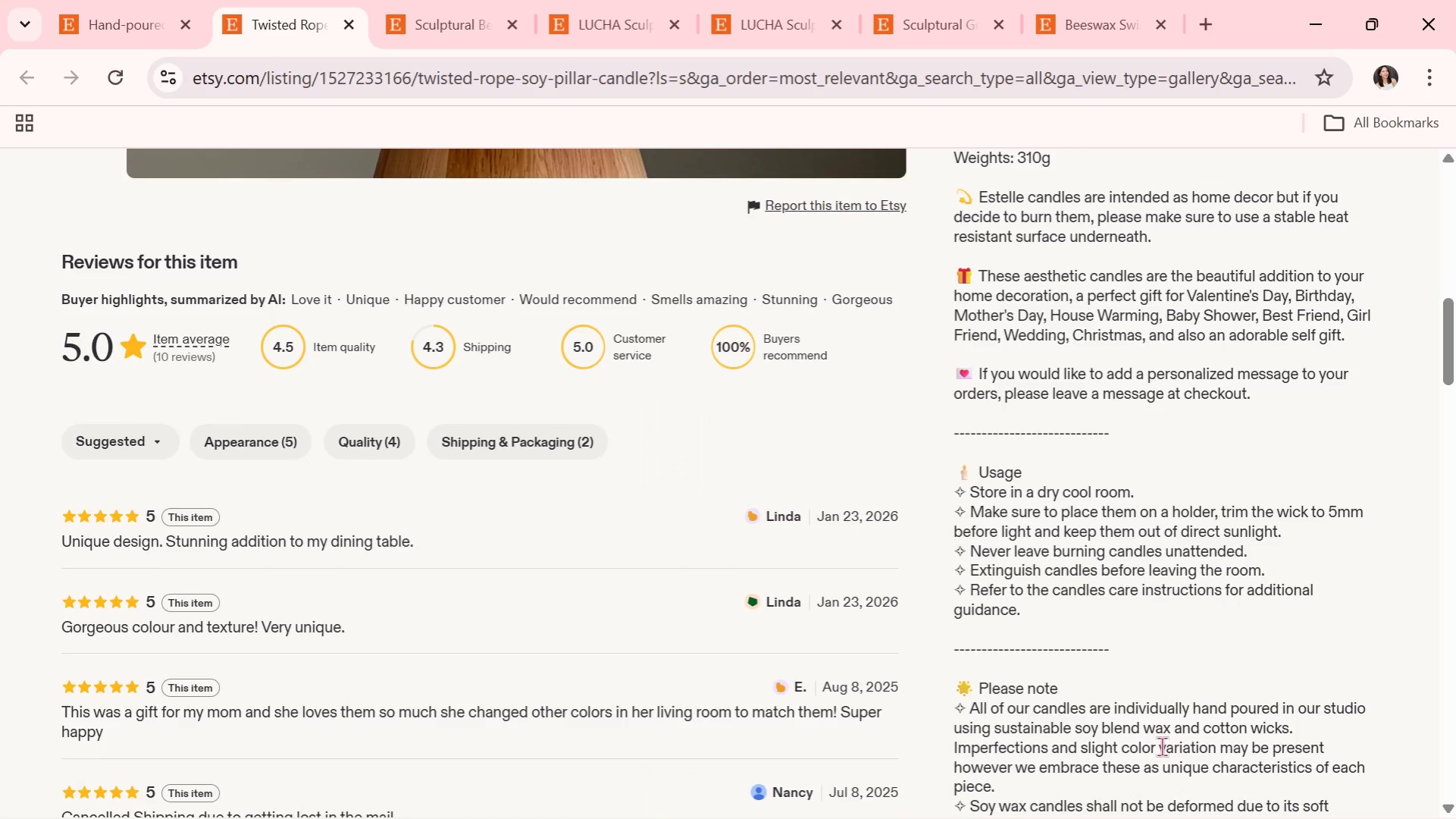 
scroll: coordinate [1093, 540], scroll_direction: down, amount: 3.0
 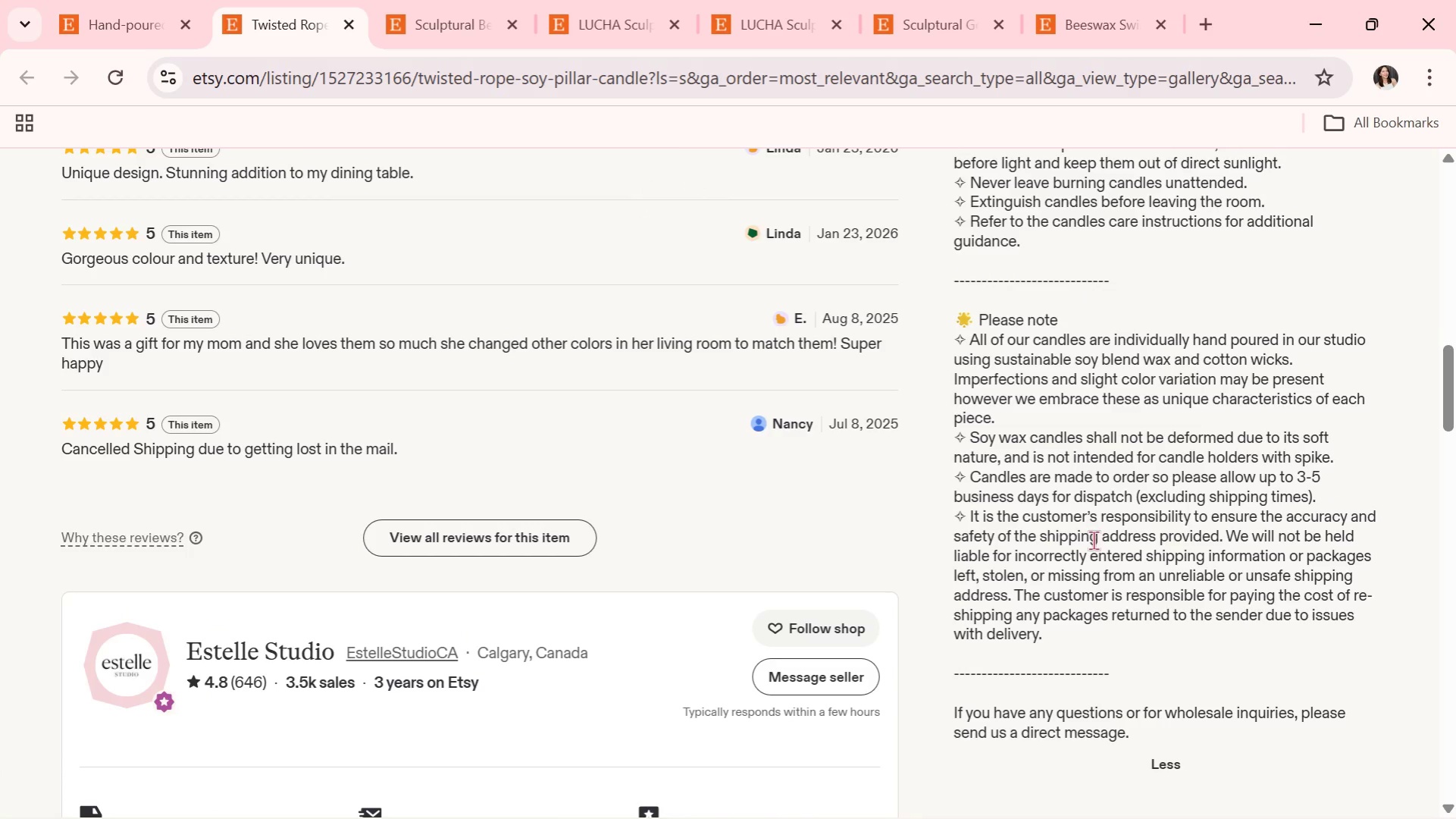 
wait(9.52)
 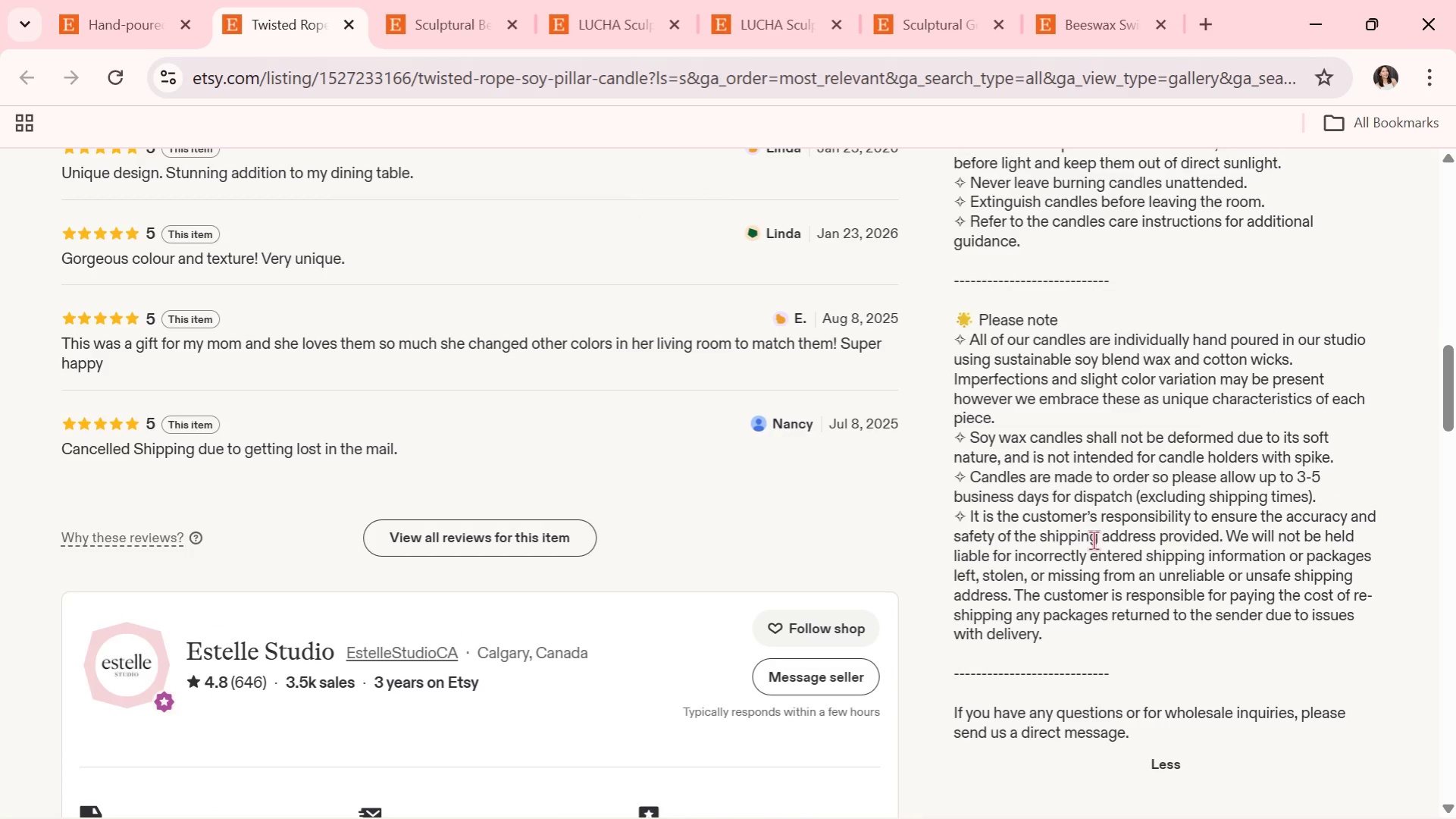 
scroll: coordinate [631, 539], scroll_direction: up, amount: 9.0
 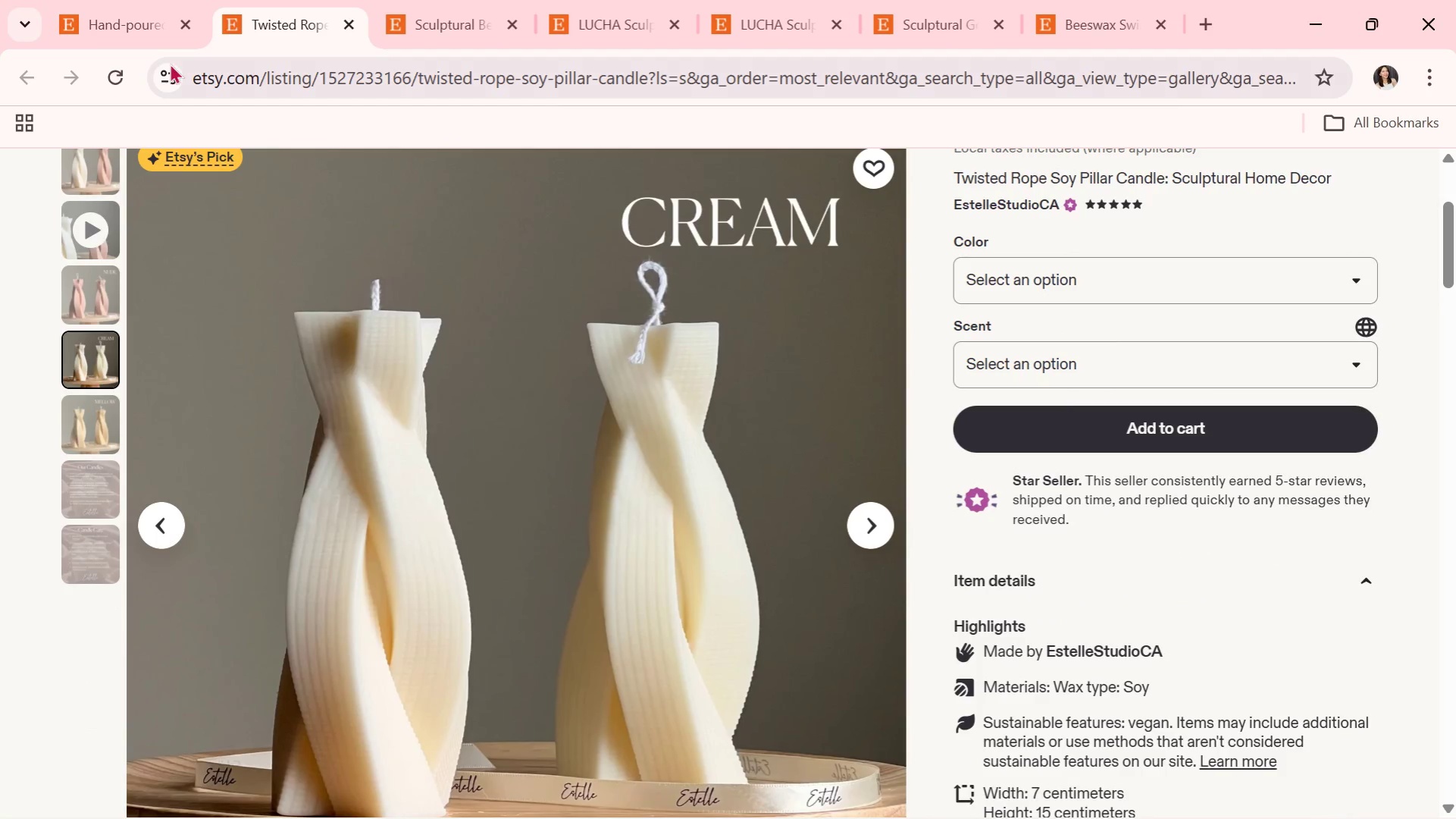 
left_click([127, 8])
 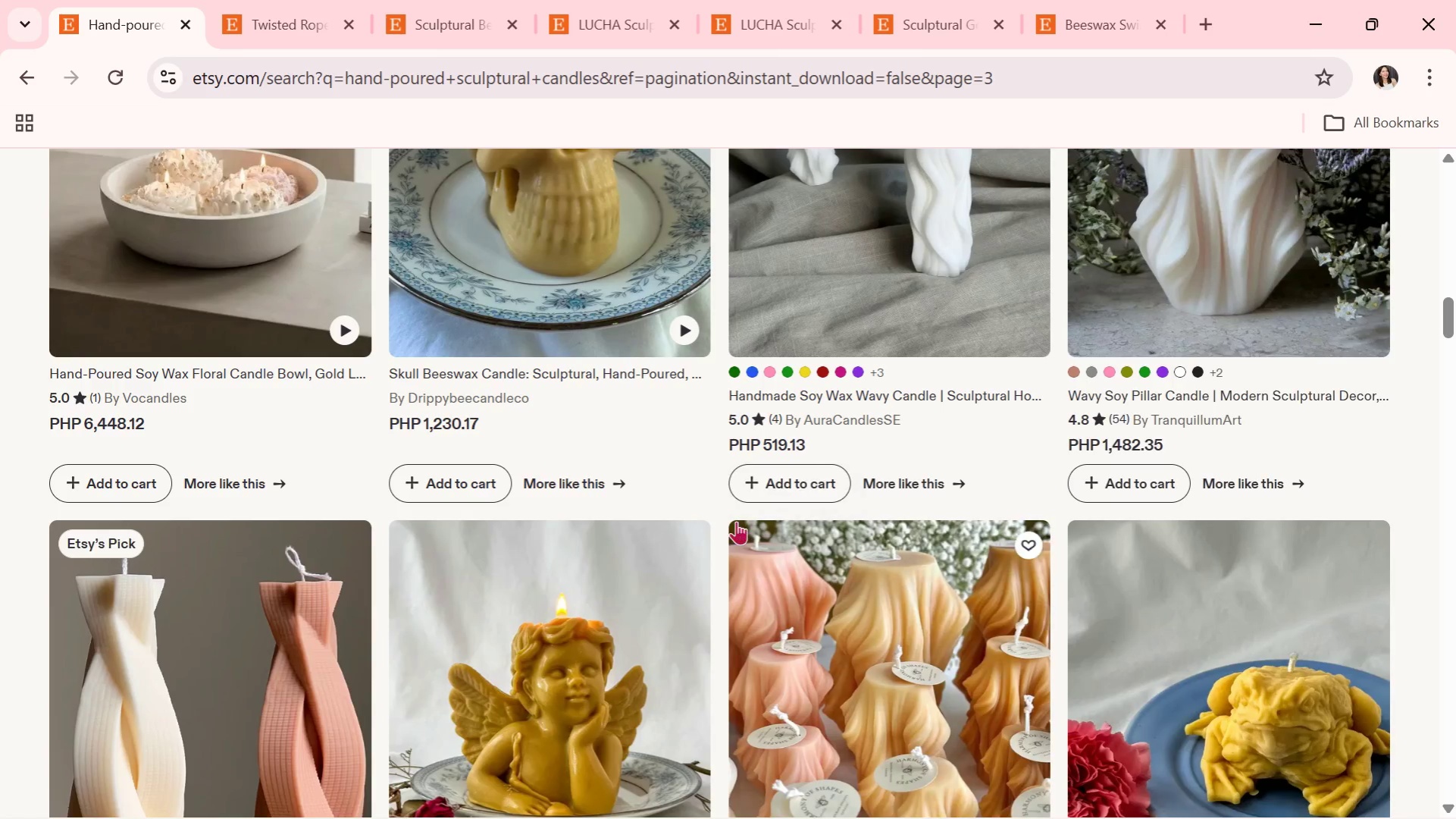 
scroll: coordinate [736, 521], scroll_direction: down, amount: 3.0
 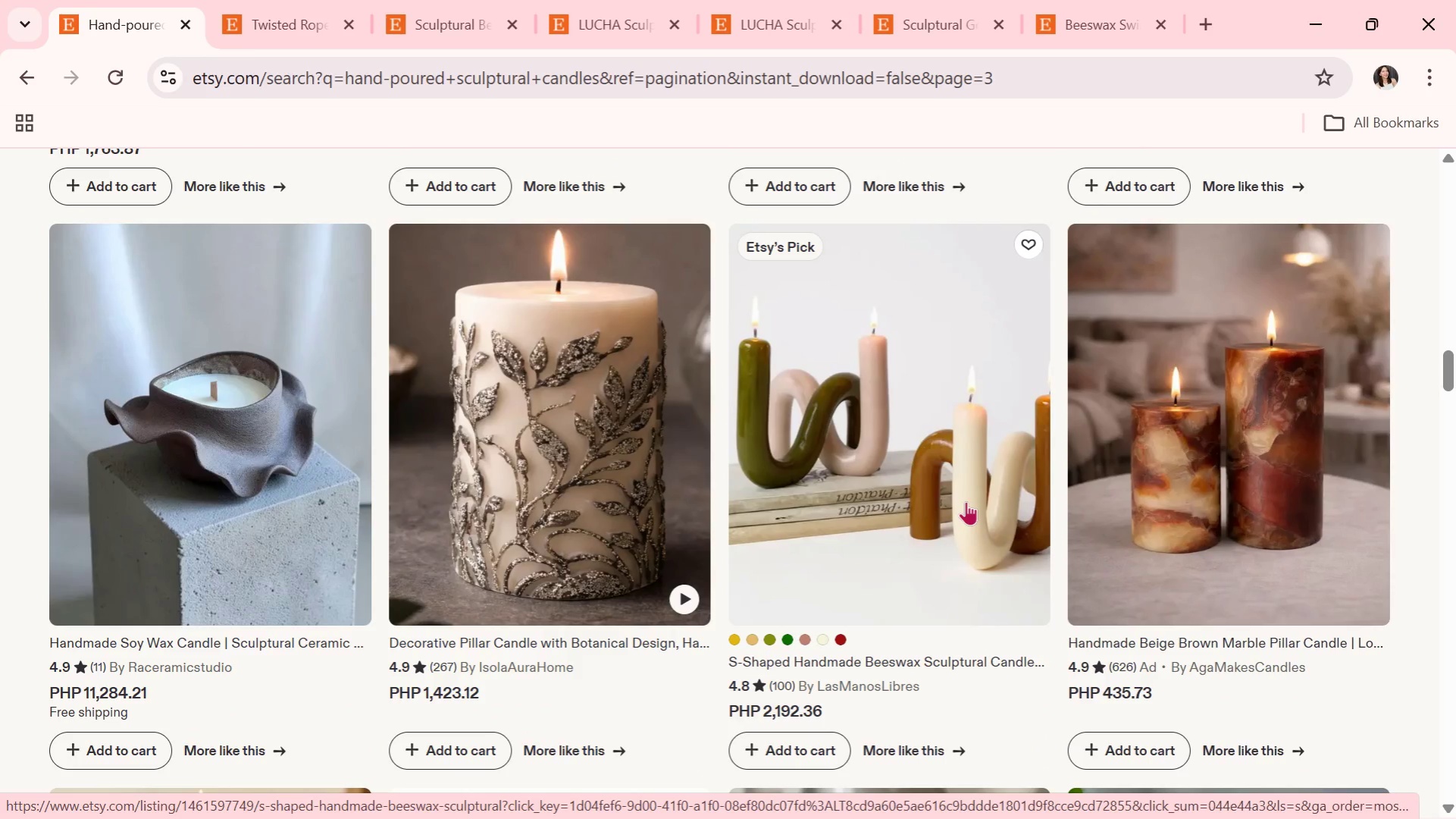 
wait(8.91)
 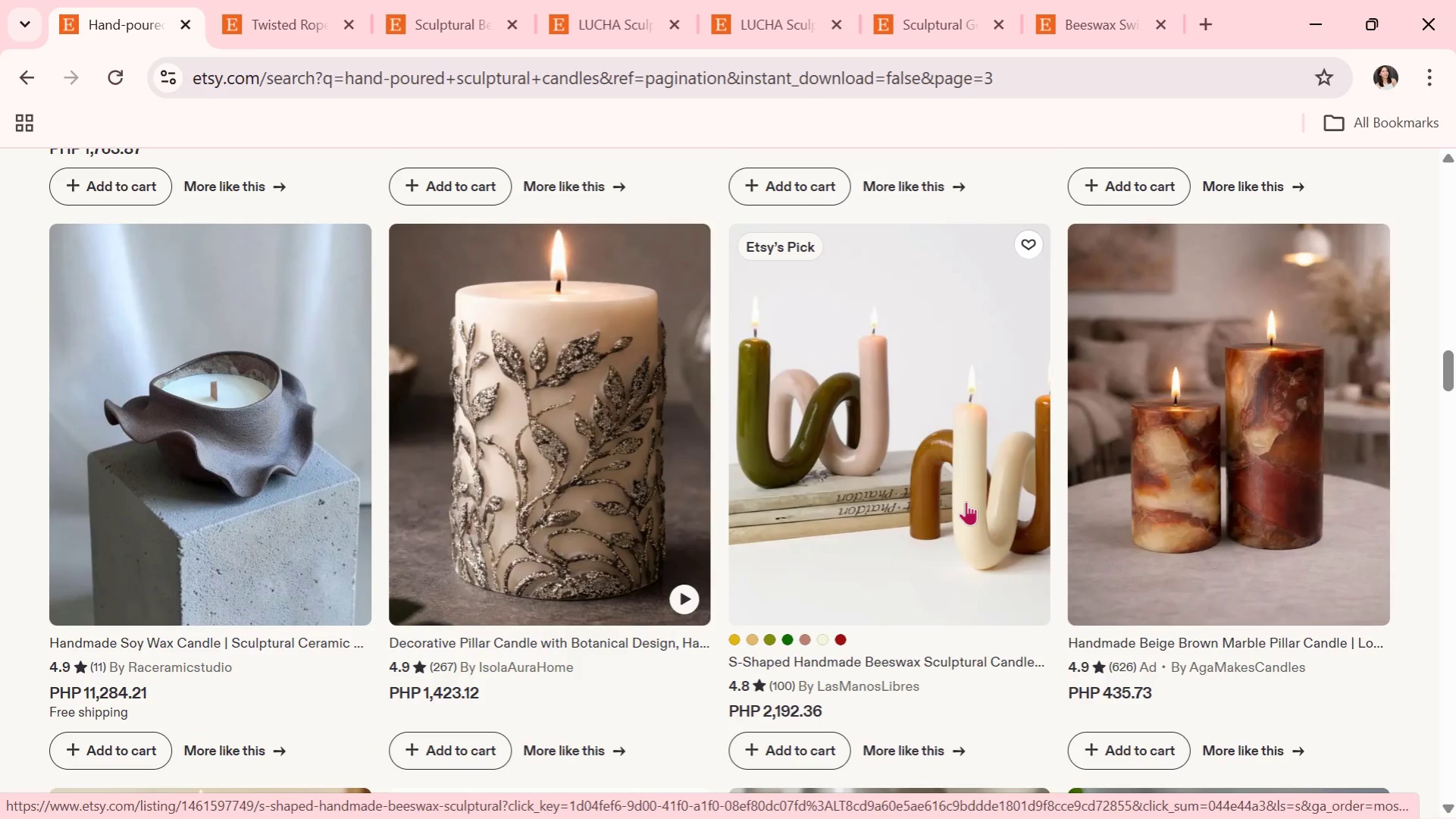 
left_click([893, 448])
 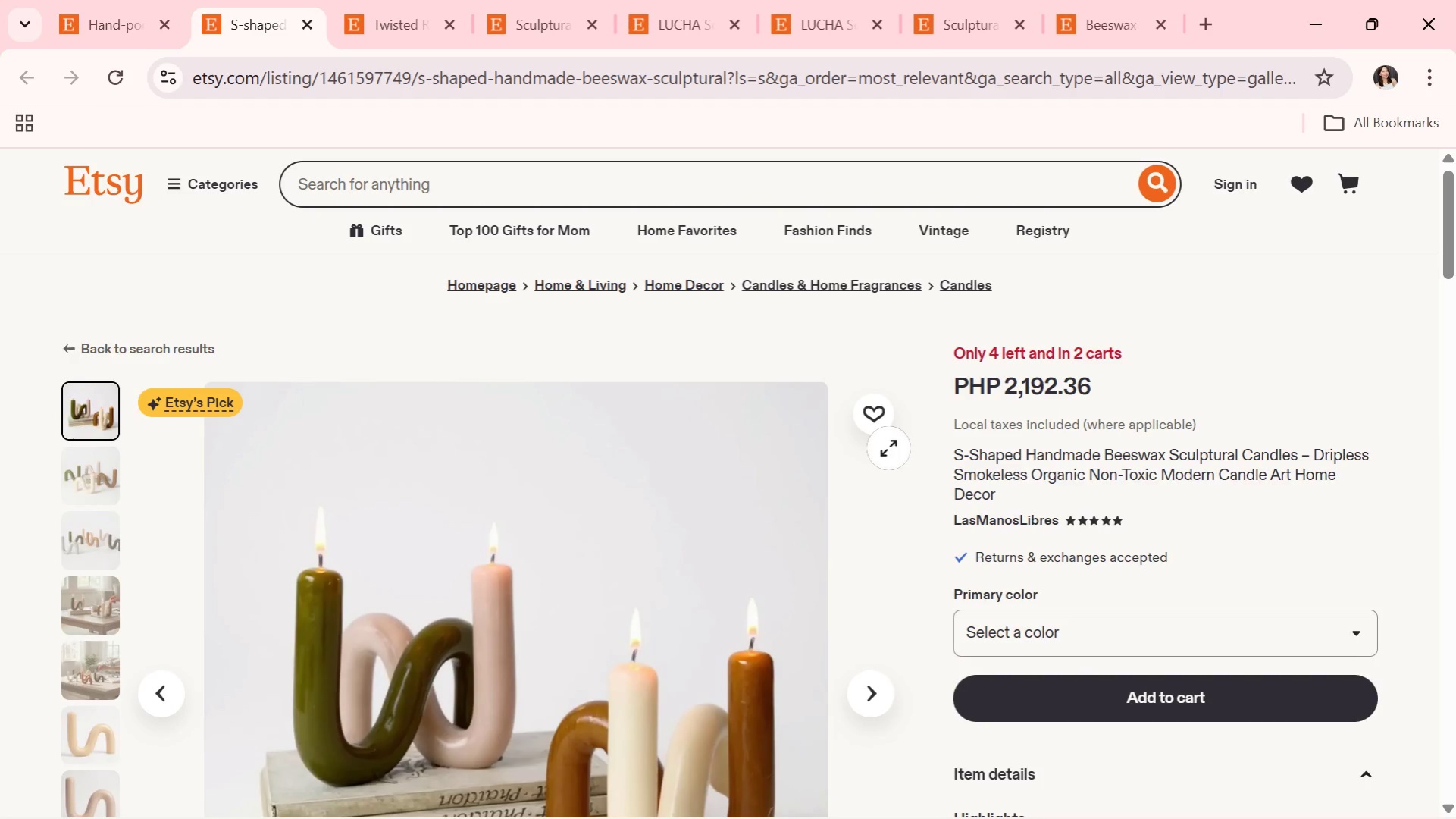 
wait(14.72)
 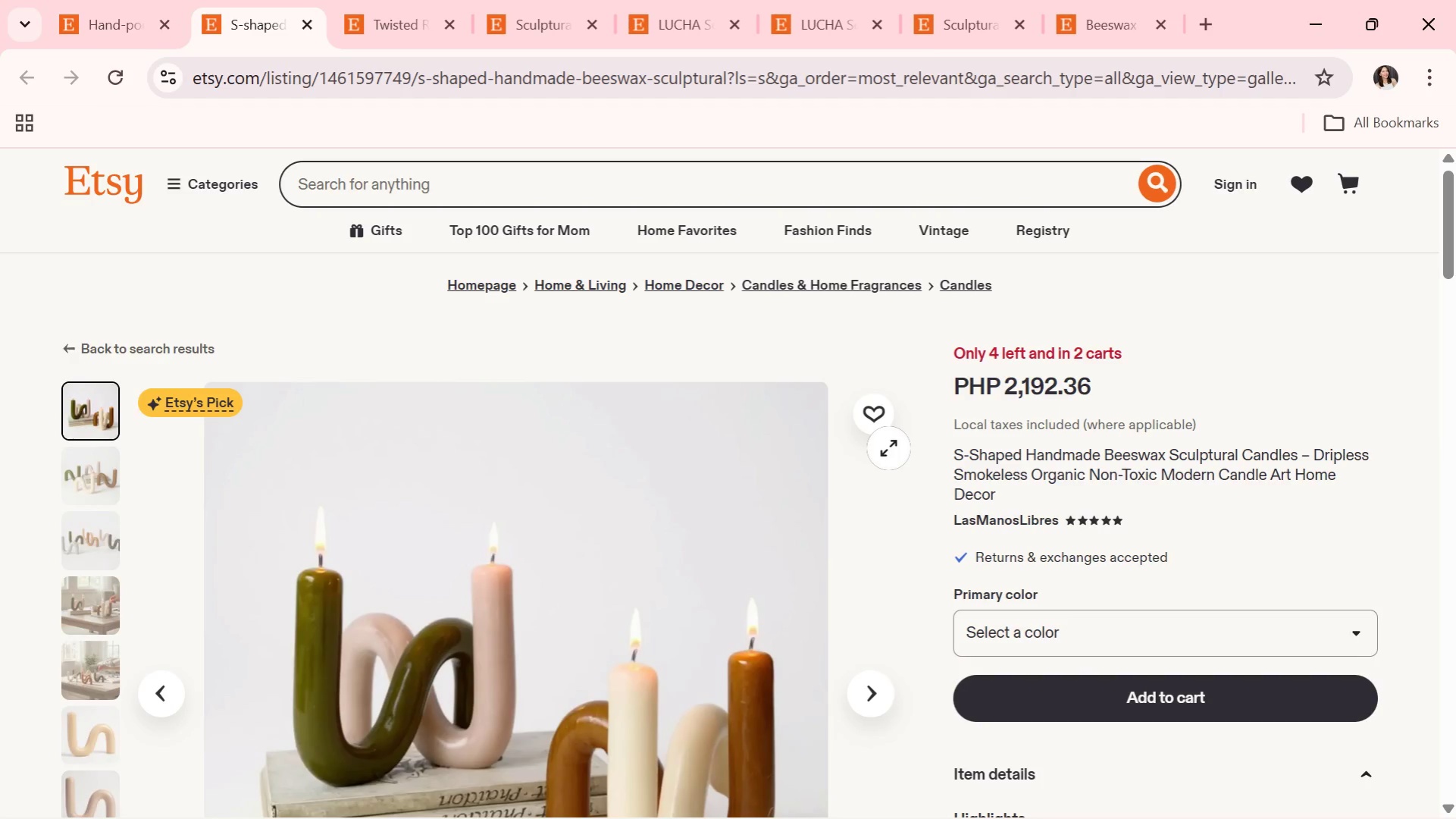 
scroll: coordinate [899, 566], scroll_direction: down, amount: 1.0
 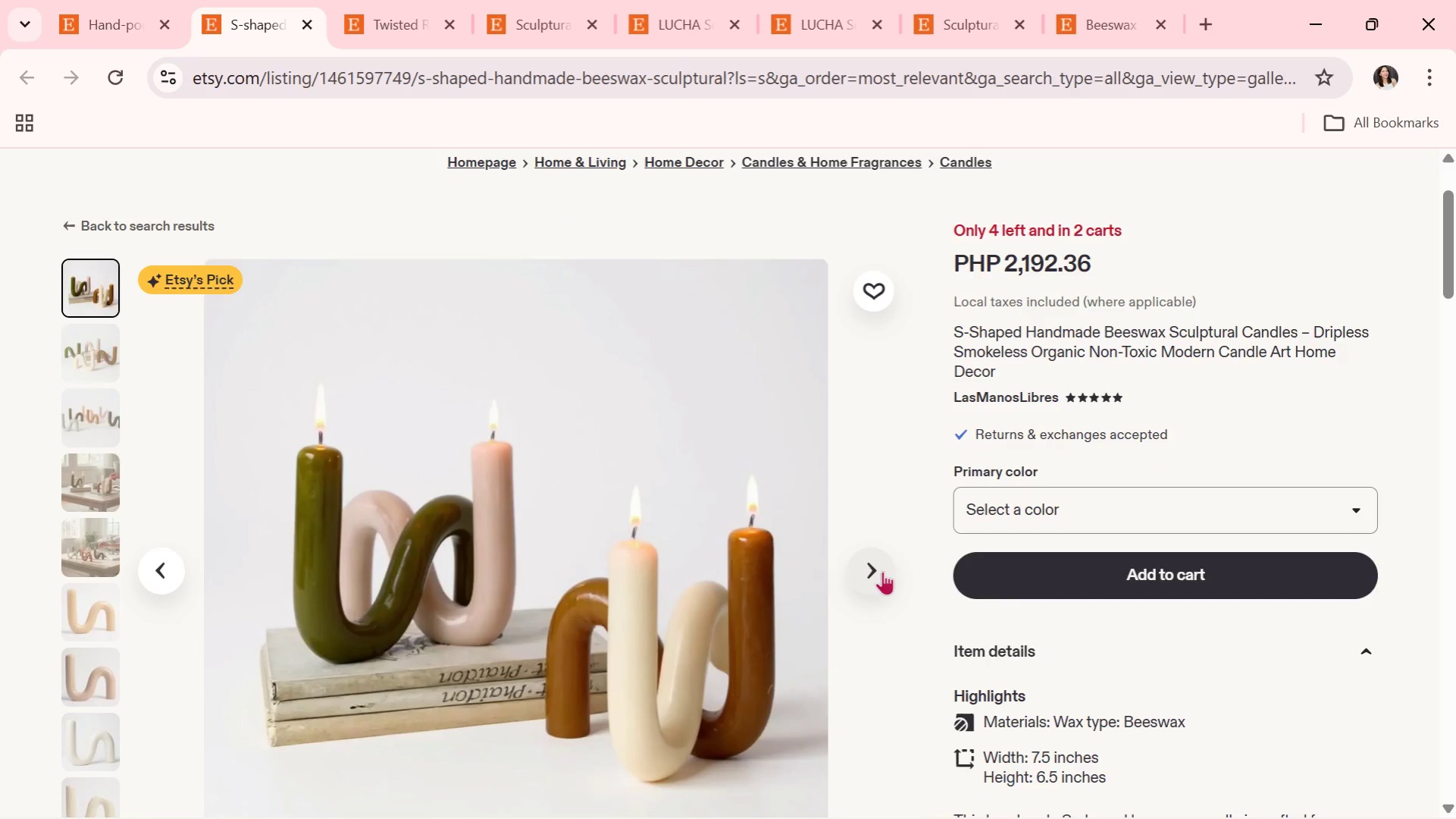 
left_click([882, 571])
 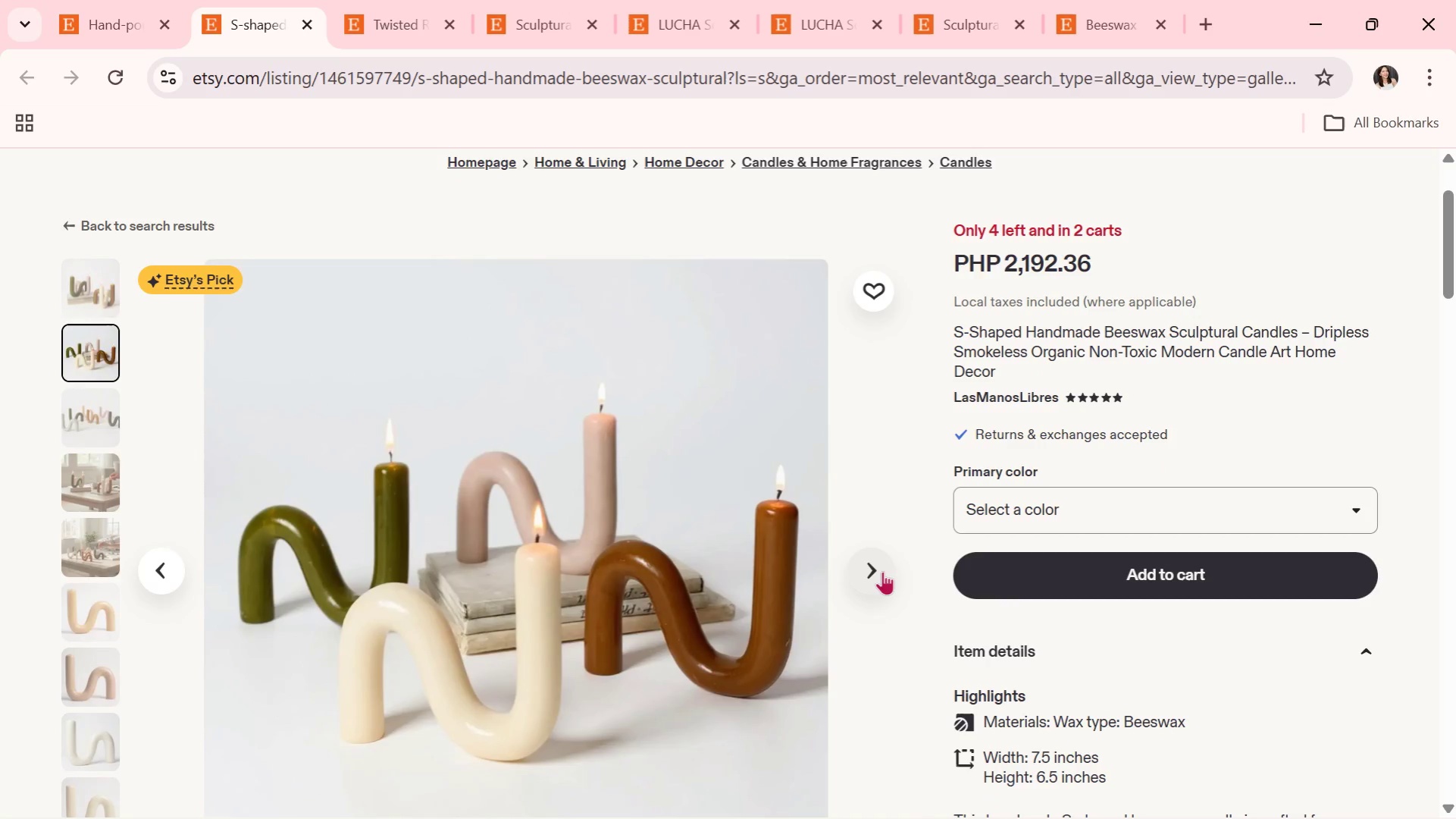 
wait(8.89)
 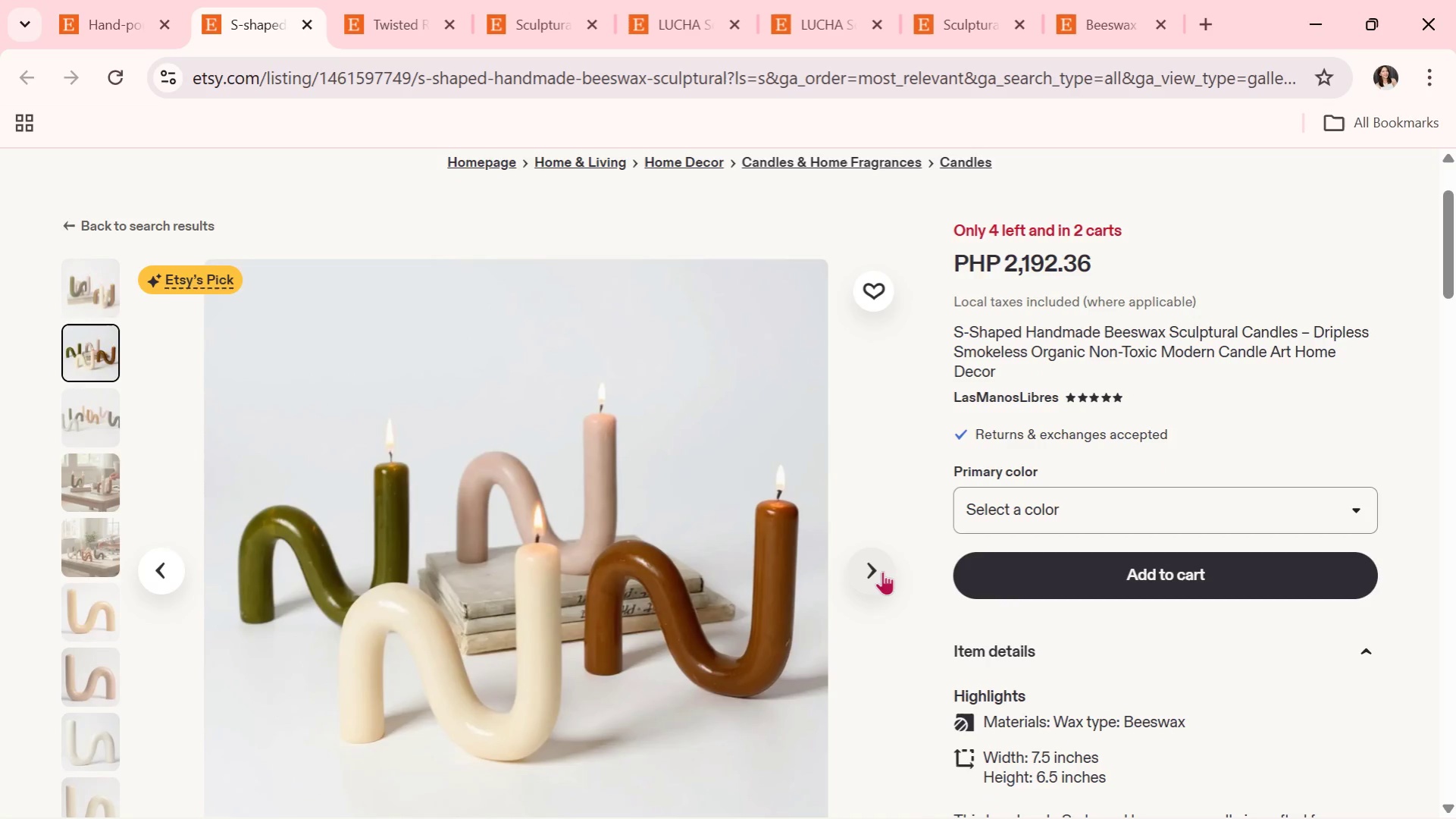 
left_click([882, 571])
 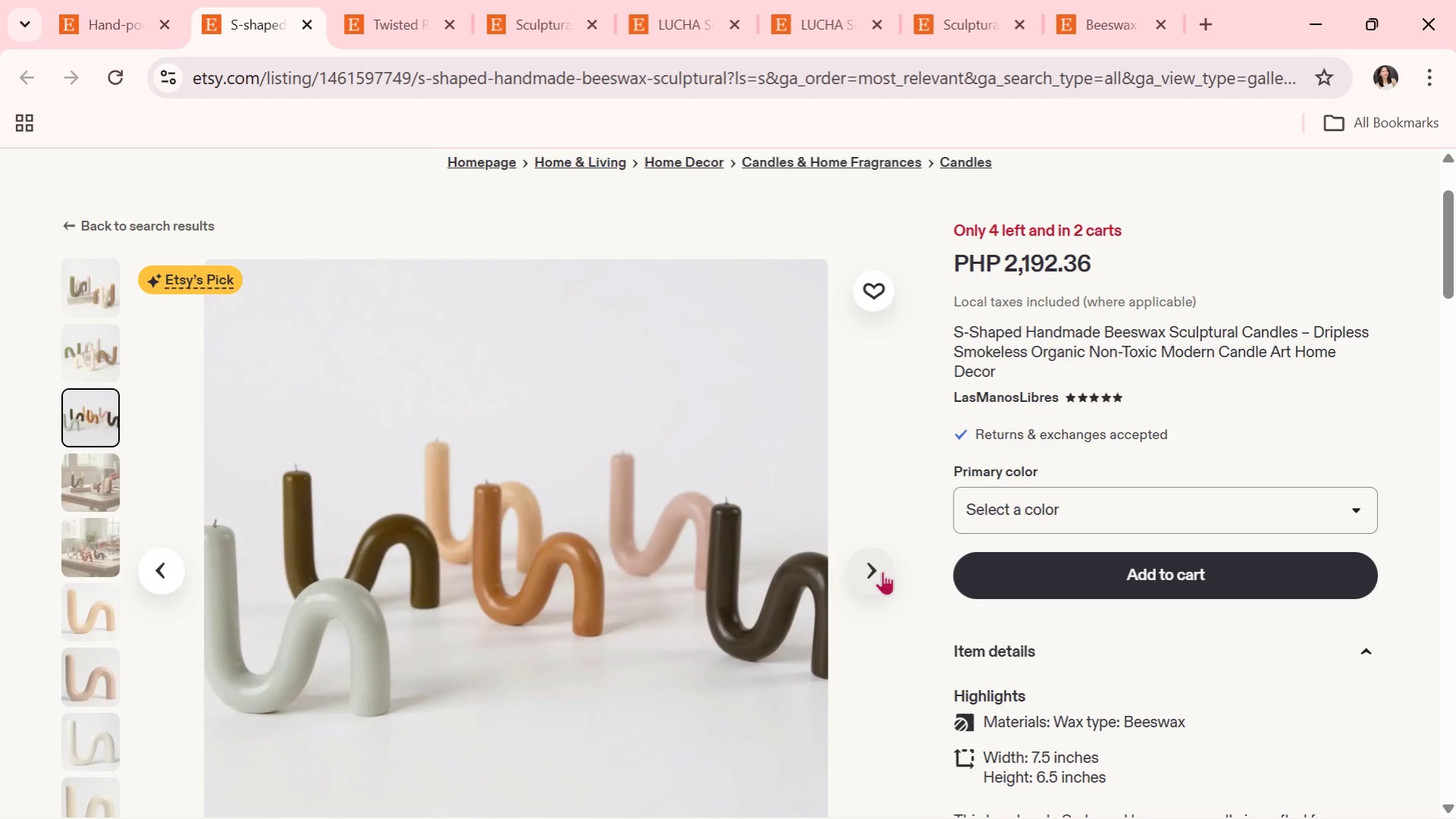 
wait(15.41)
 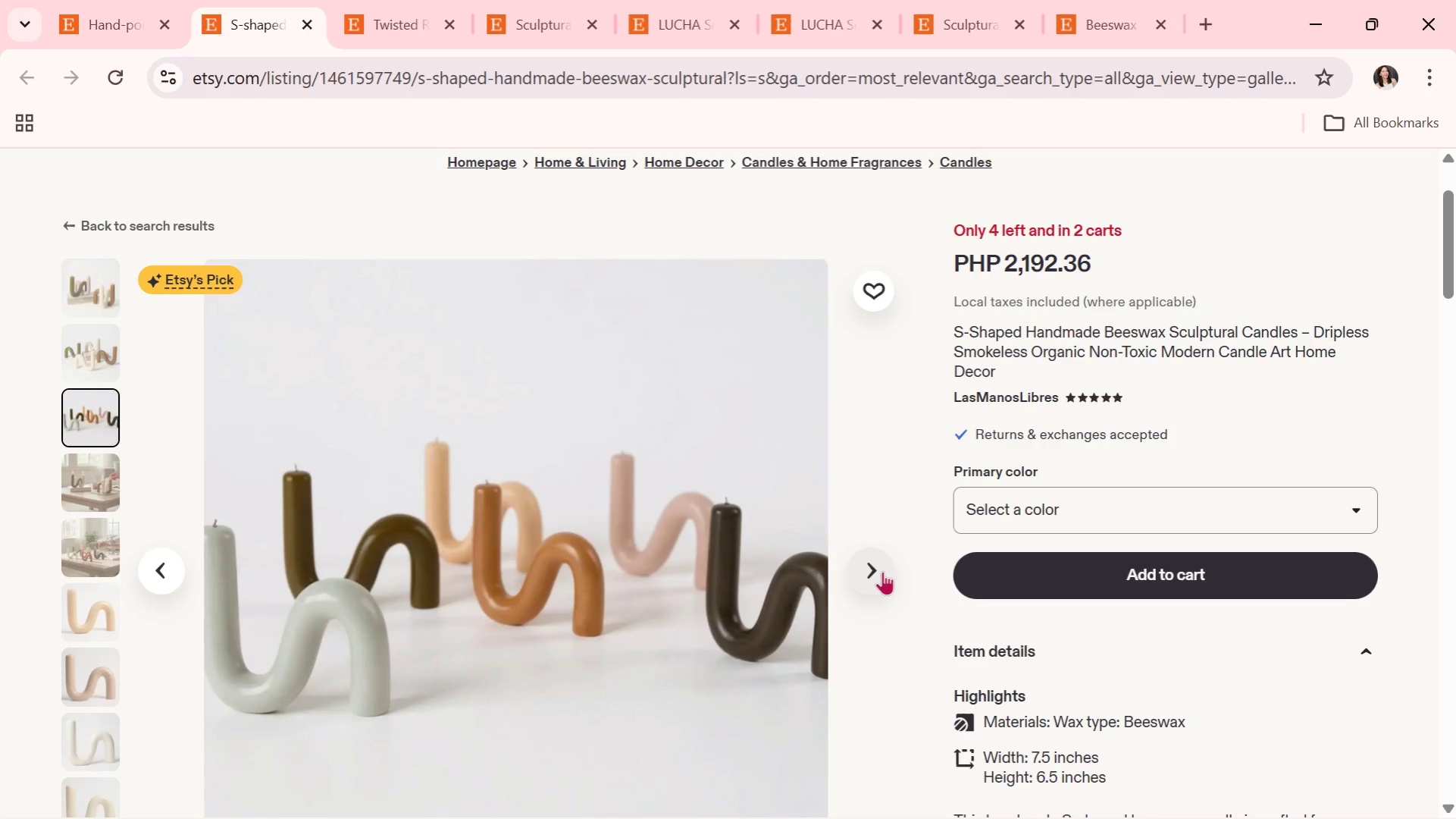 
left_click([882, 571])
 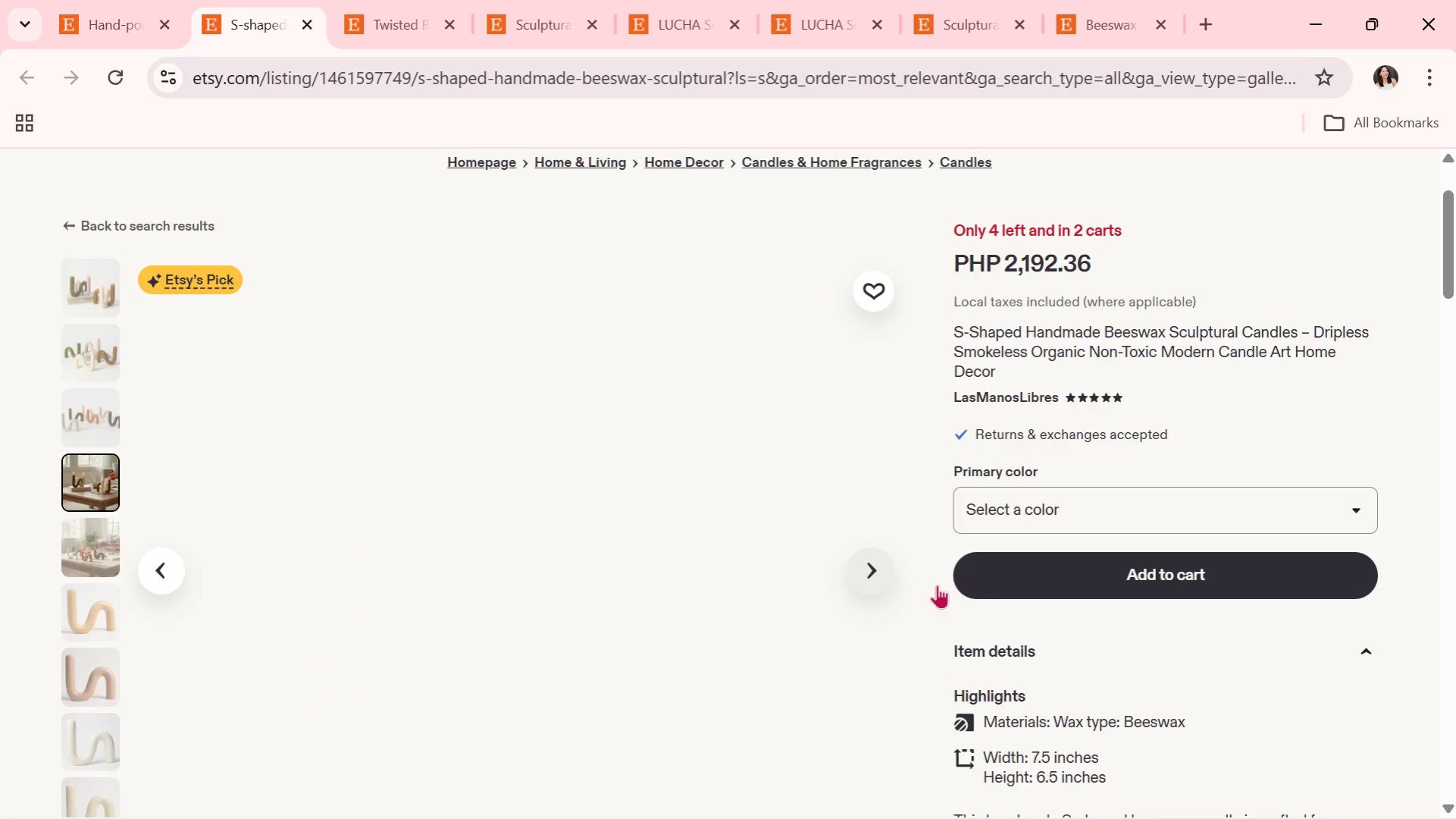 
scroll: coordinate [1201, 626], scroll_direction: down, amount: 4.0
 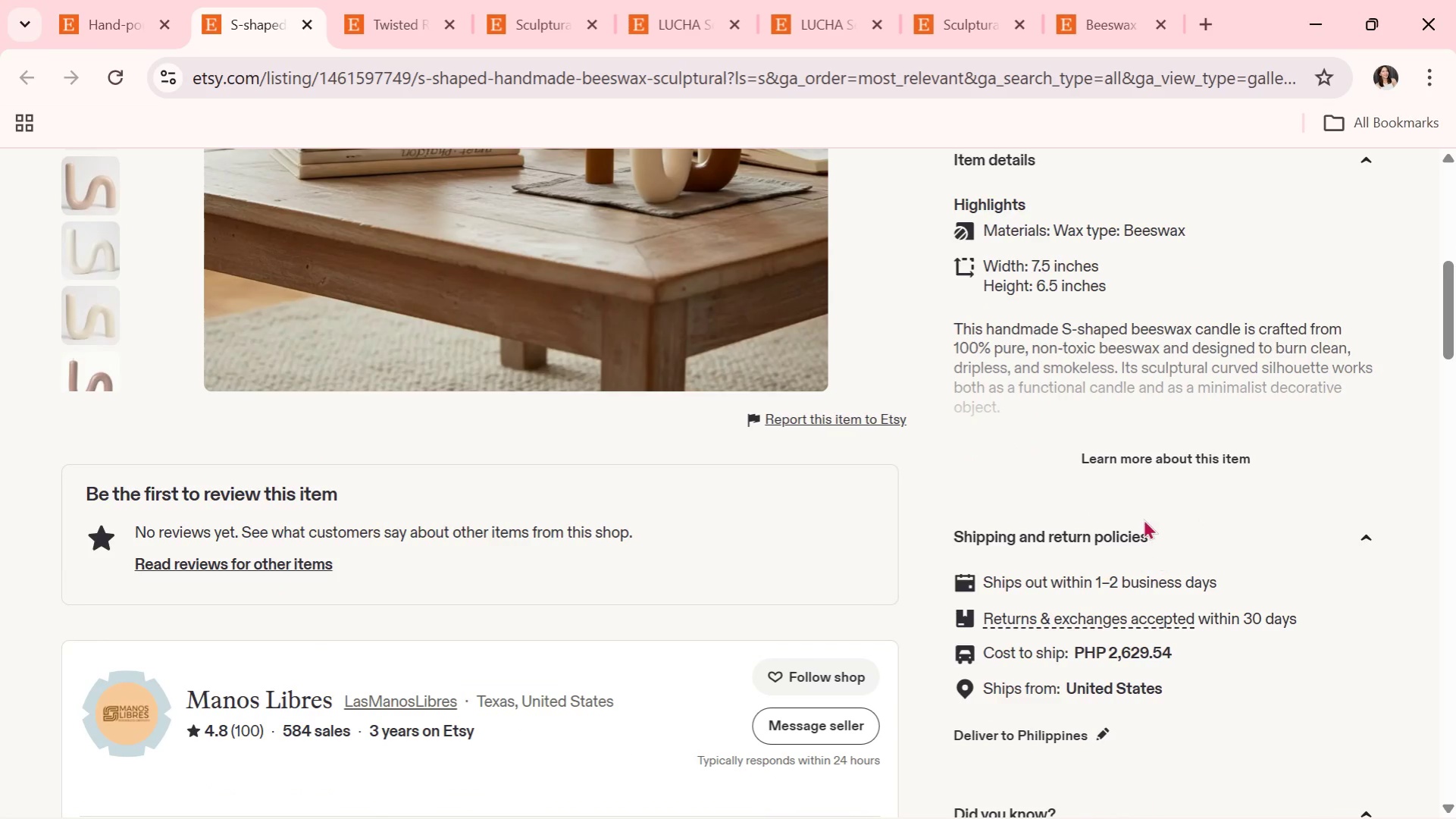 
left_click([1154, 461])
 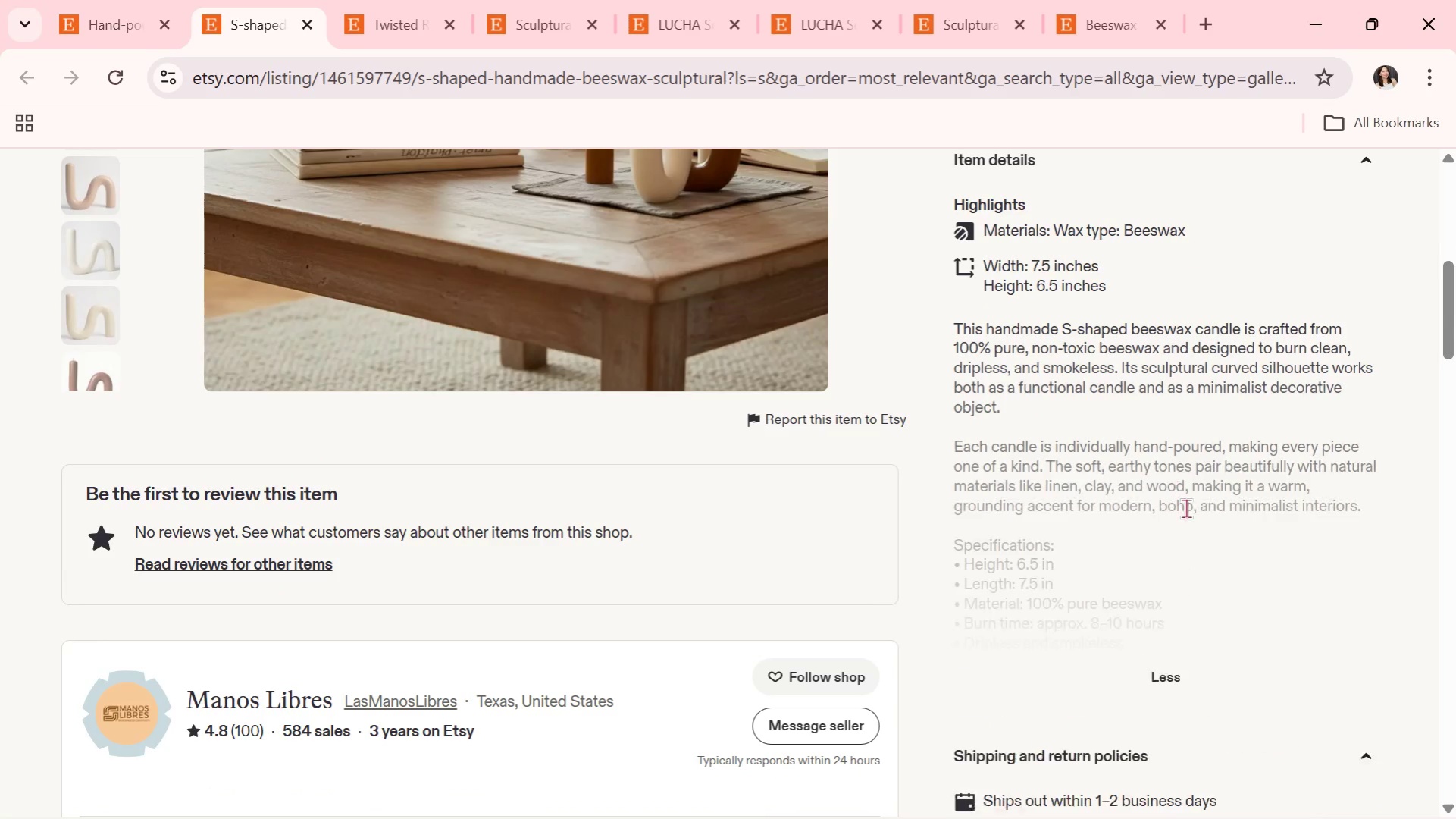 
scroll: coordinate [1186, 537], scroll_direction: down, amount: 2.0
 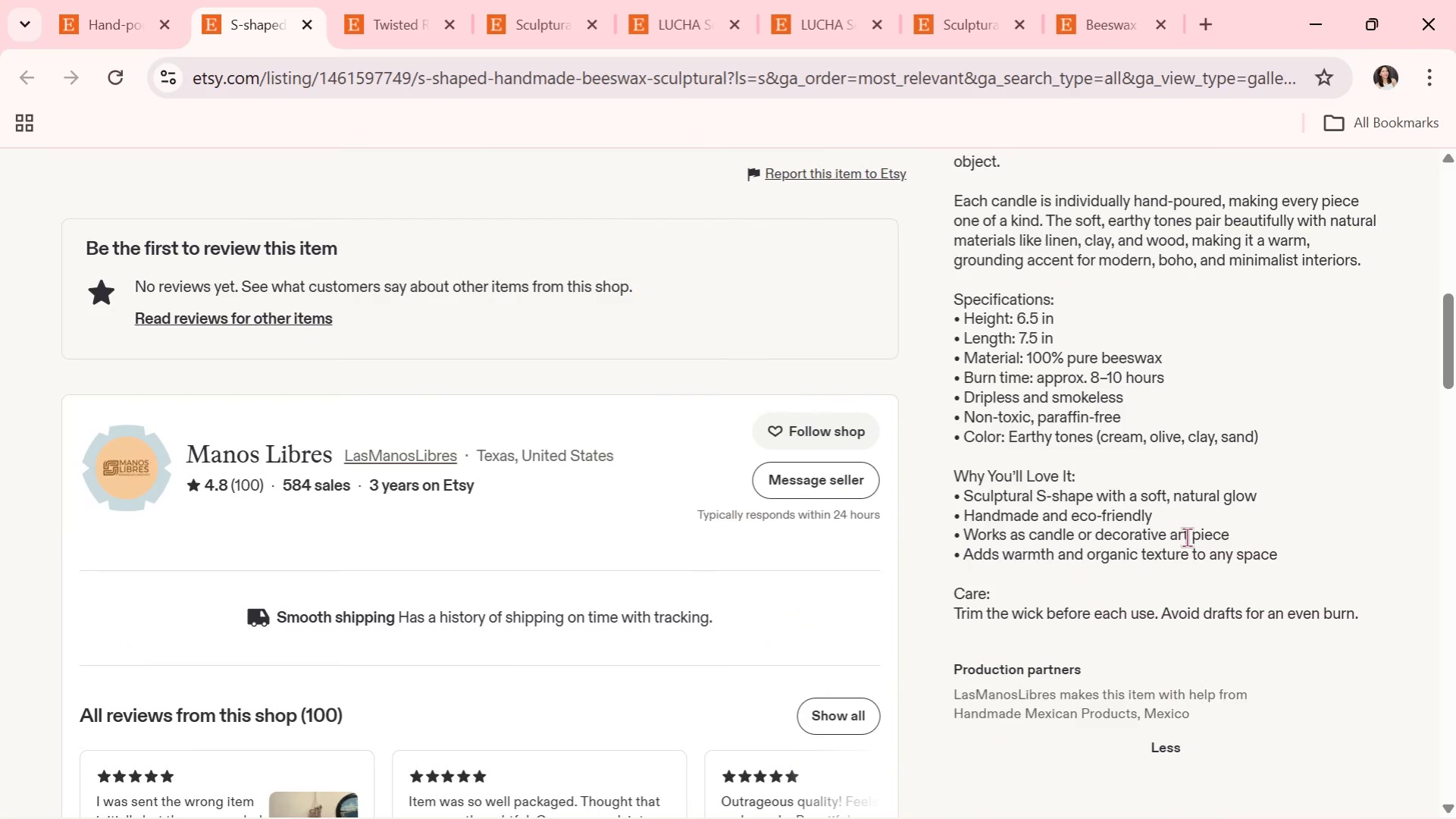 
scroll: coordinate [1186, 537], scroll_direction: none, amount: 0.0
 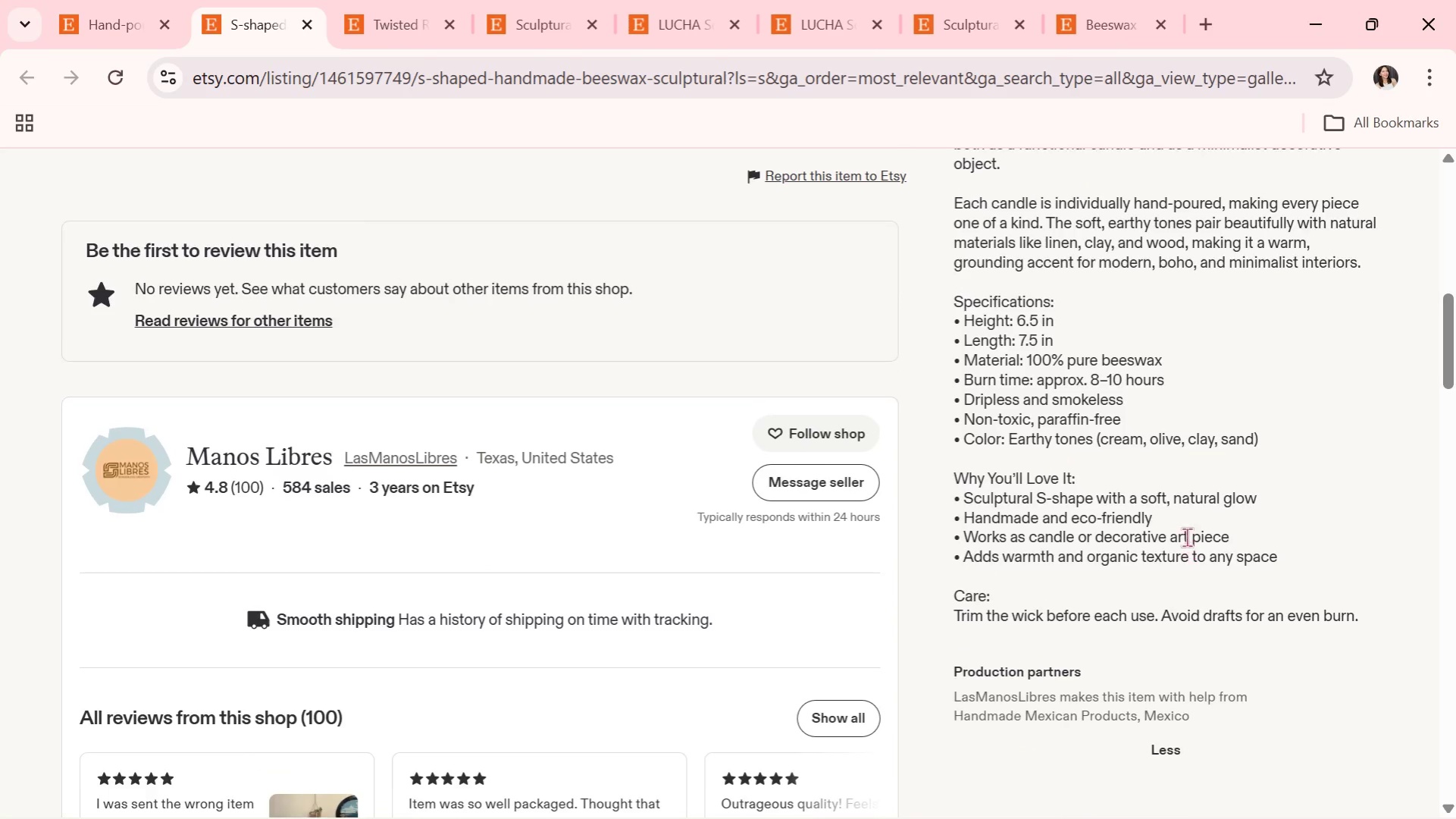 
scroll: coordinate [1186, 537], scroll_direction: up, amount: 1.0
 